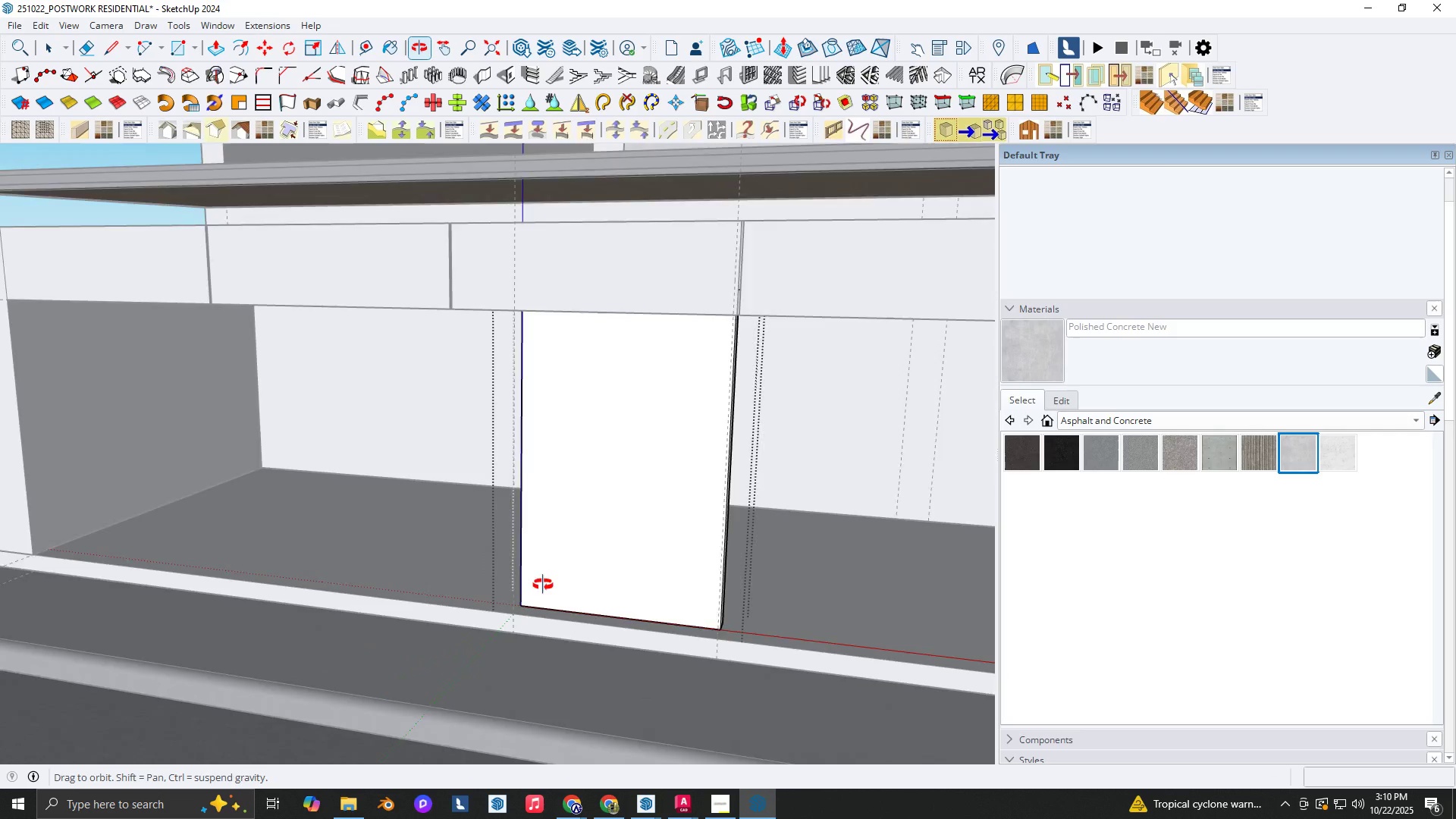 
key(Space)
 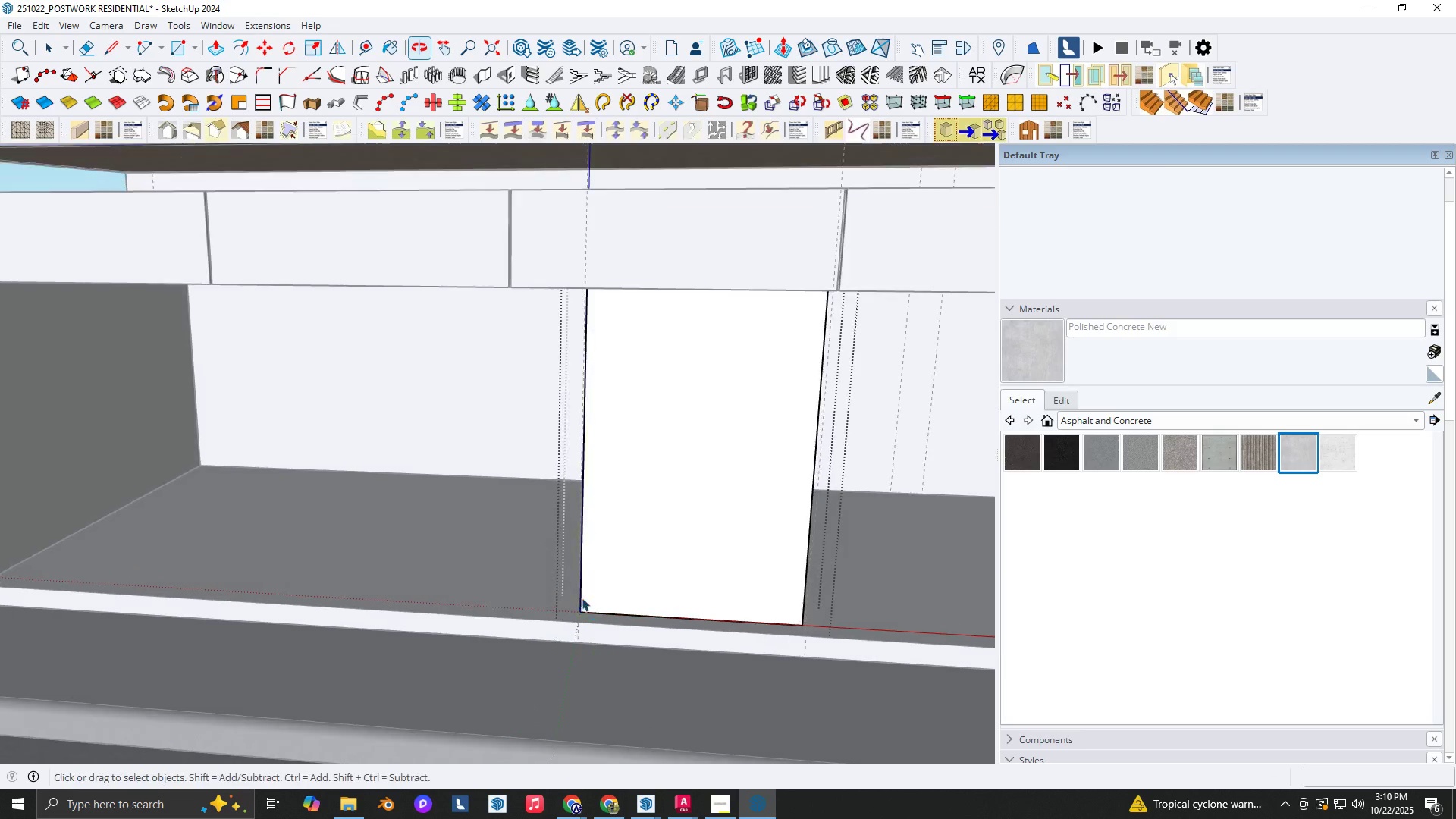 
scroll: coordinate [567, 599], scroll_direction: up, amount: 2.0
 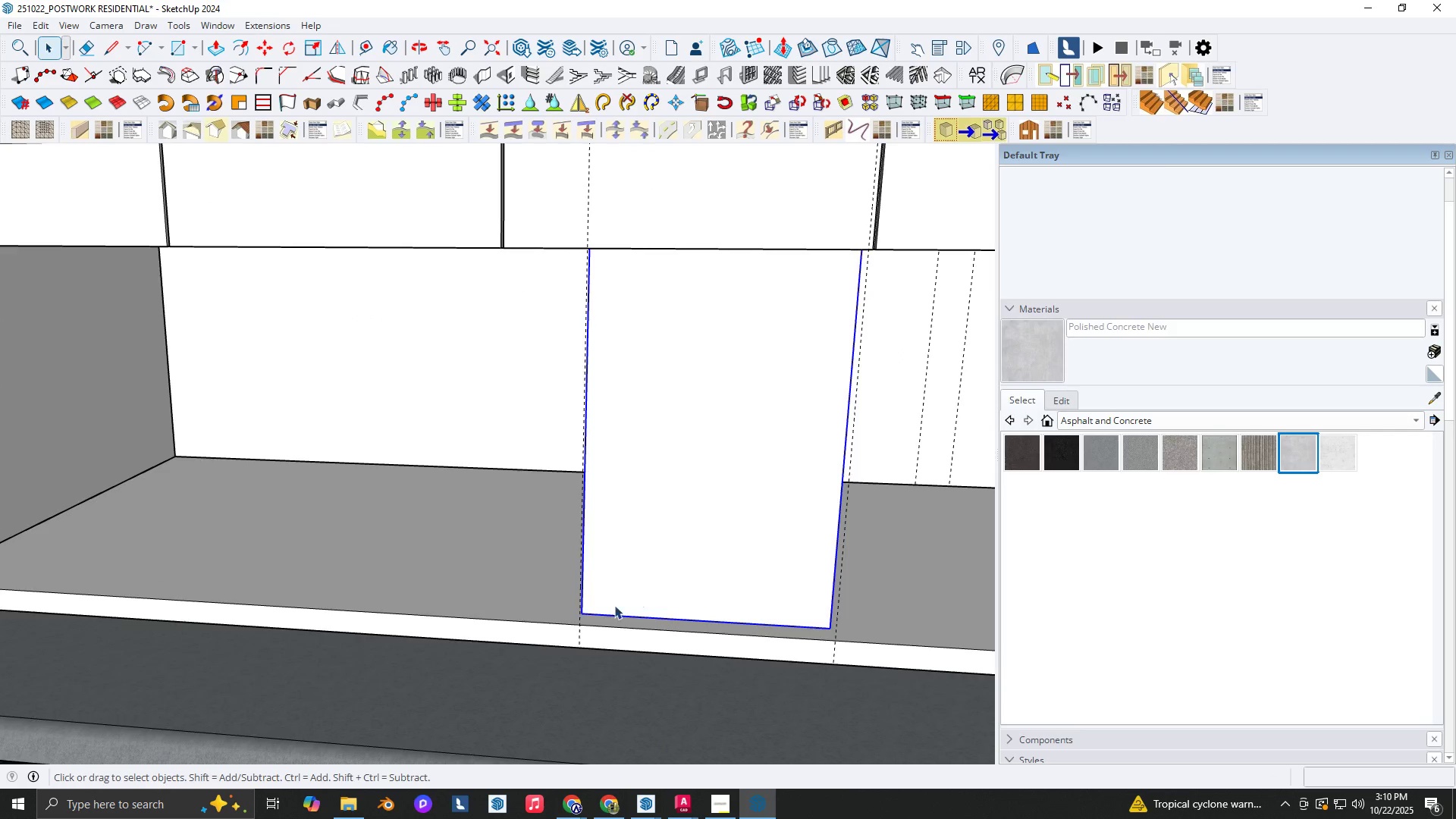 
key(Escape)
 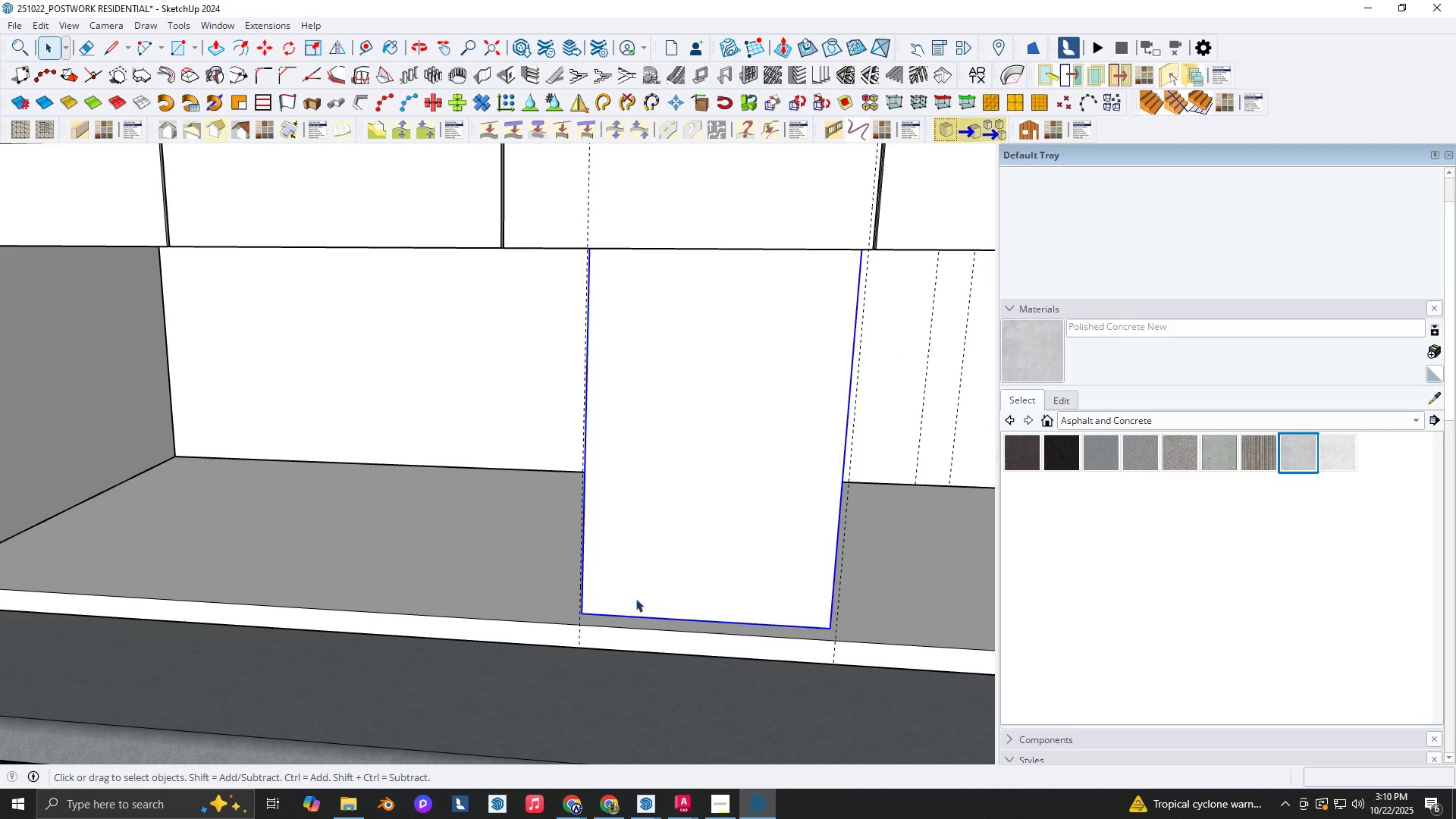 
scroll: coordinate [614, 605], scroll_direction: down, amount: 4.0
 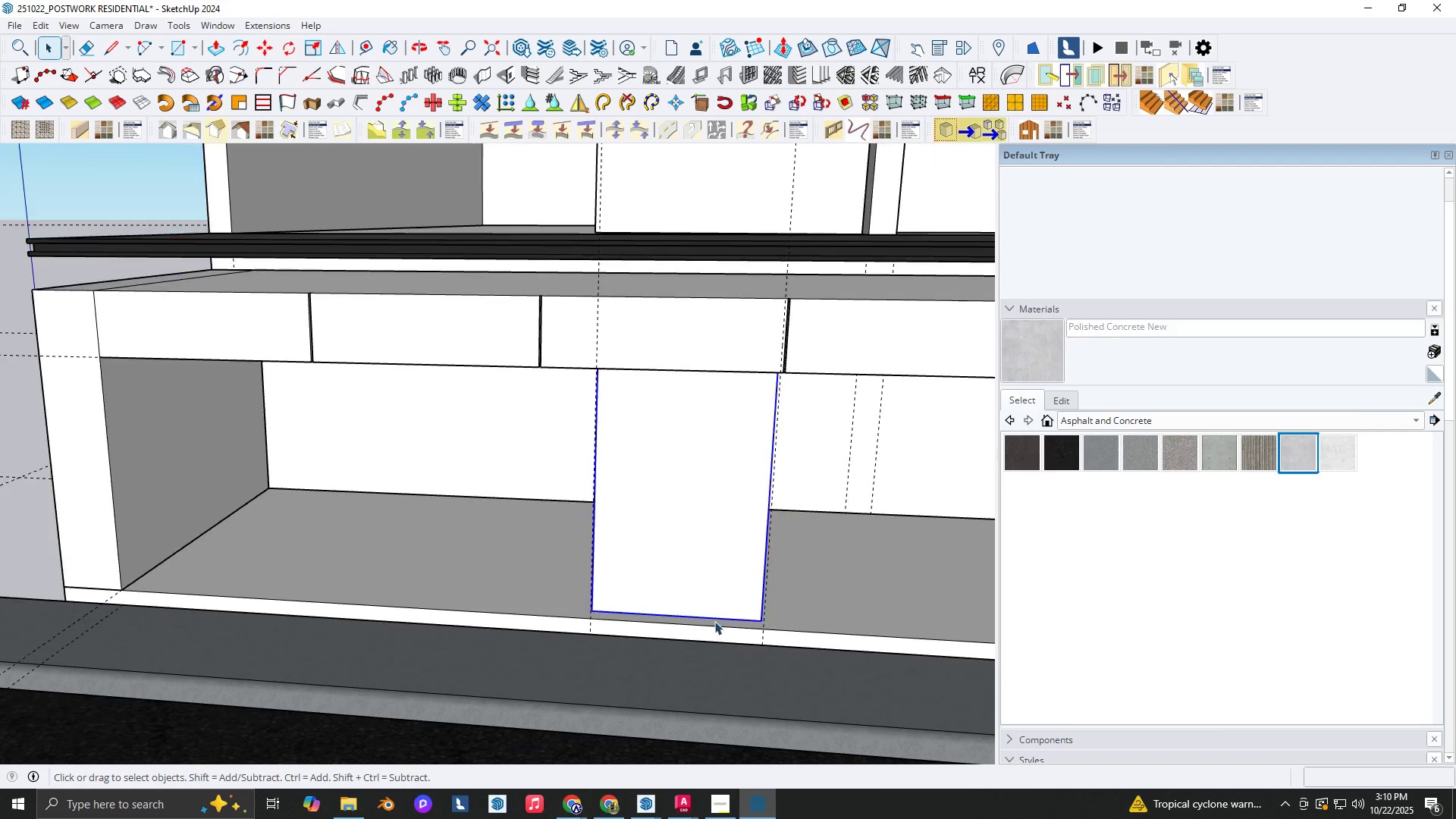 
key(M)
 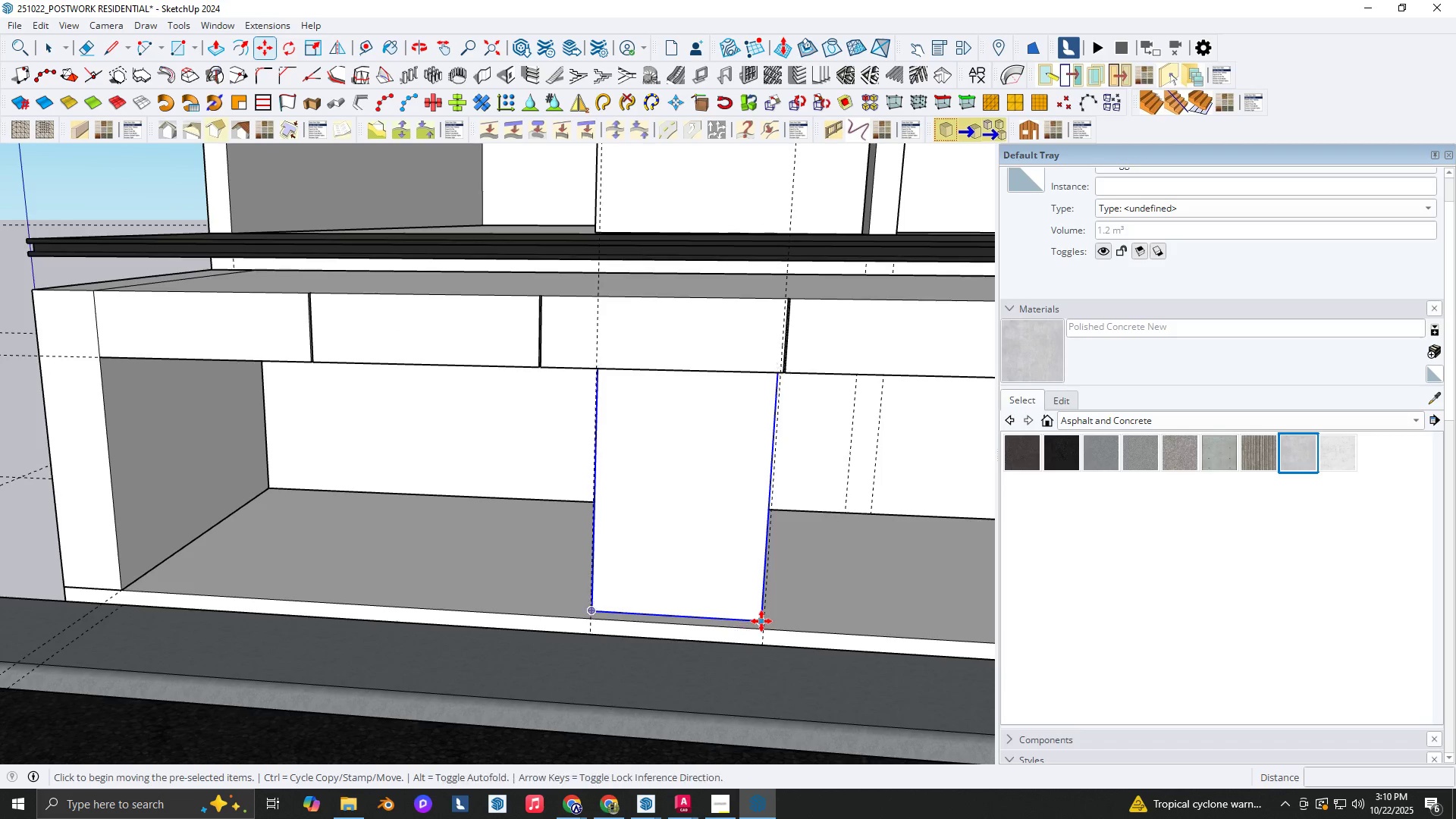 
scroll: coordinate [758, 618], scroll_direction: up, amount: 3.0
 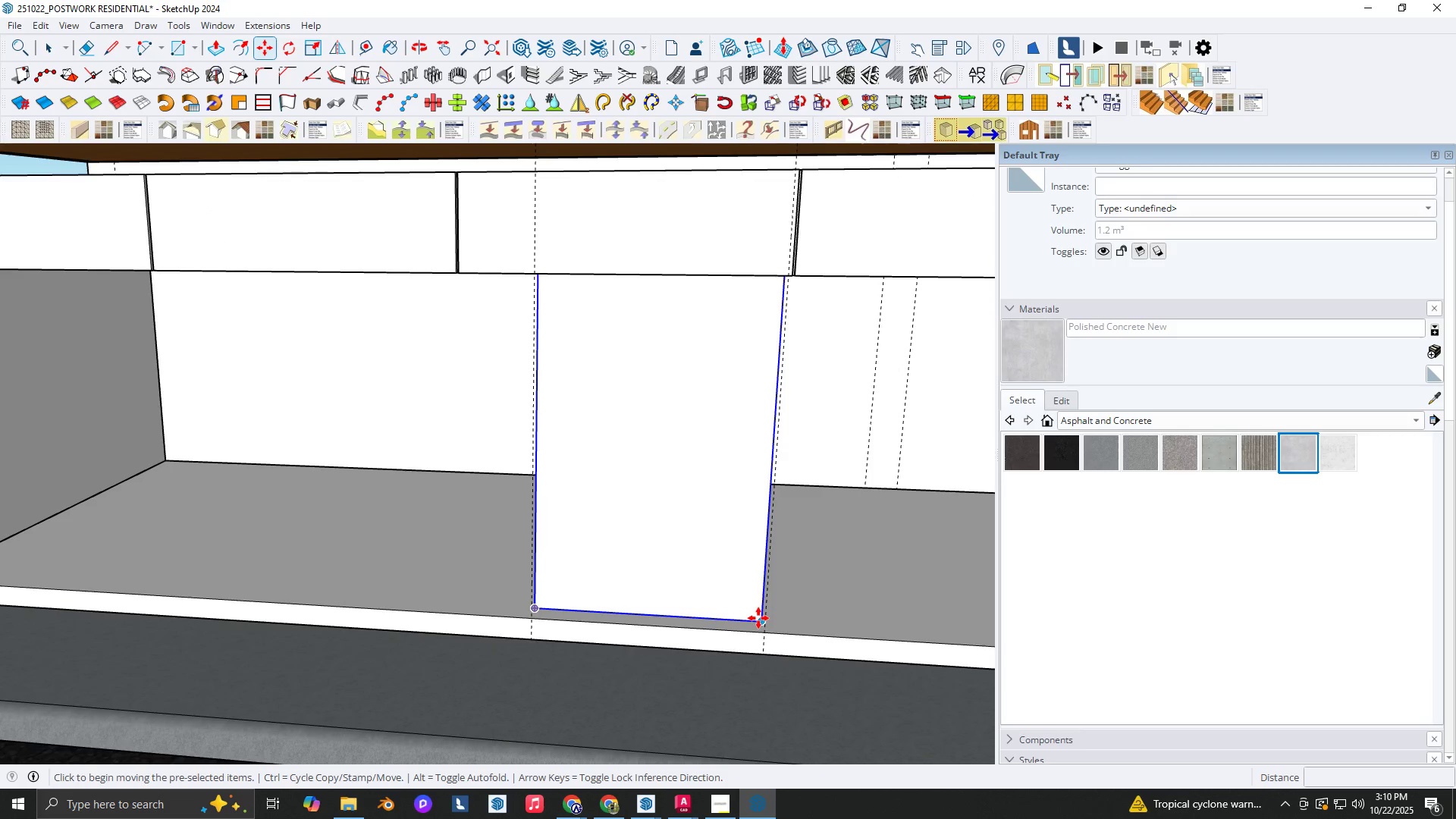 
key(Control+ControlLeft)
 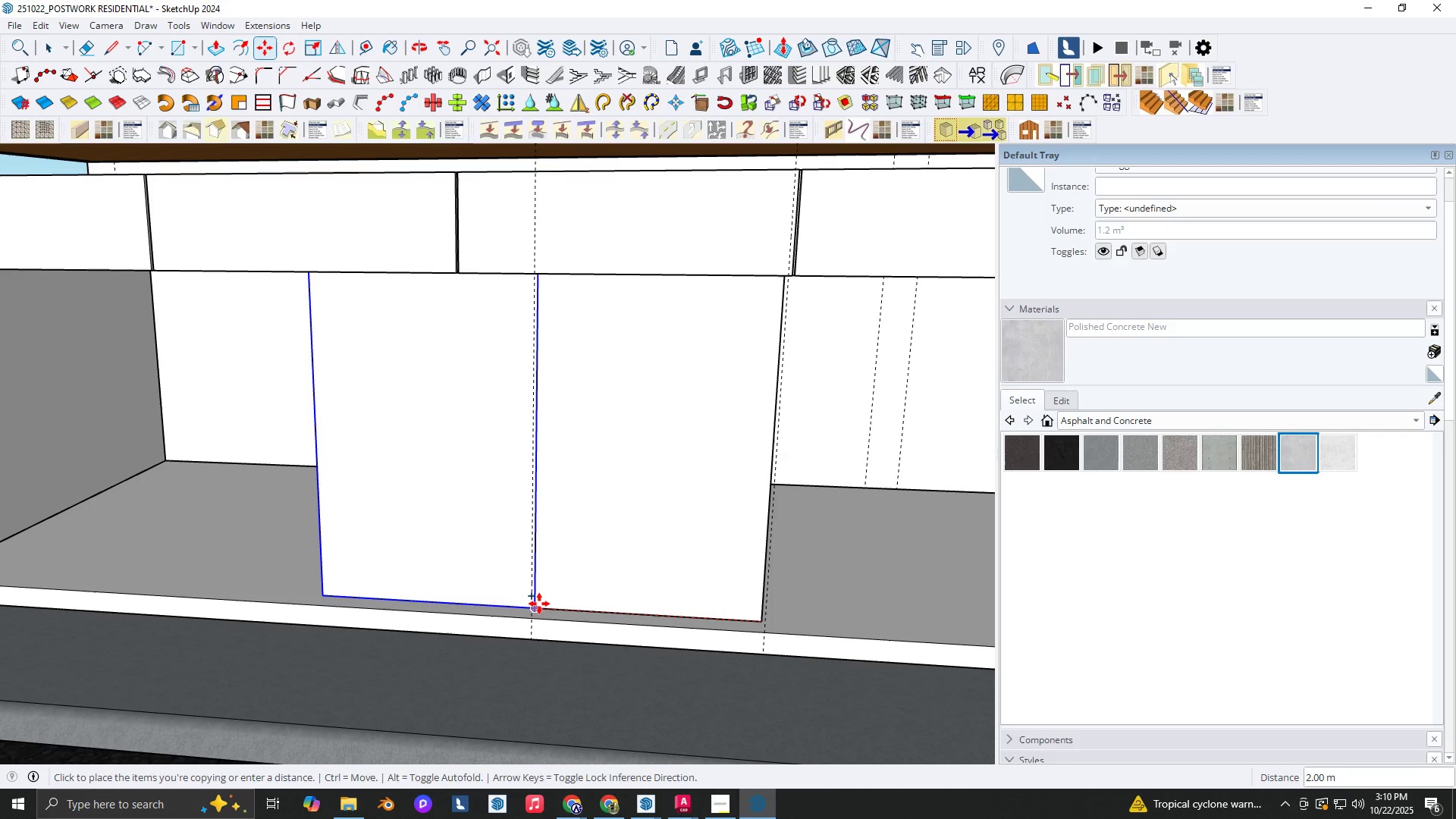 
key(Space)
 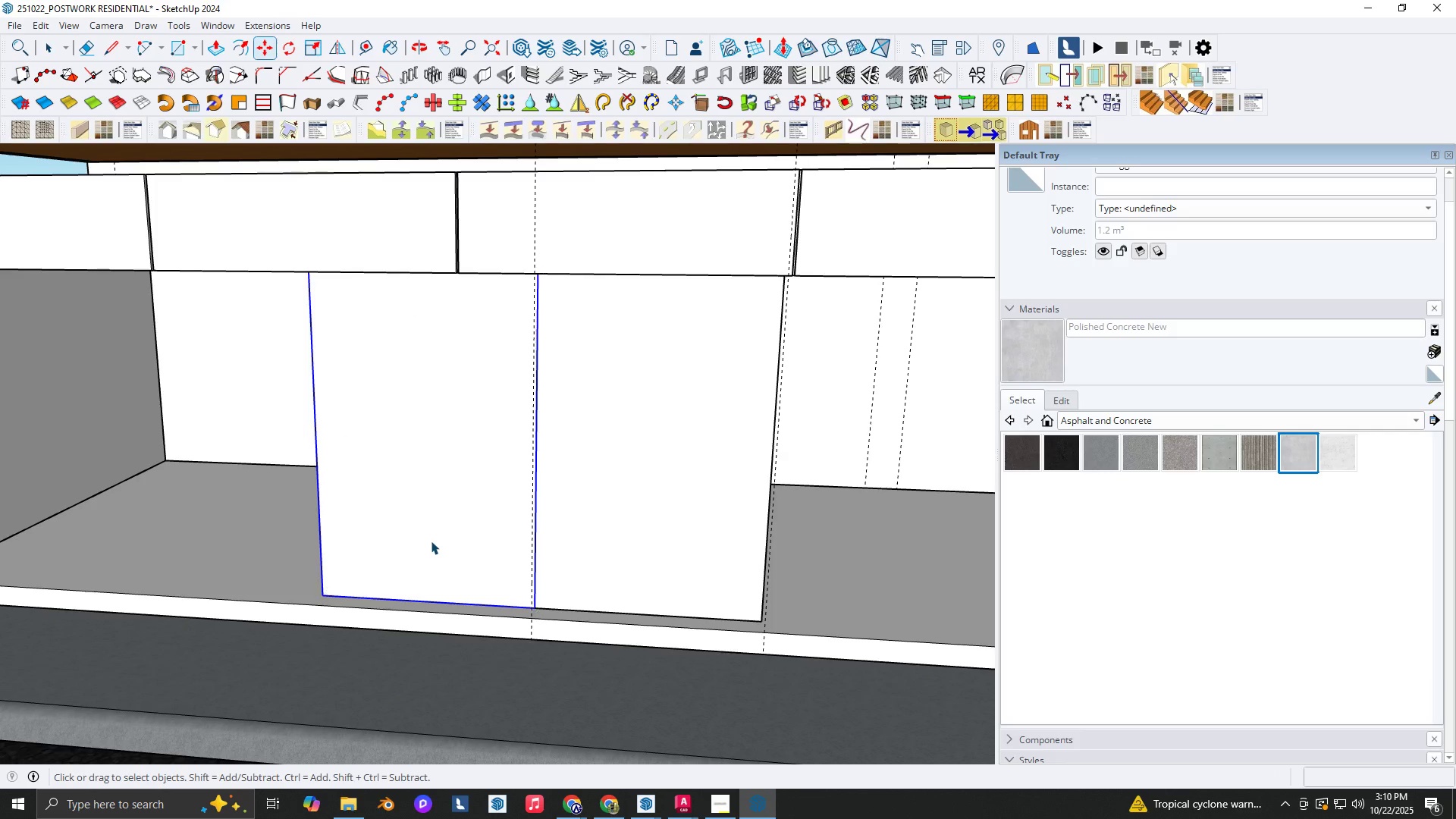 
double_click([431, 541])
 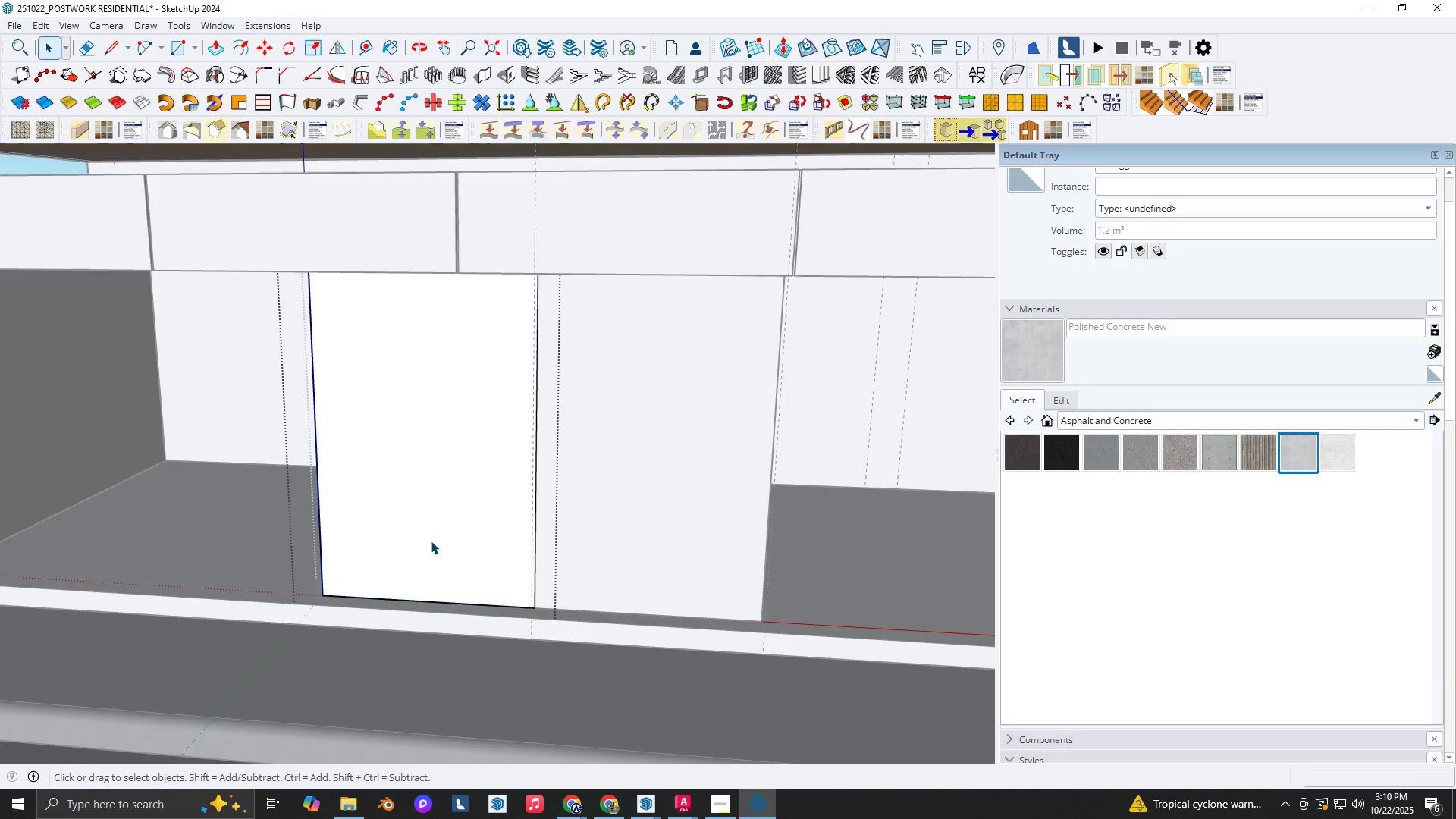 
triple_click([431, 541])
 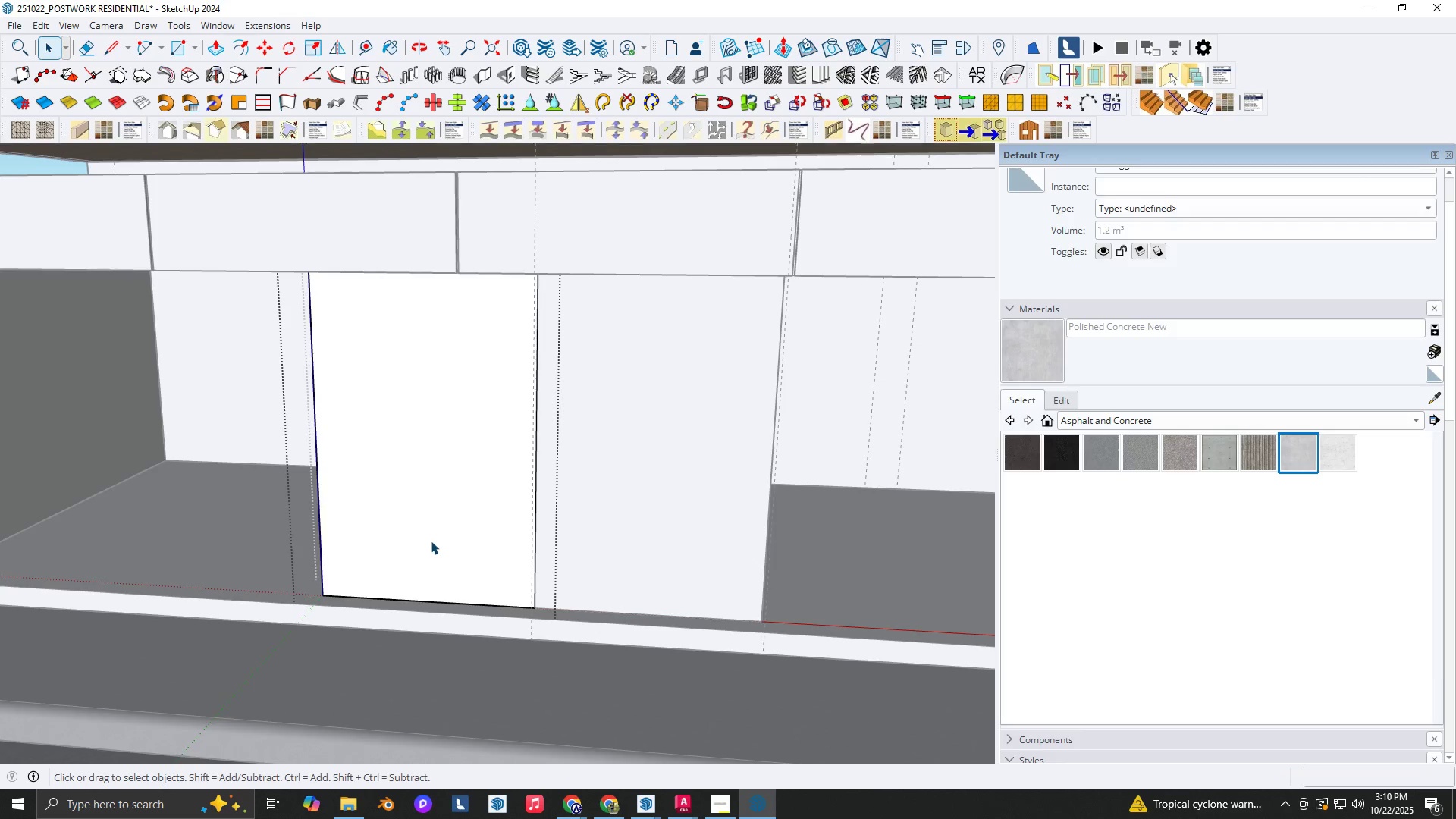 
type(`pt1)
key(NumpadEnter)
type(o)
 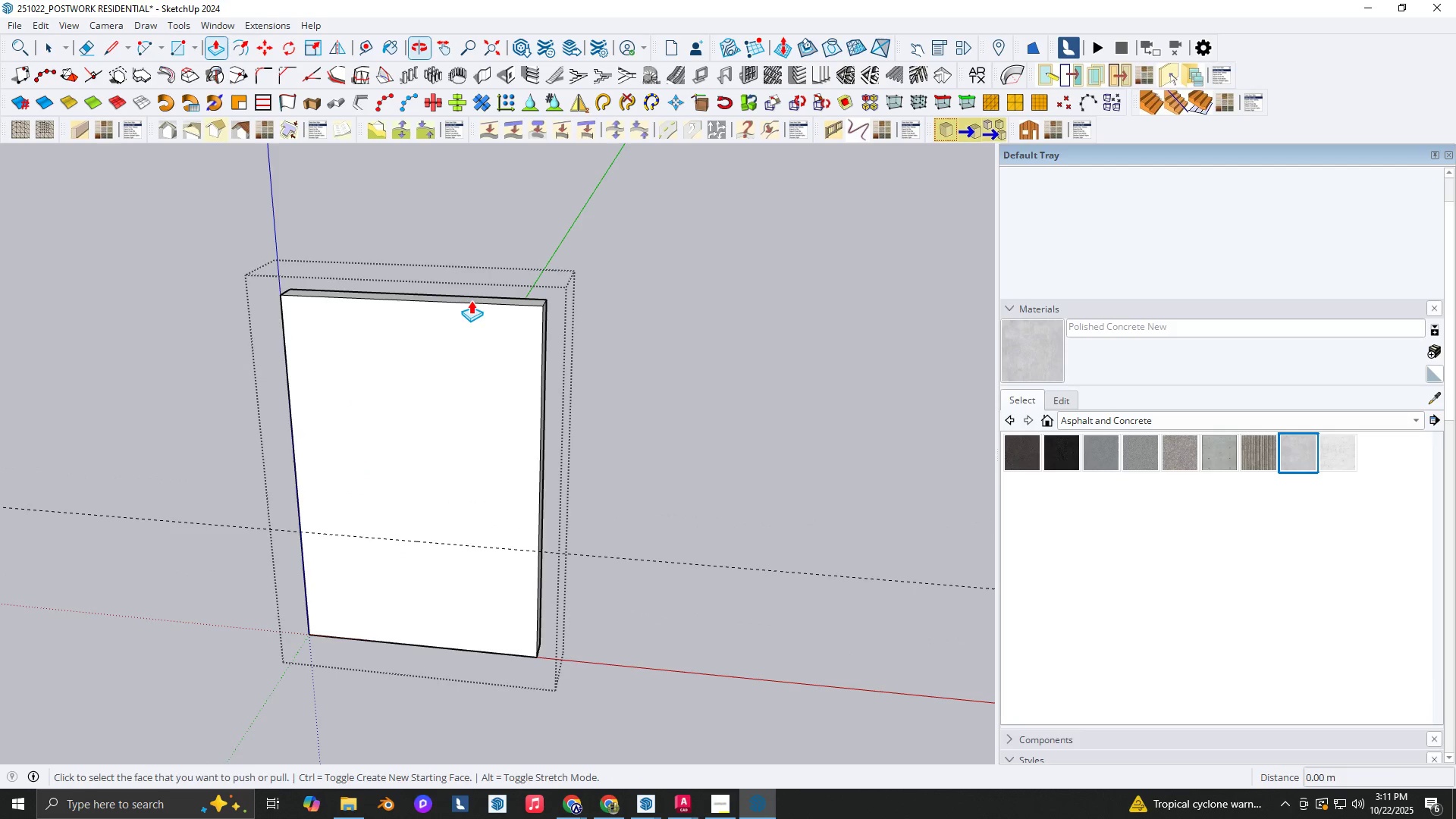 
left_click_drag(start_coordinate=[419, 596], to_coordinate=[419, 592])
 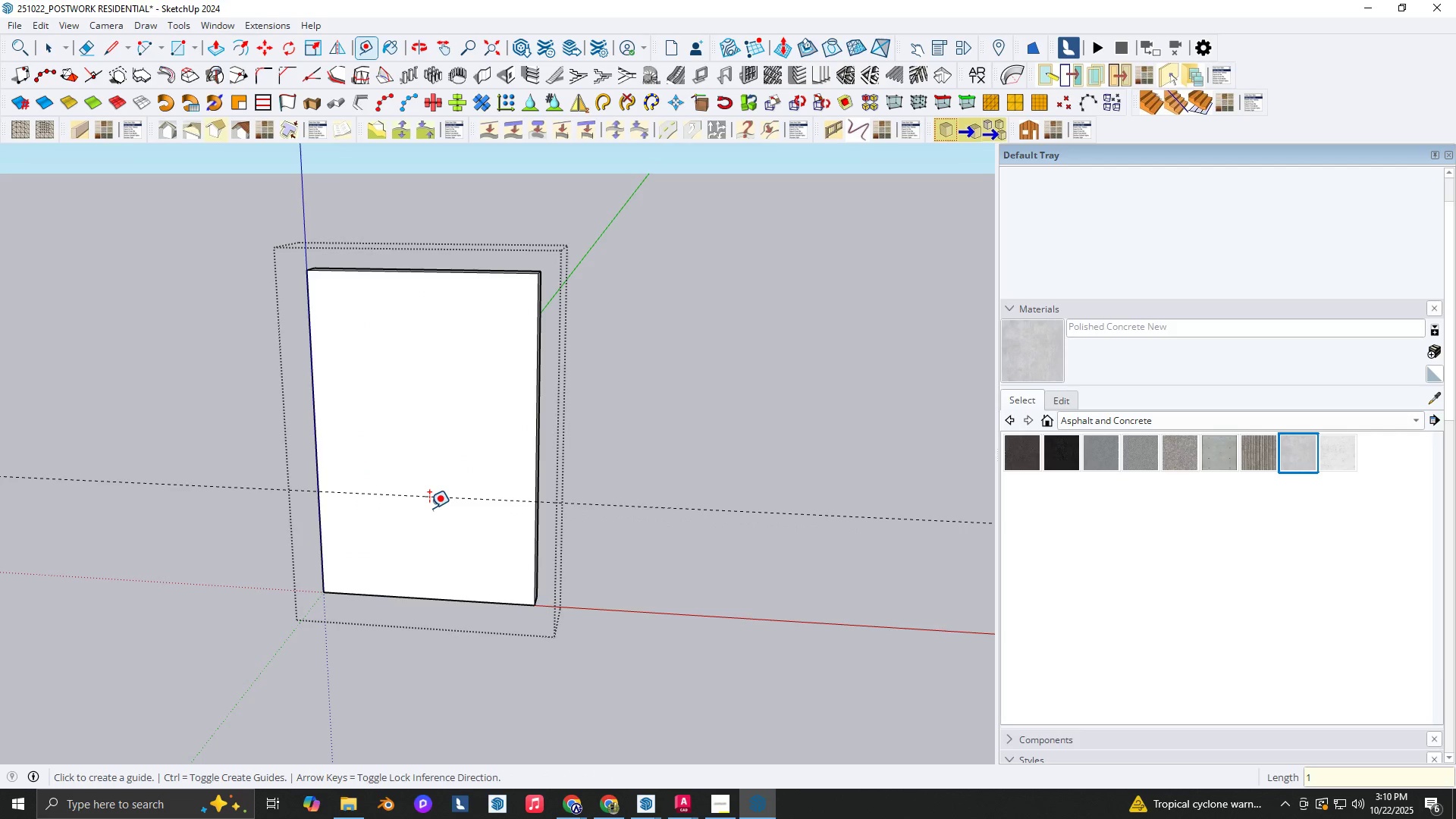 
scroll: coordinate [457, 300], scroll_direction: up, amount: 1.0
 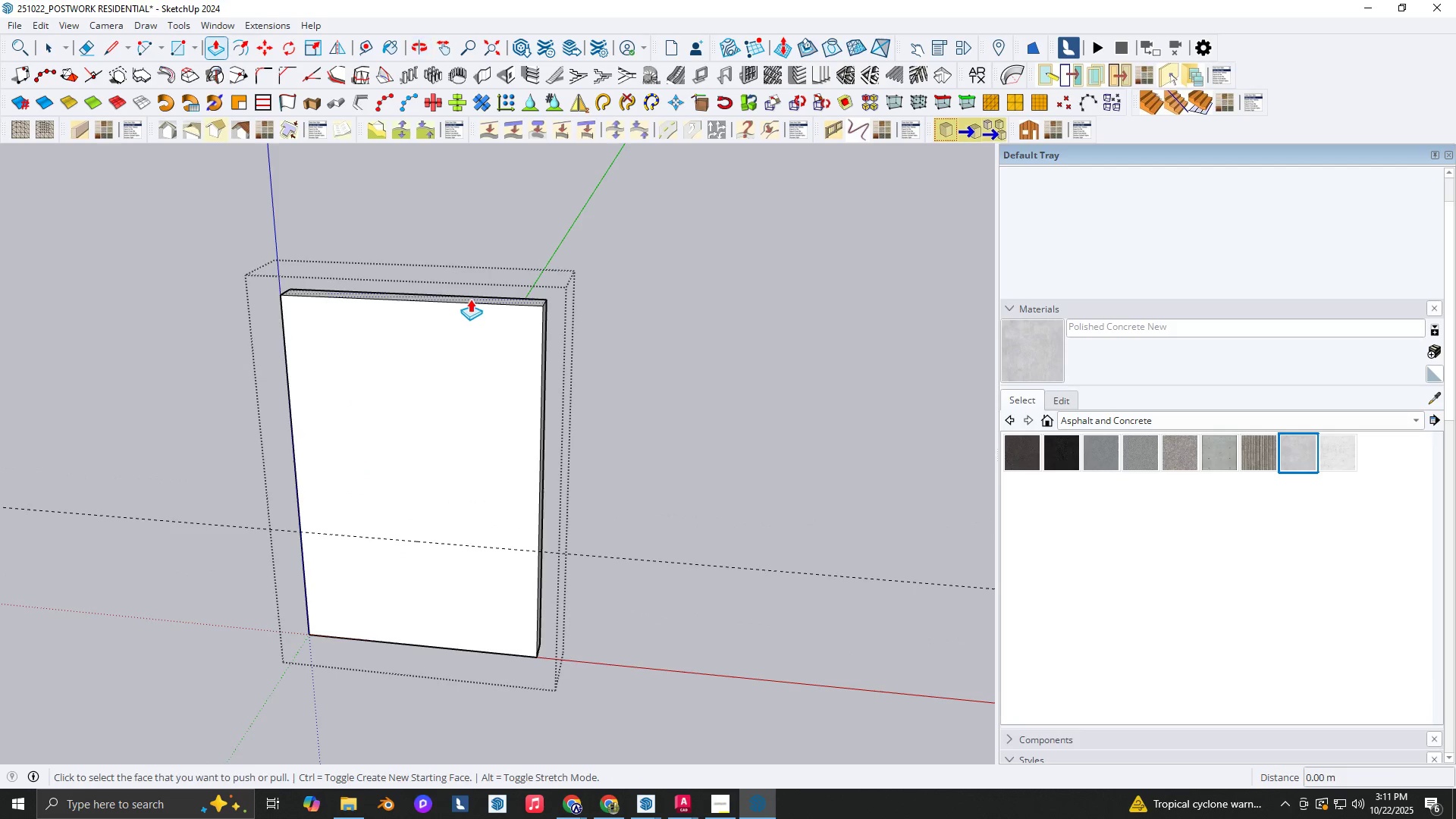 
left_click([470, 299])
 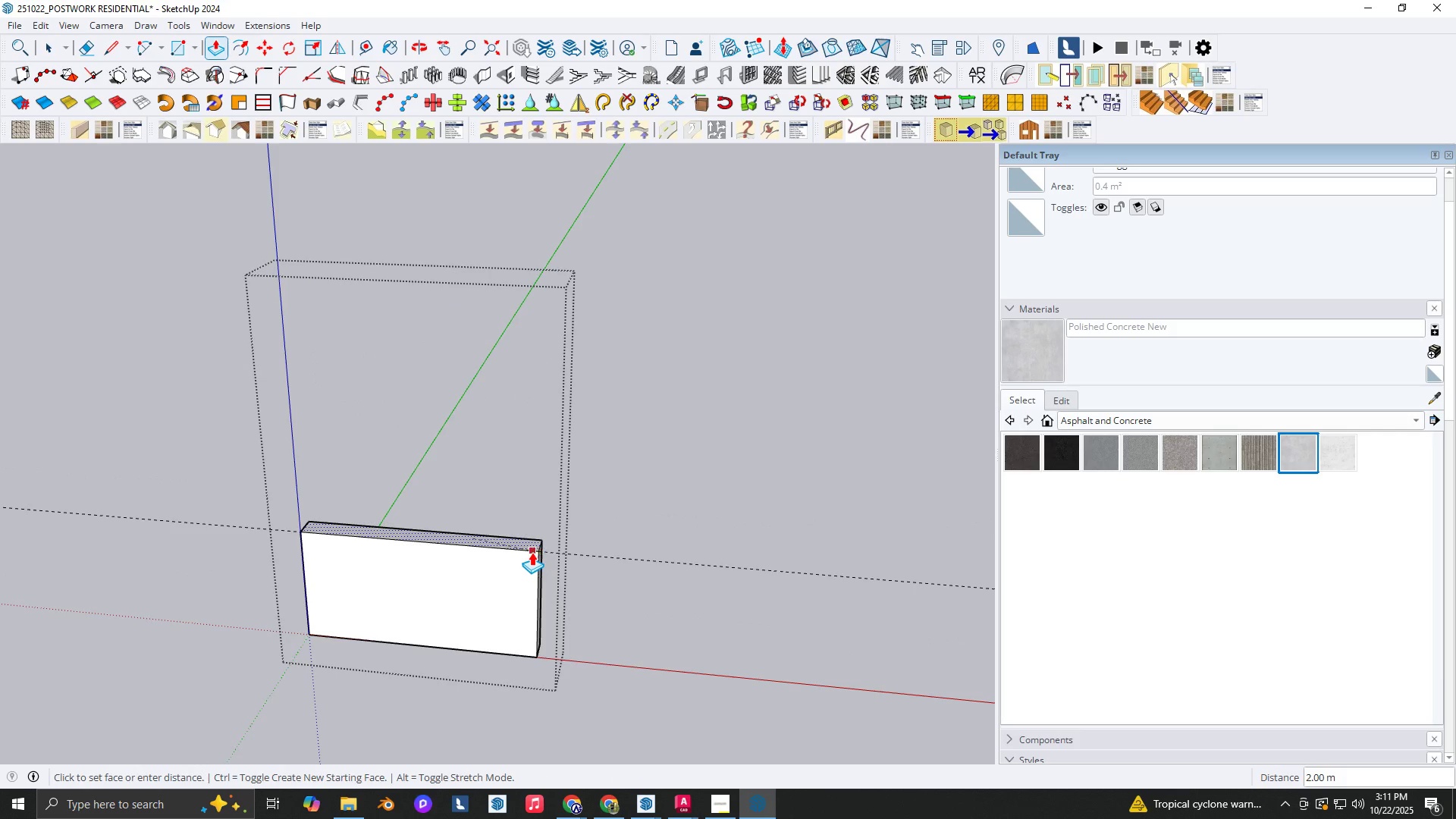 
double_click([475, 590])
 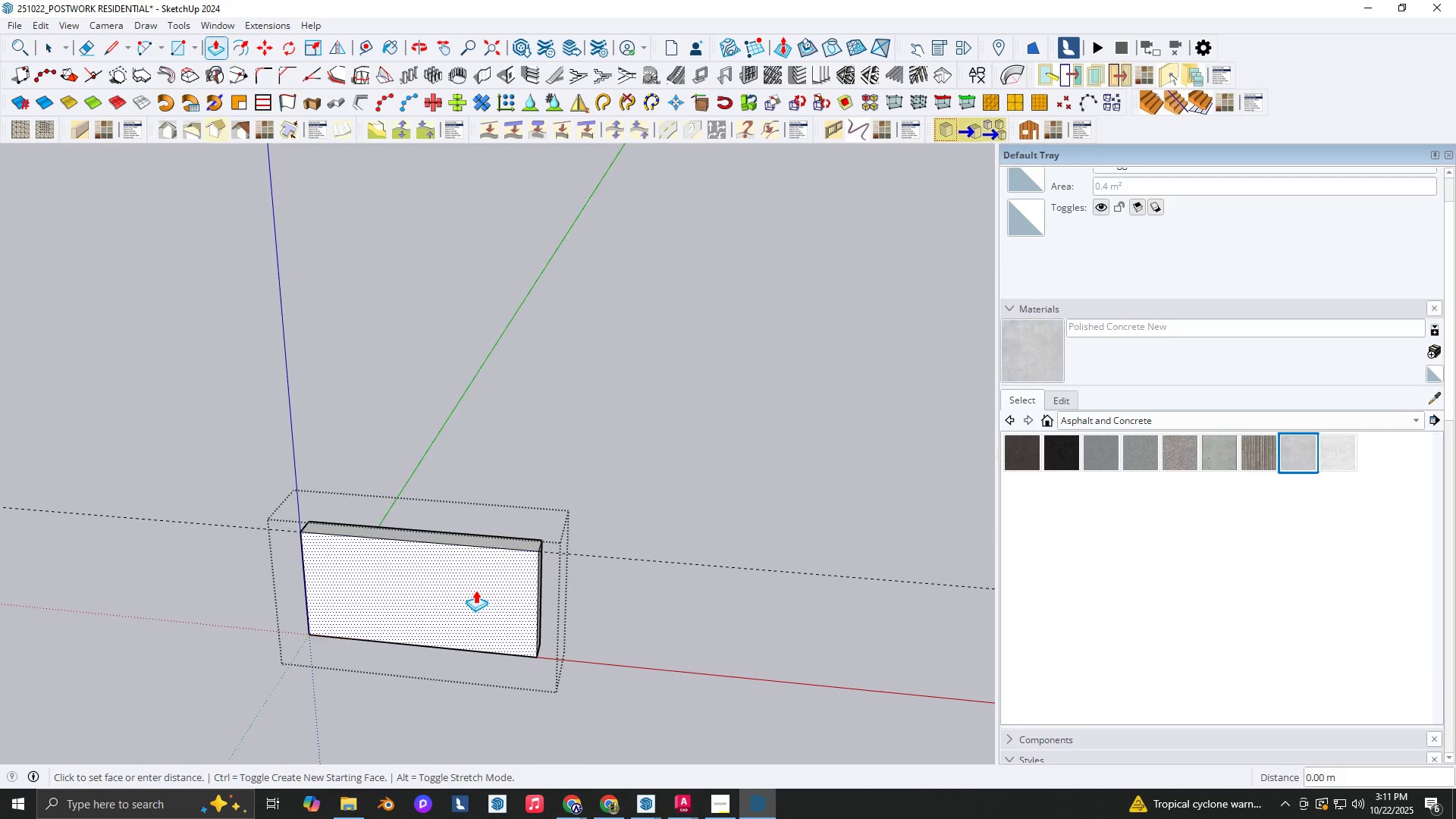 
key(Backquote)
 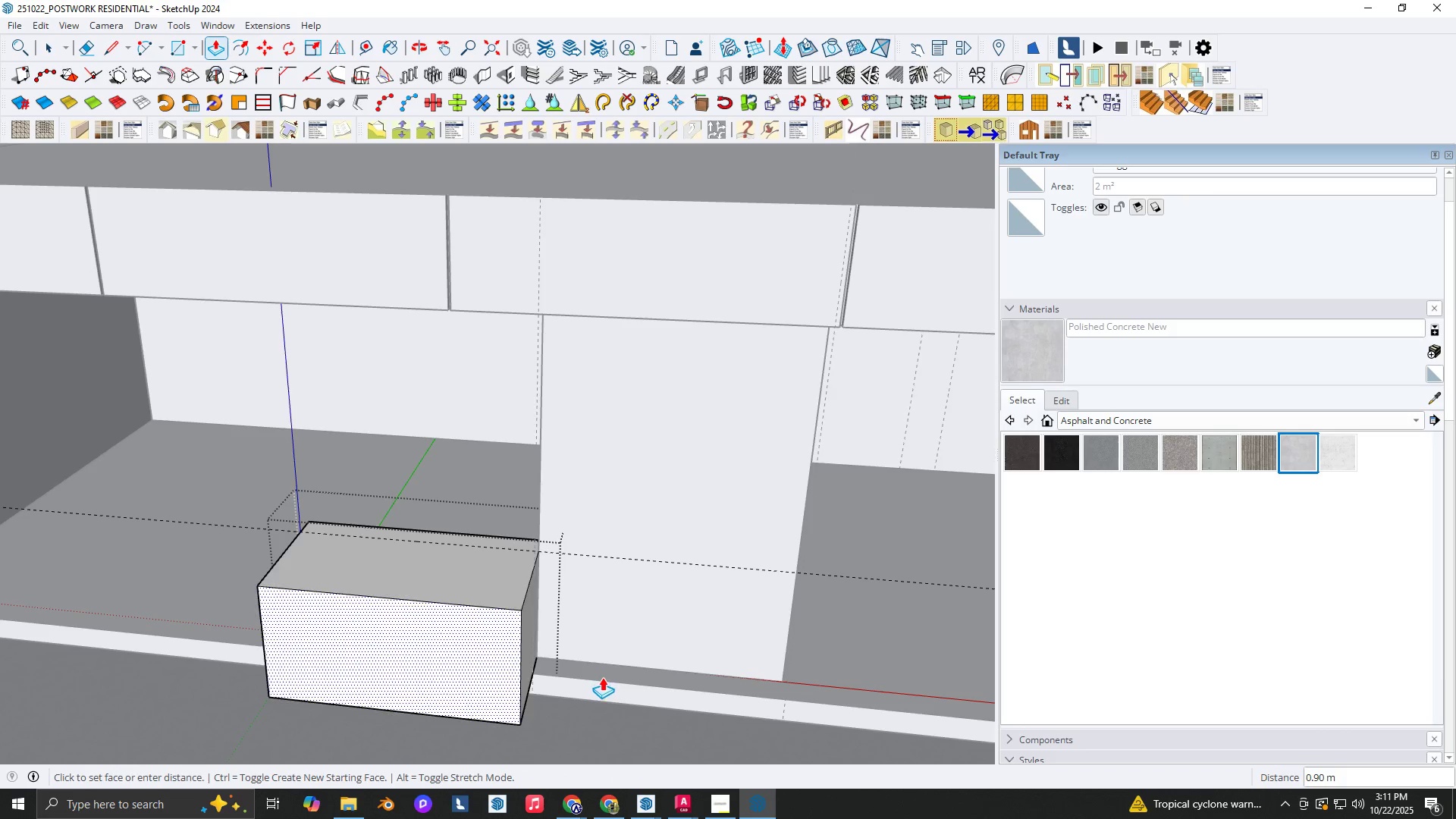 
left_click([600, 682])
 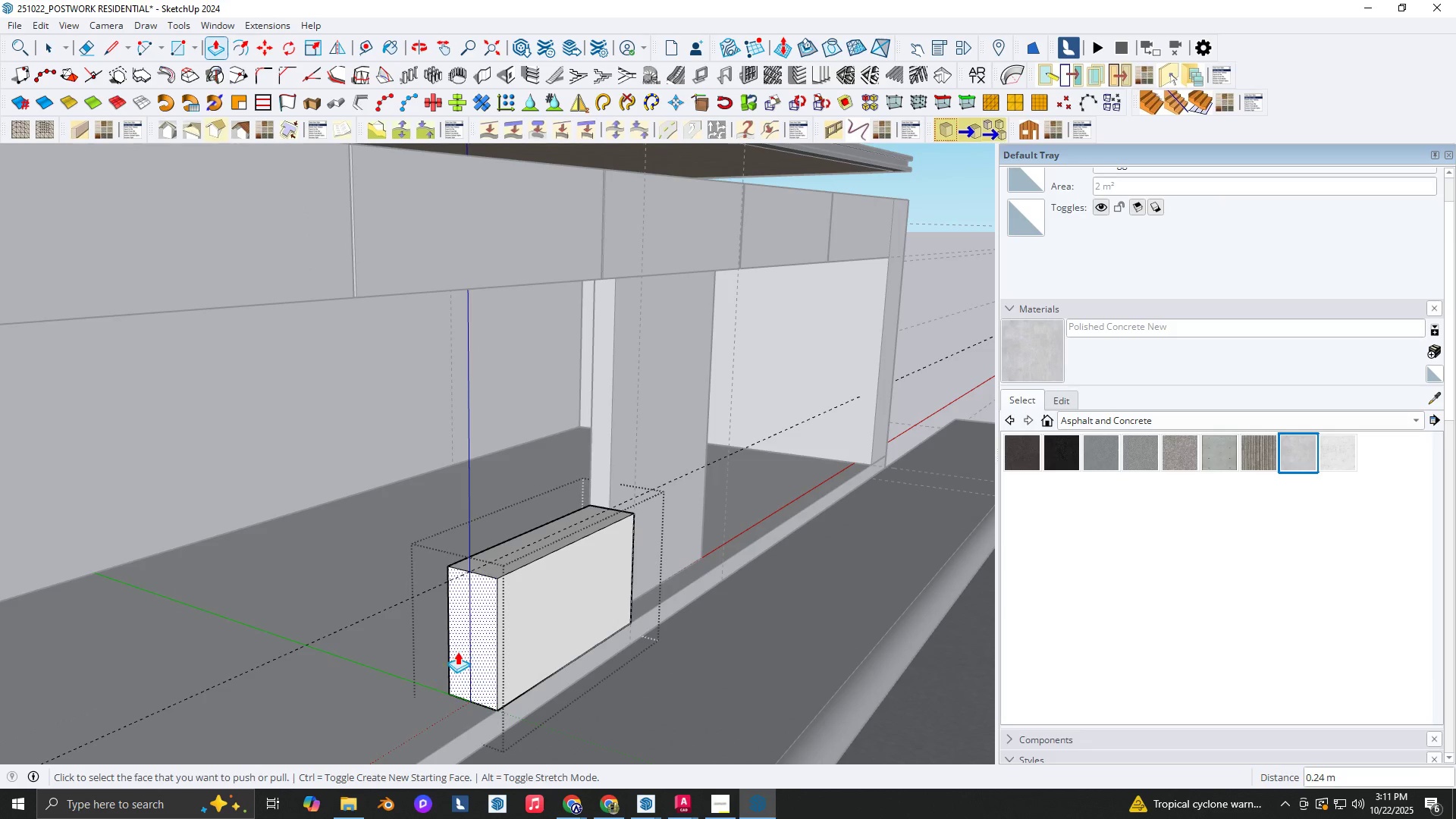 
left_click([466, 640])
 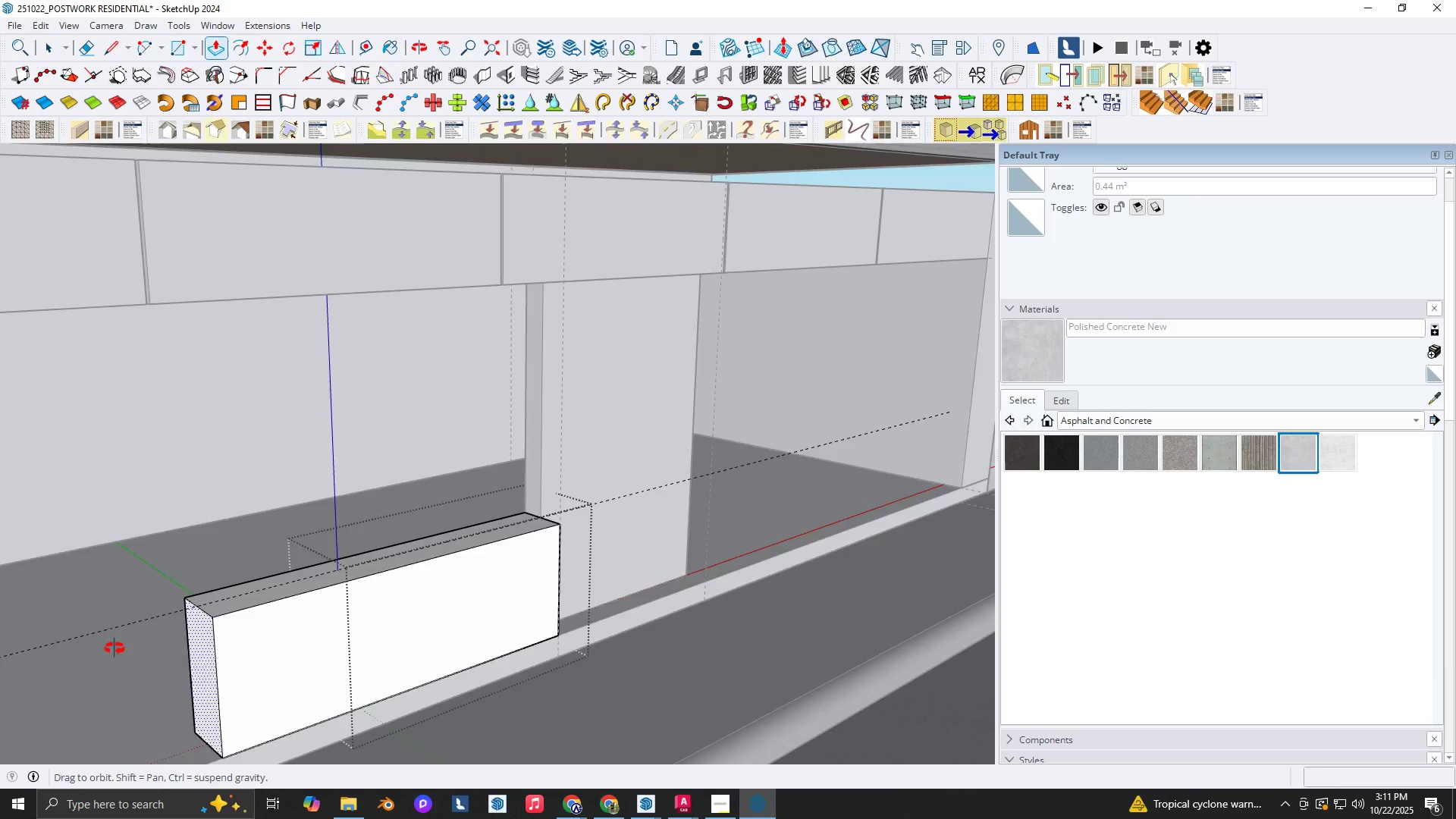 
scroll: coordinate [473, 574], scroll_direction: down, amount: 4.0
 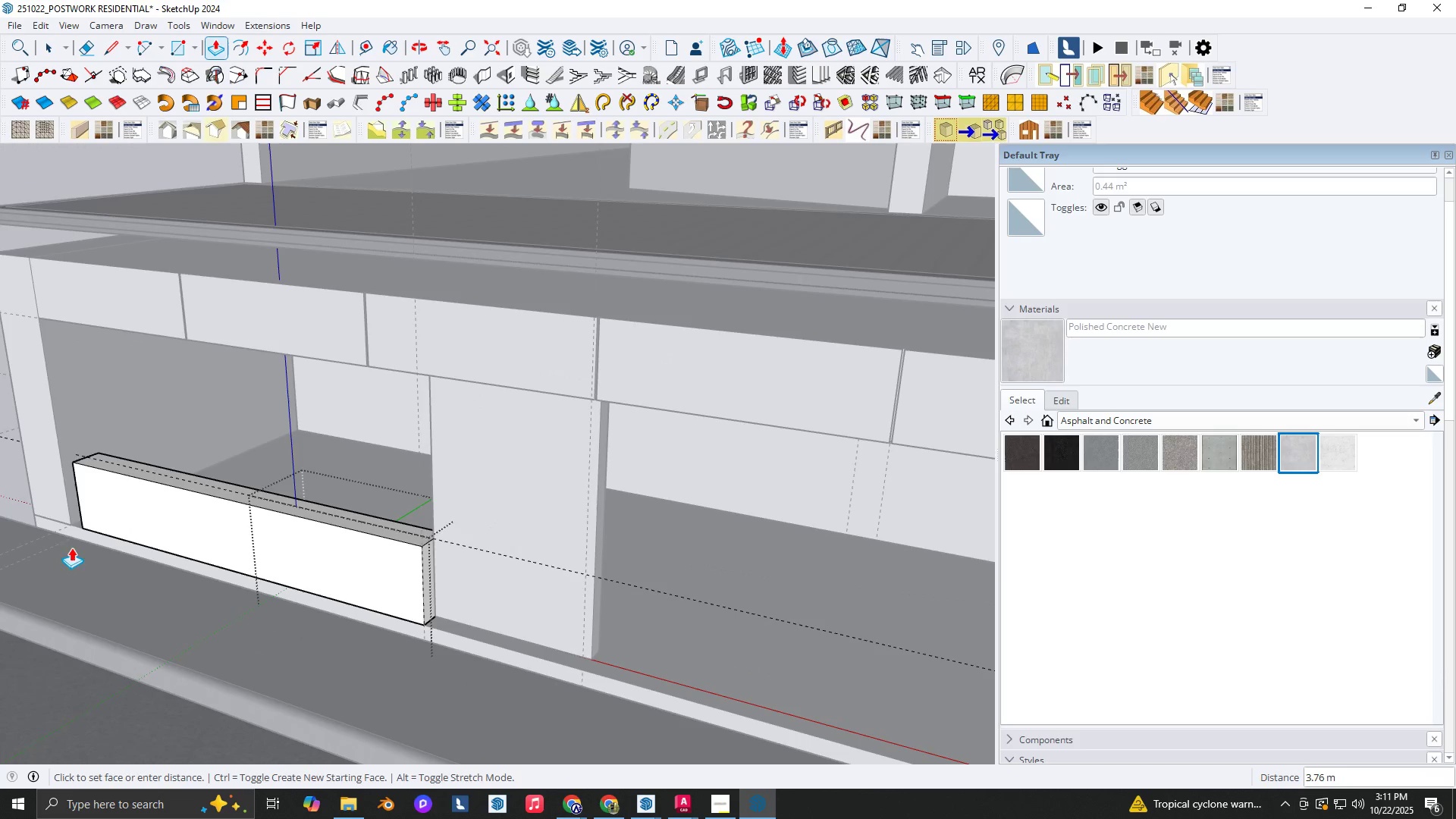 
key(Shift+ShiftLeft)
 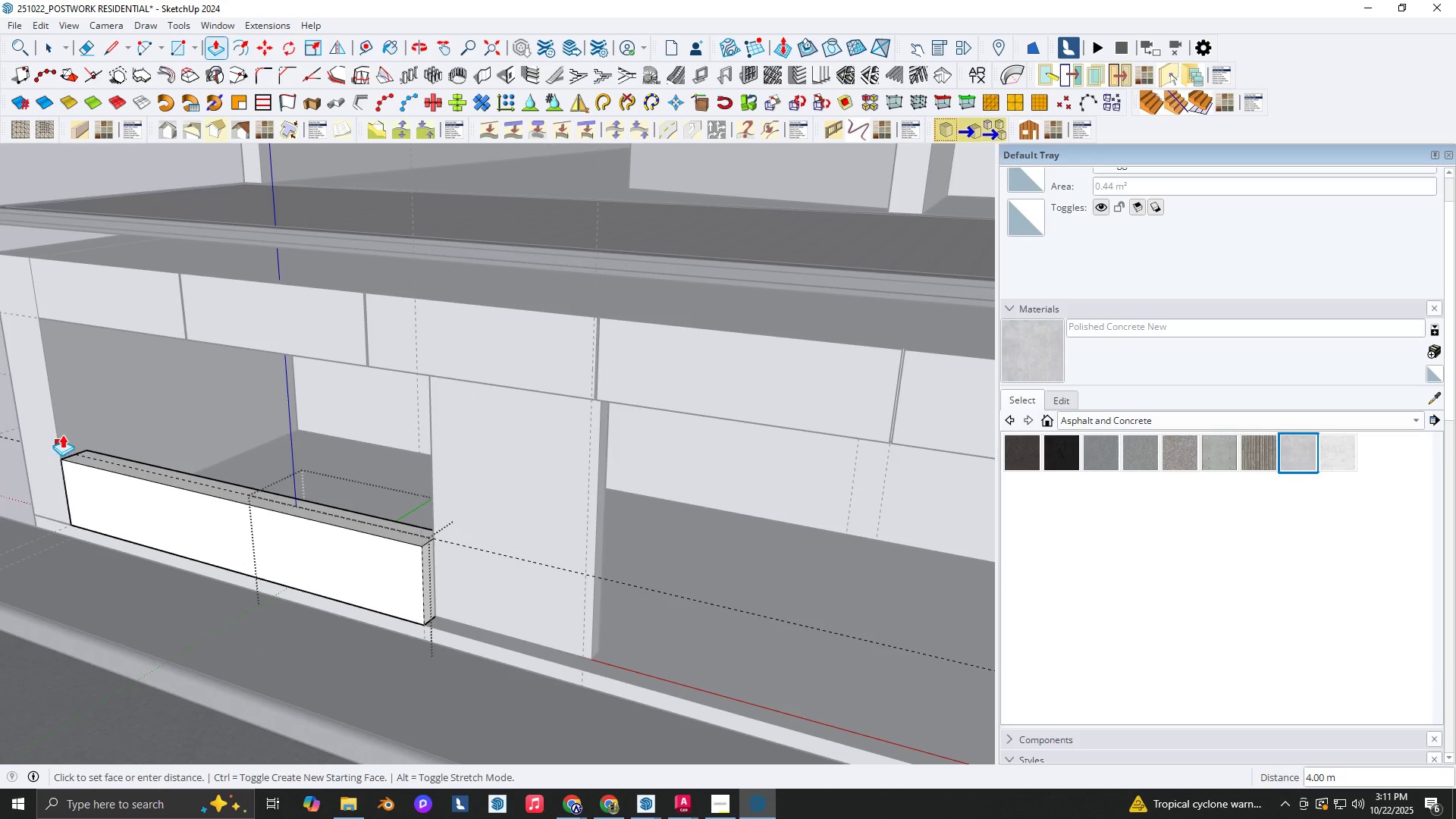 
left_click([64, 431])
 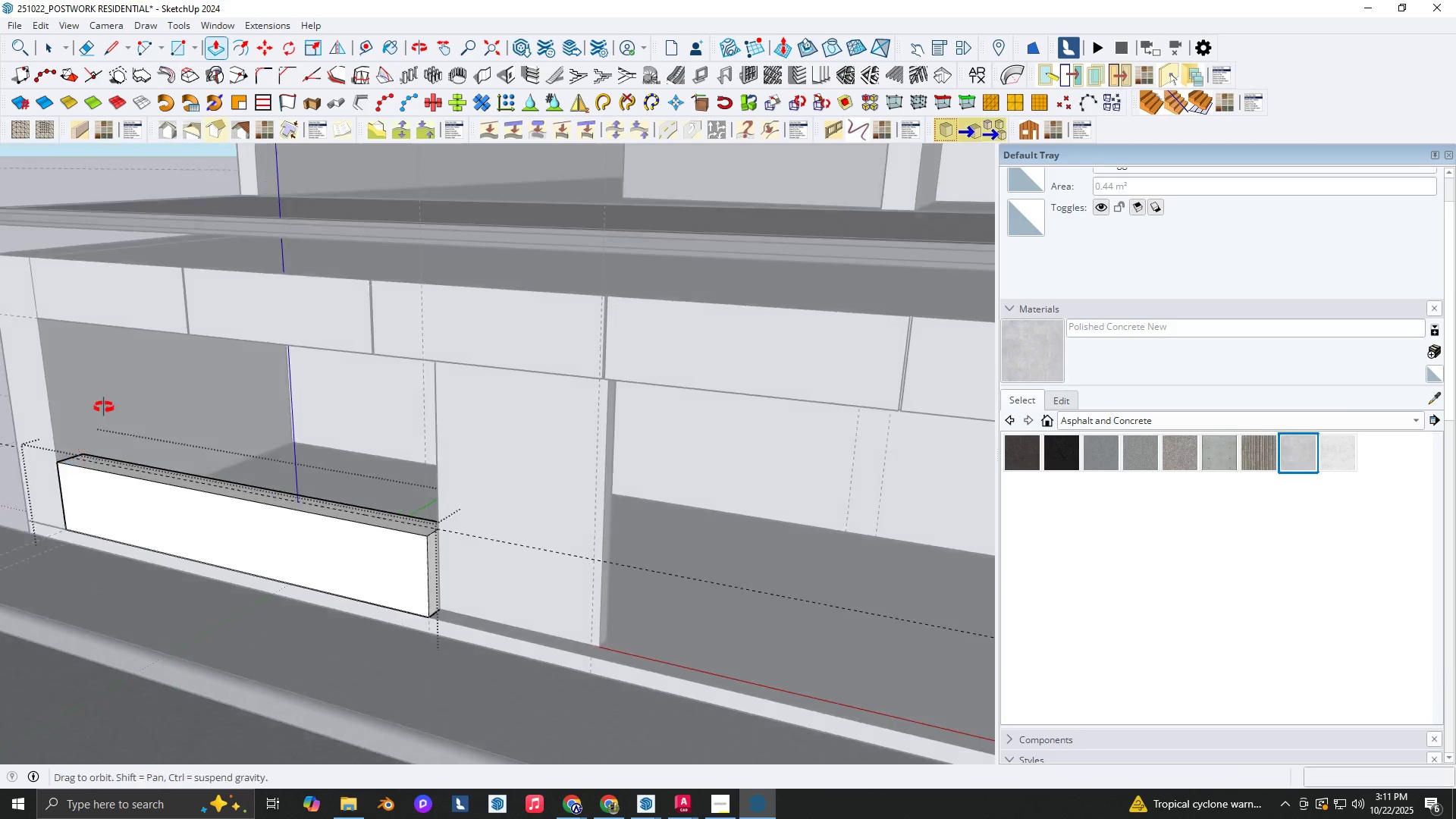 
scroll: coordinate [106, 406], scroll_direction: down, amount: 3.0
 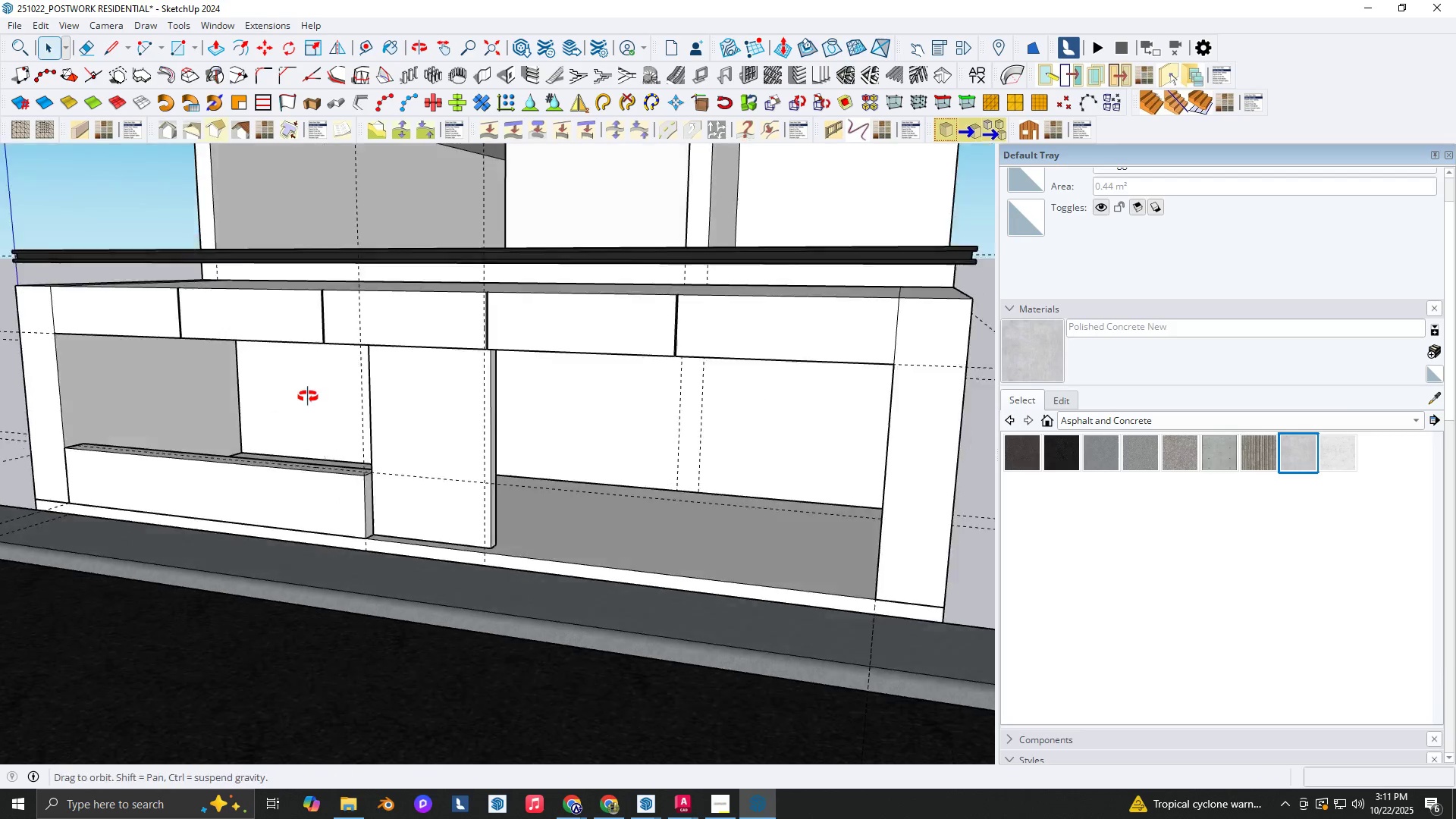 
key(Space)
 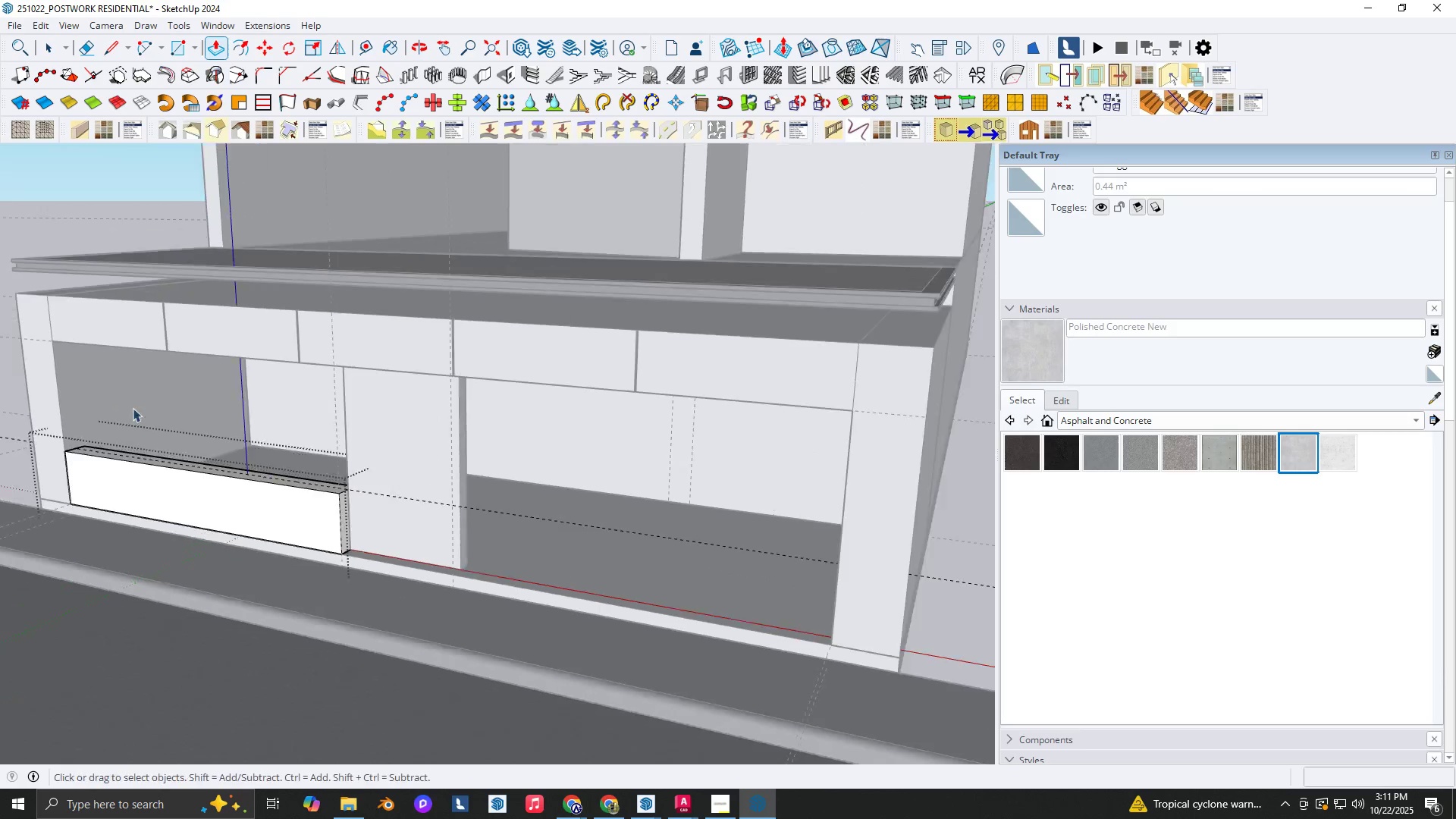 
key(Escape)
 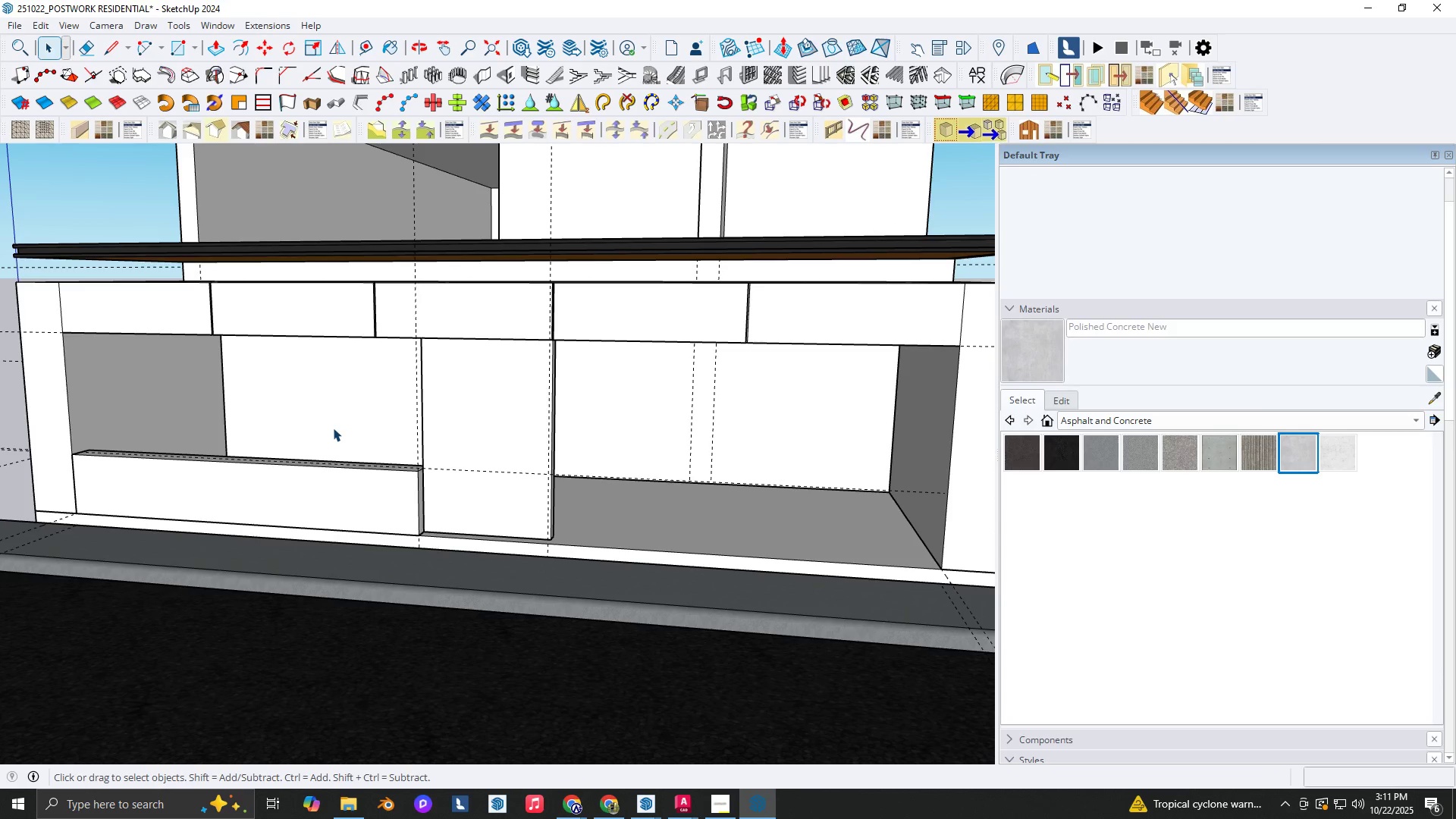 
scroll: coordinate [304, 420], scroll_direction: down, amount: 1.0
 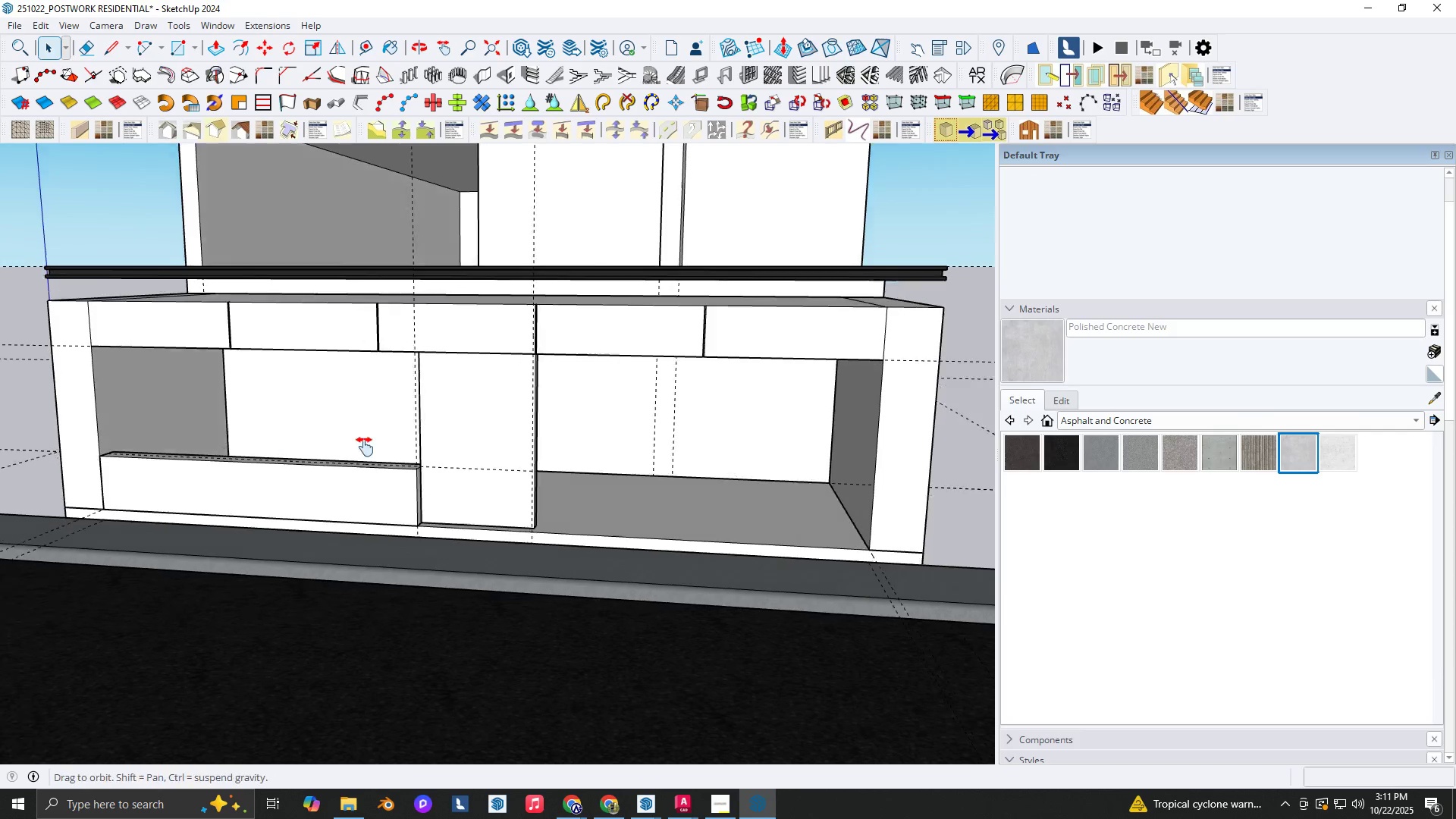 
key(Shift+ShiftLeft)
 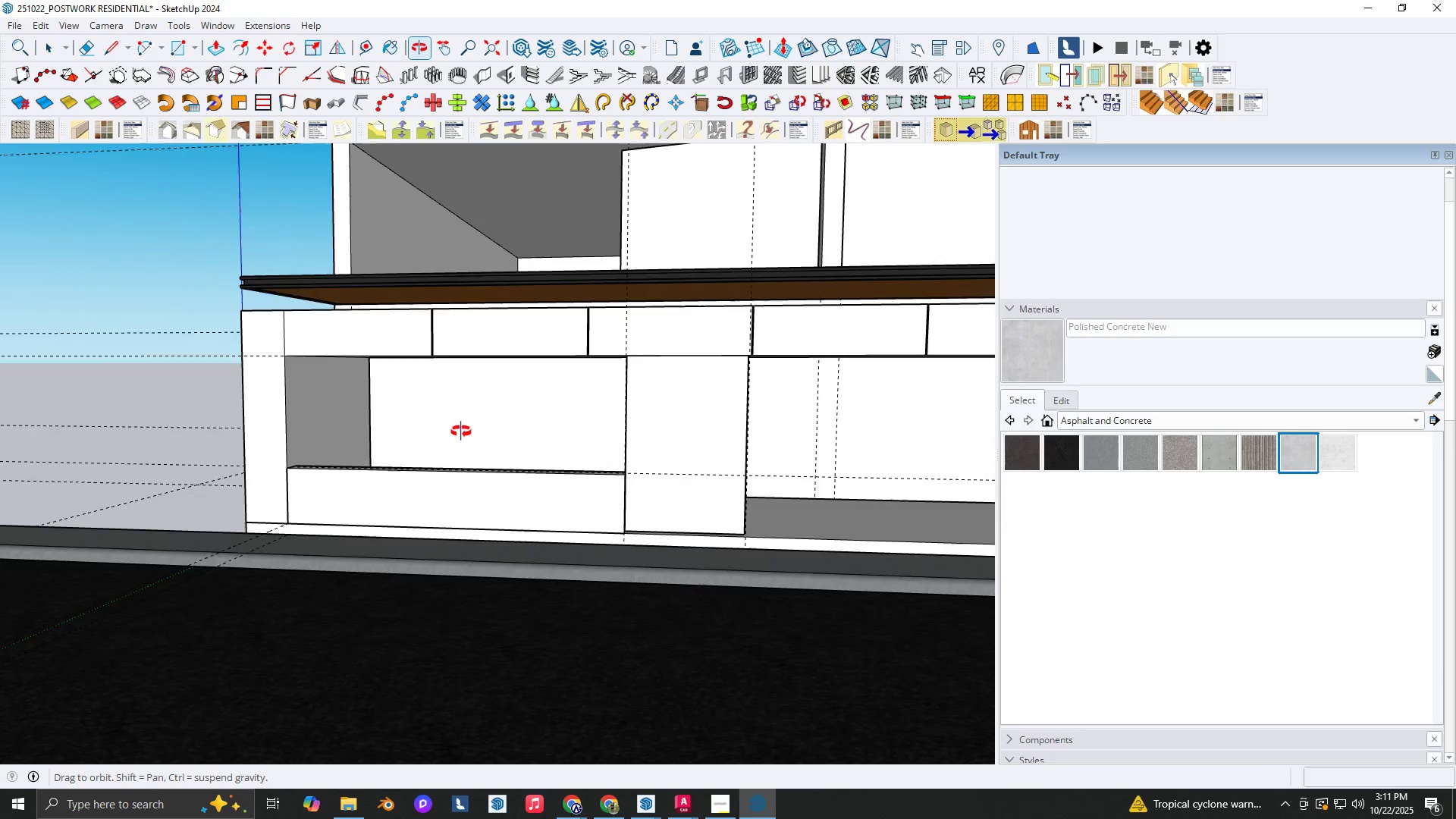 
scroll: coordinate [310, 350], scroll_direction: up, amount: 5.0
 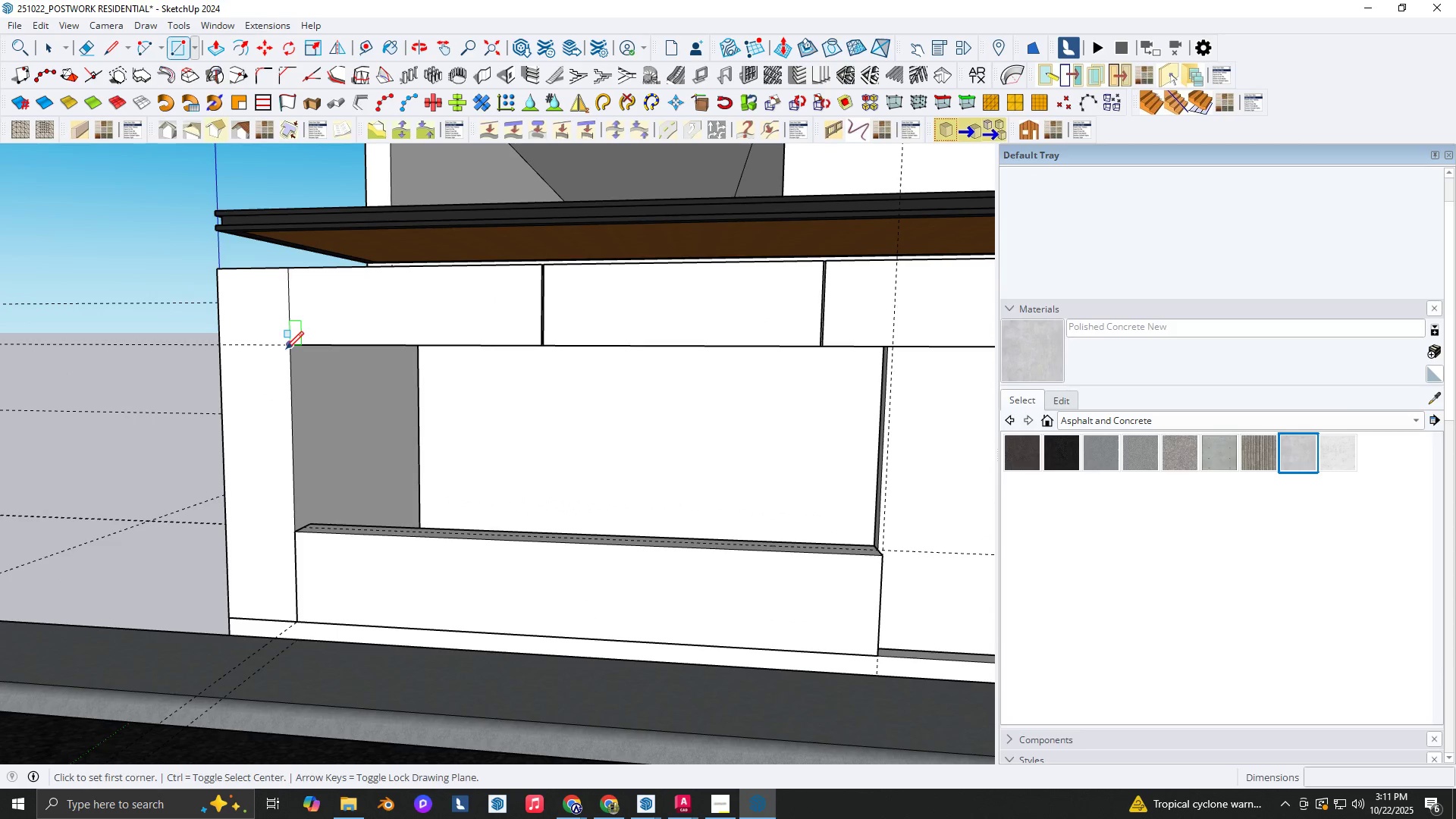 
key(R)
 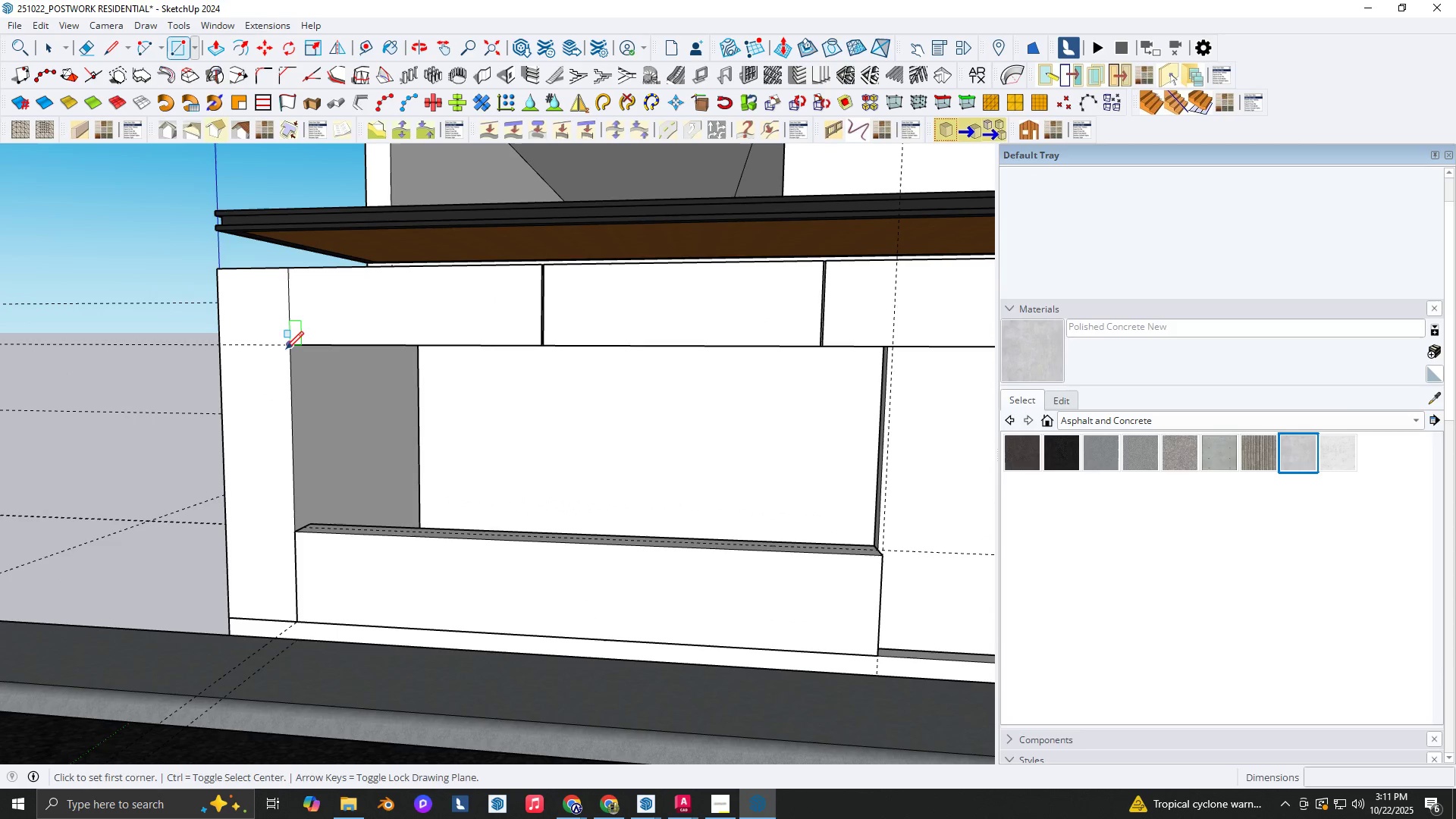 
left_click_drag(start_coordinate=[286, 349], to_coordinate=[297, 351])
 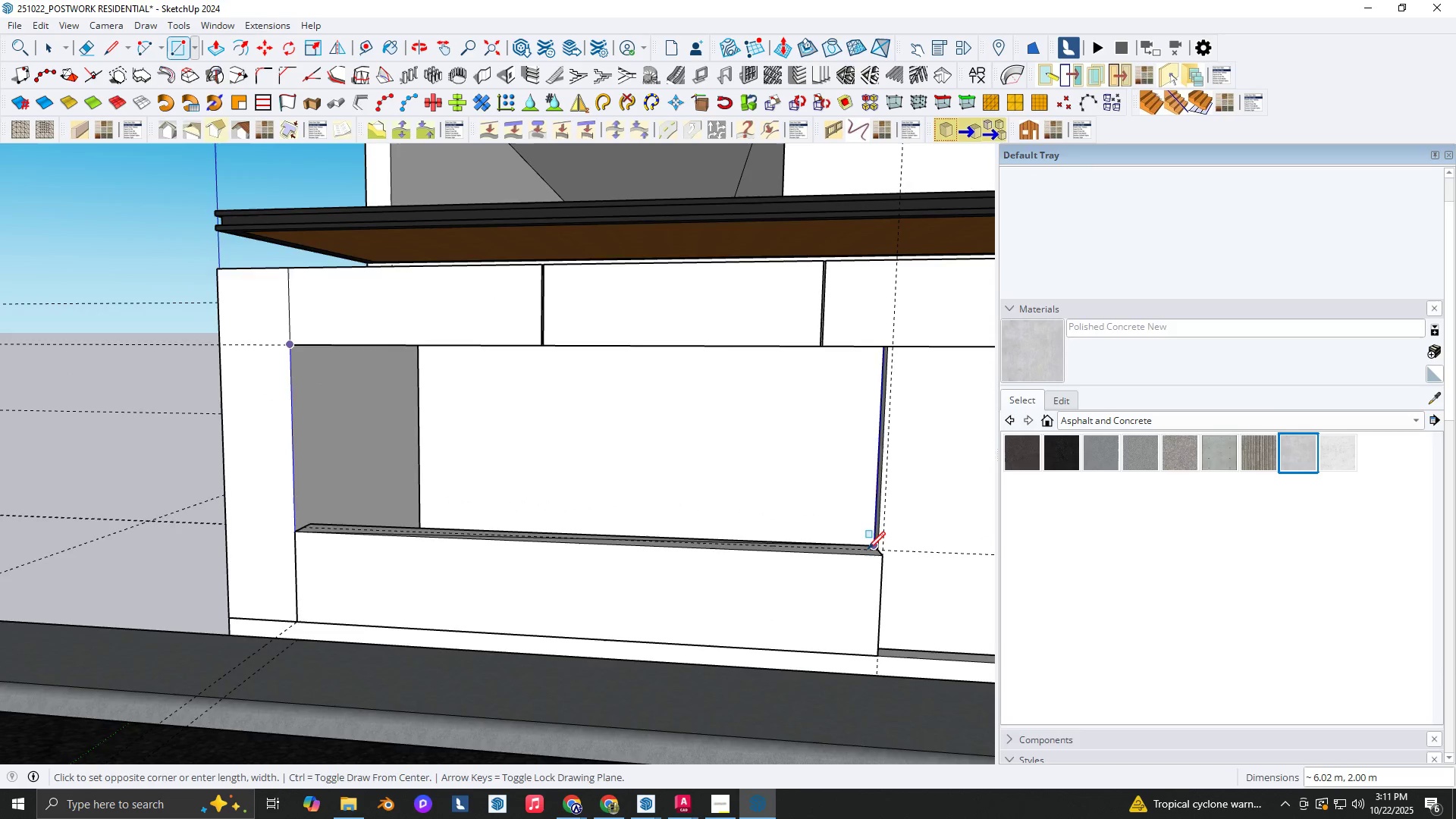 
scroll: coordinate [879, 550], scroll_direction: up, amount: 5.0
 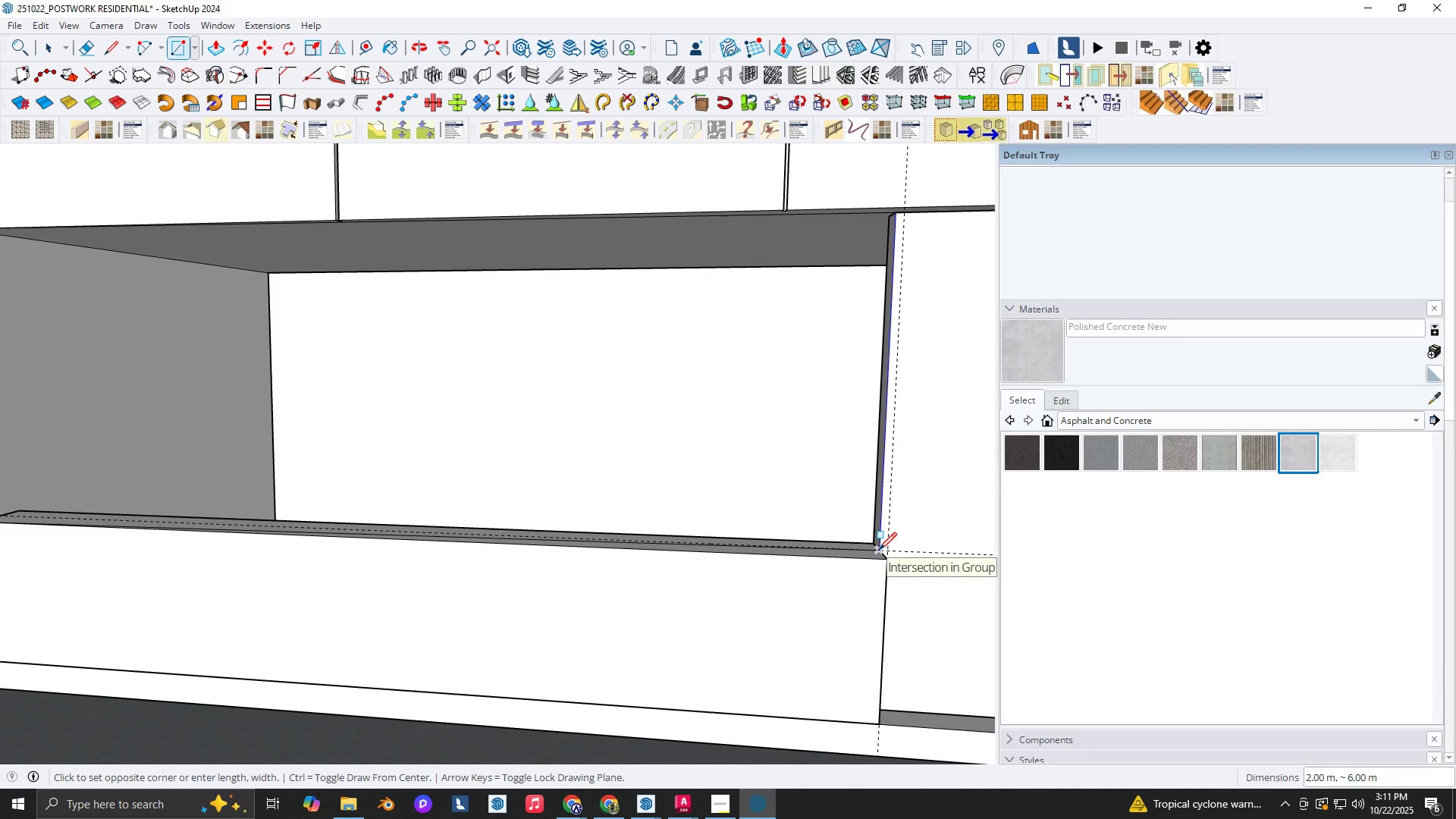 
left_click([879, 550])
 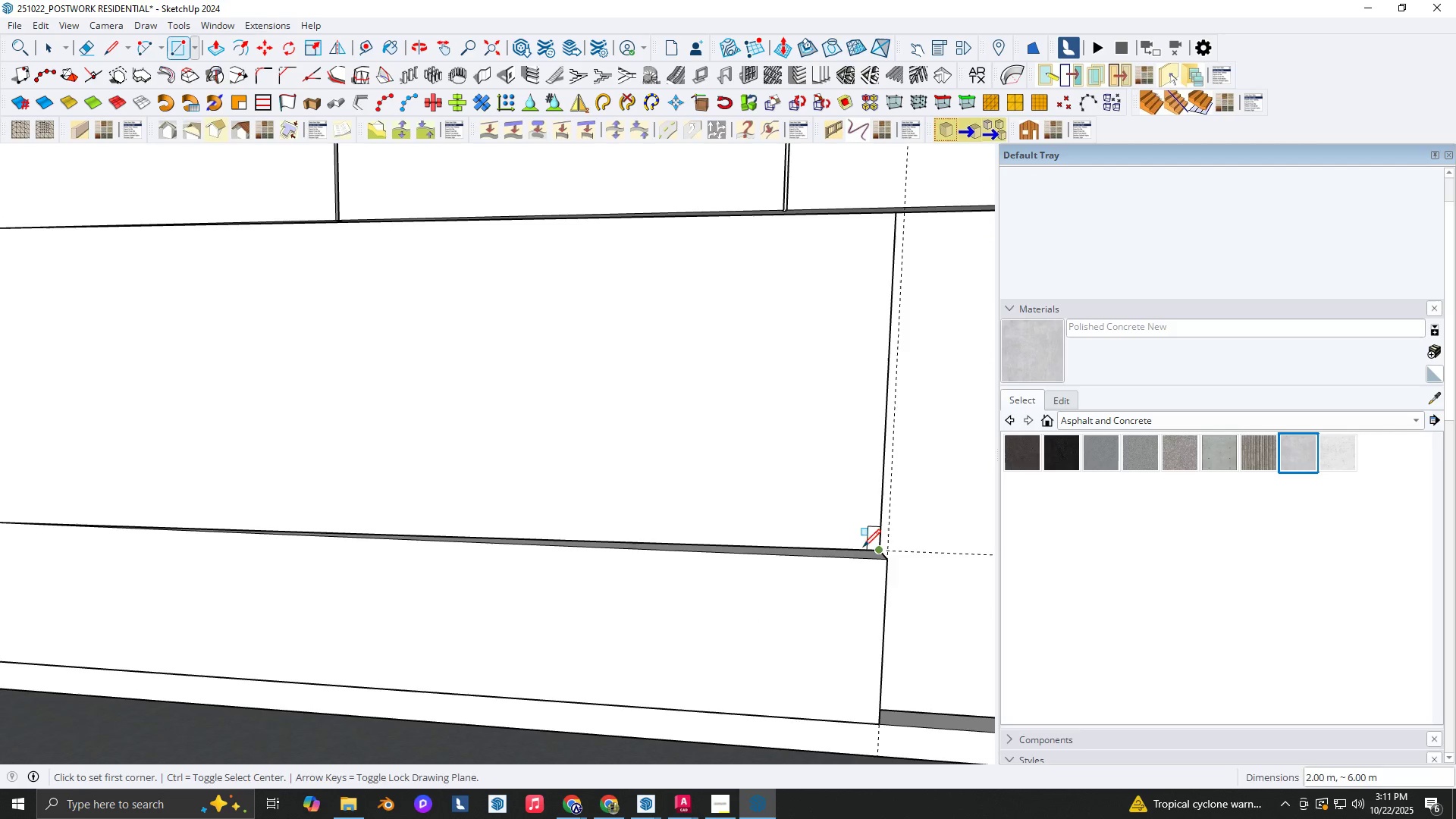 
scroll: coordinate [843, 544], scroll_direction: down, amount: 5.0
 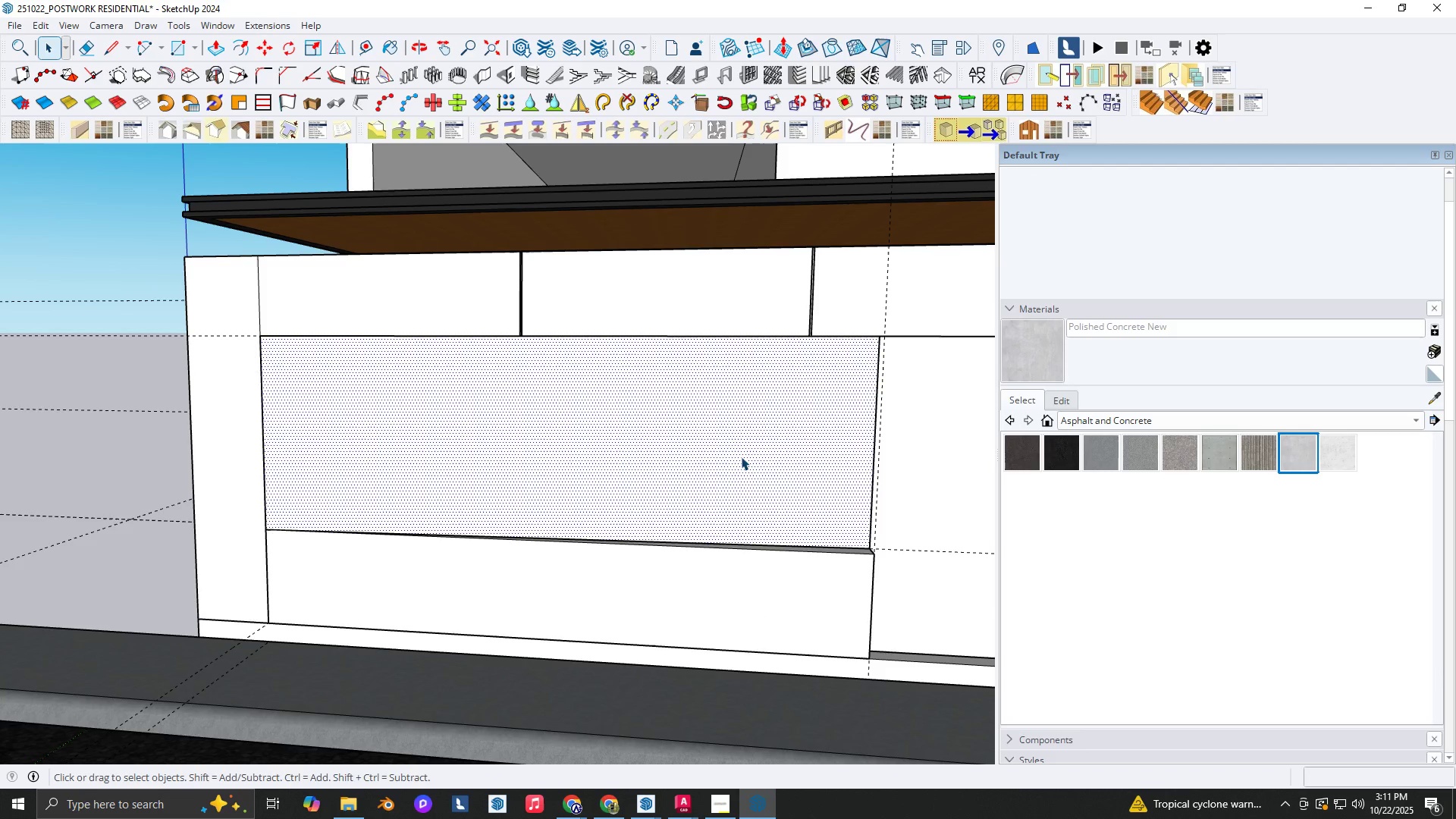 
key(Space)
 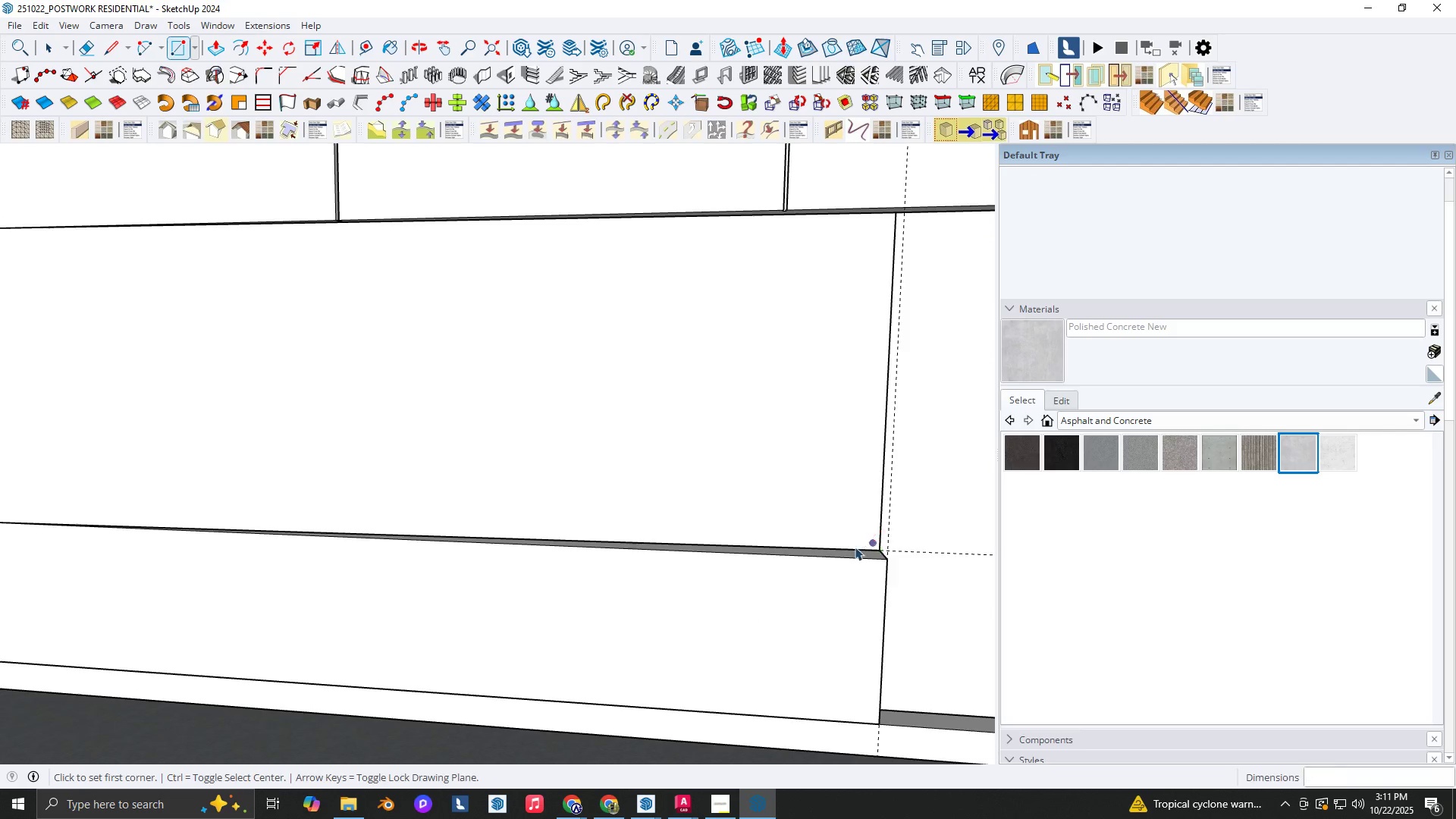 
double_click([741, 457])
 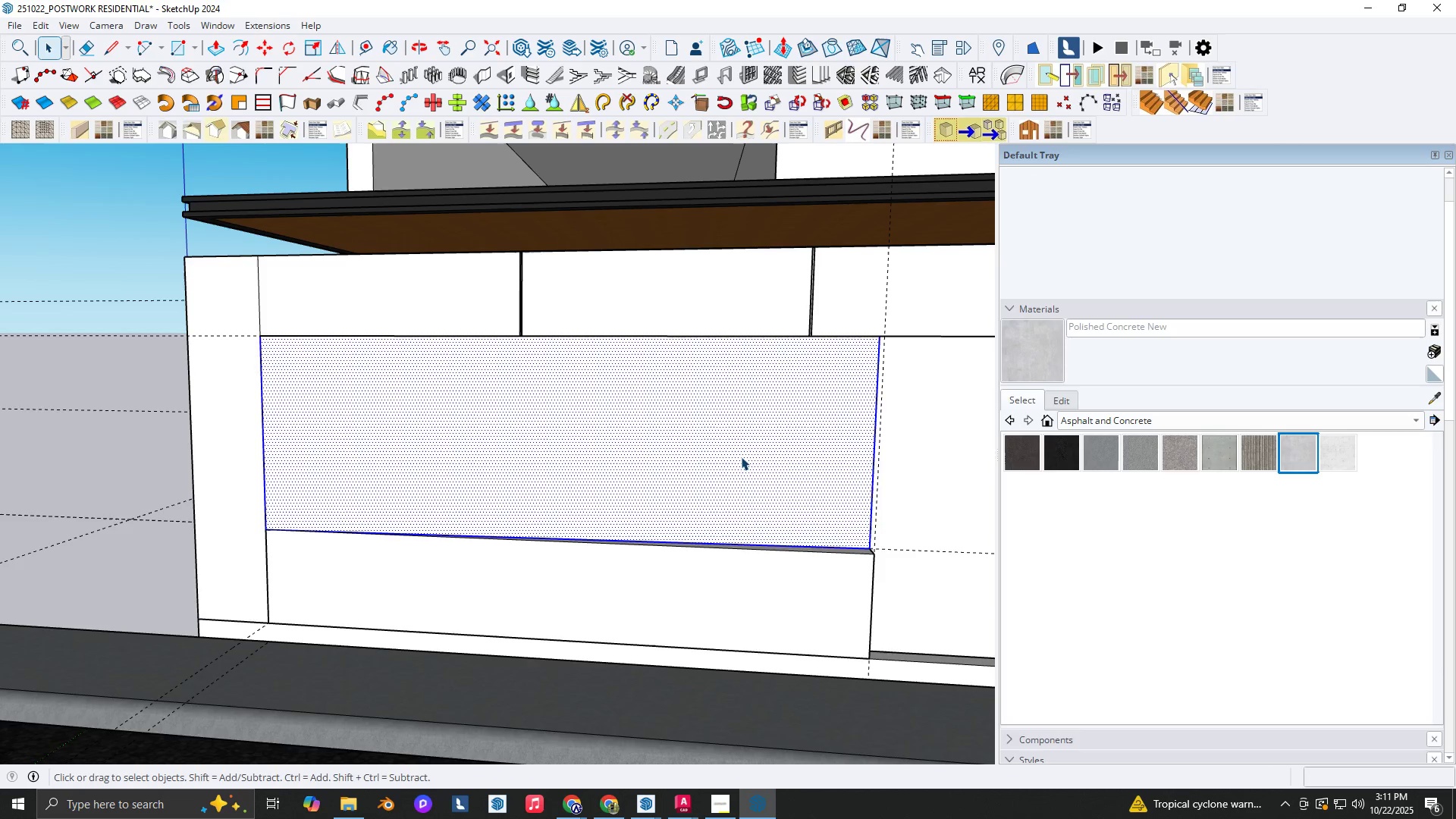 
right_click([741, 457])
 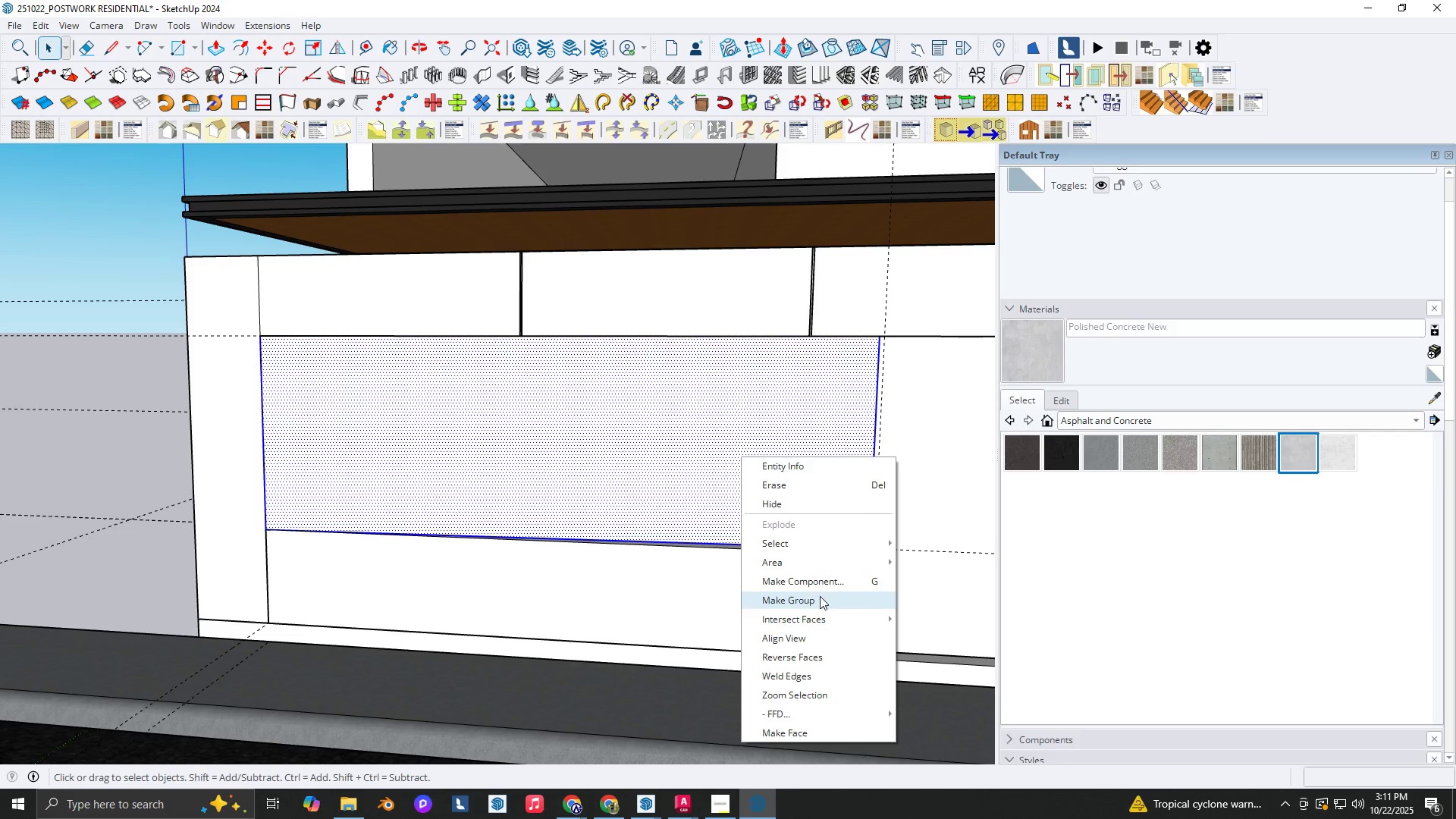 
left_click([820, 596])
 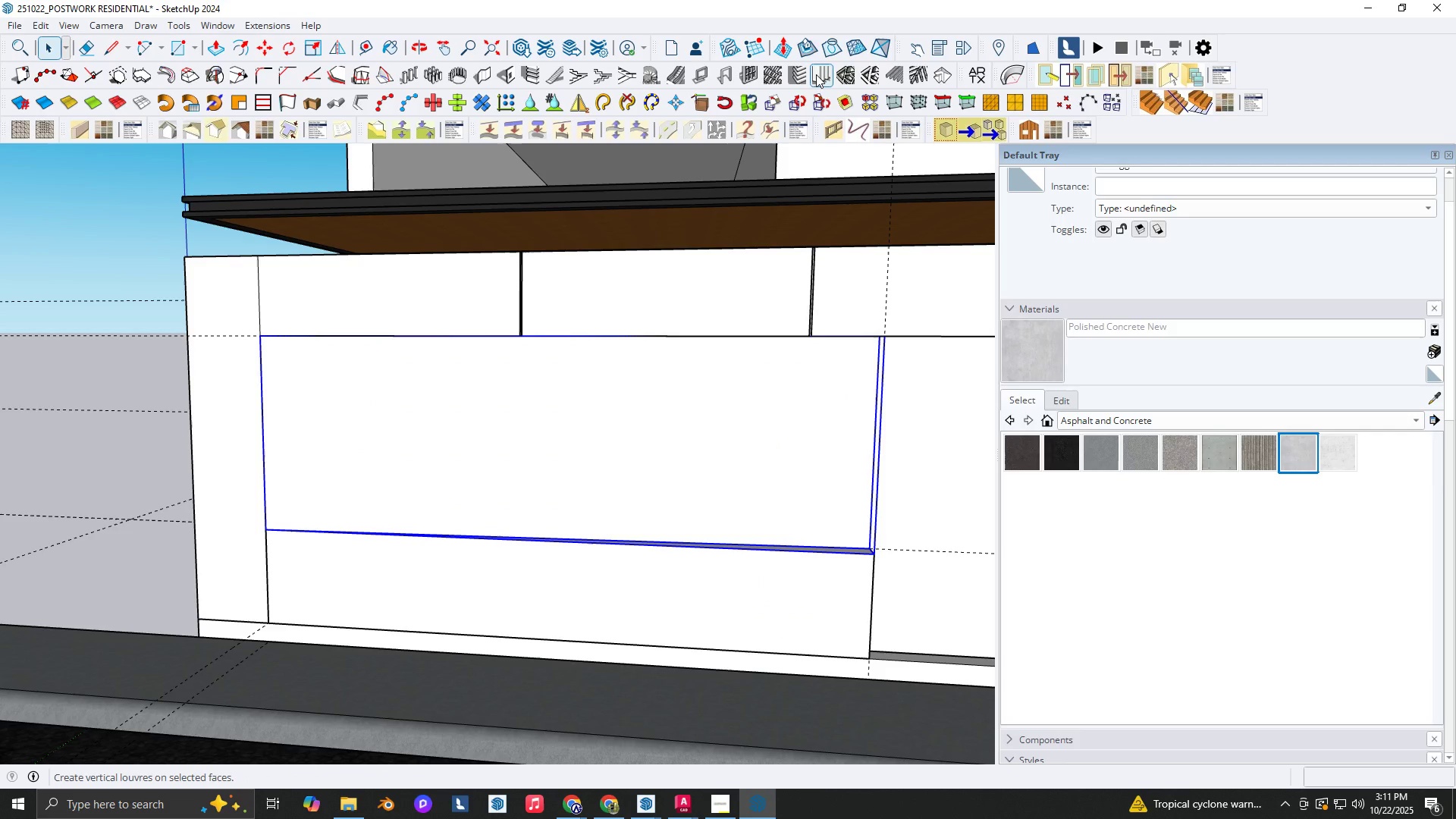 
left_click([816, 74])
 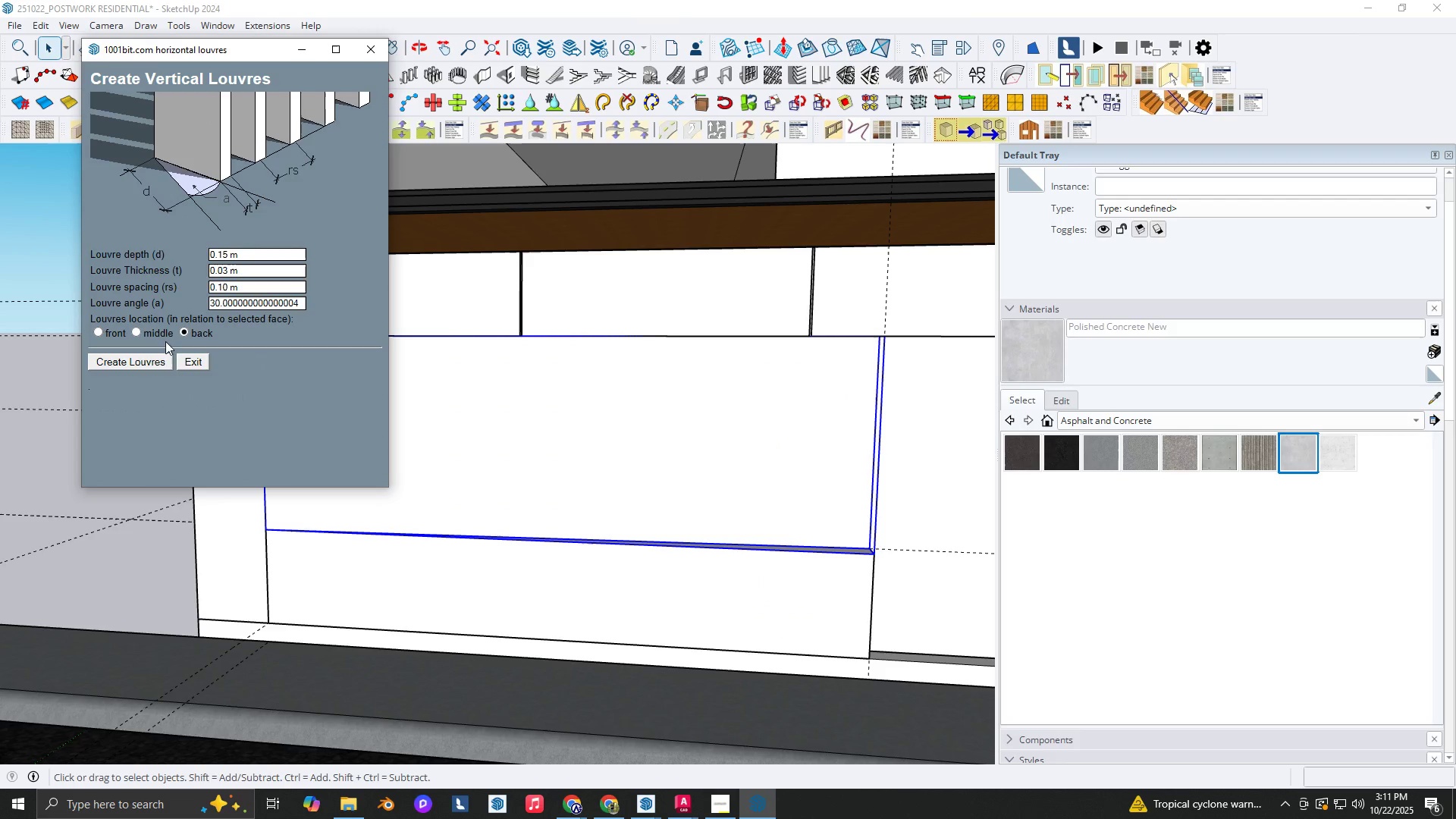 
left_click([150, 364])
 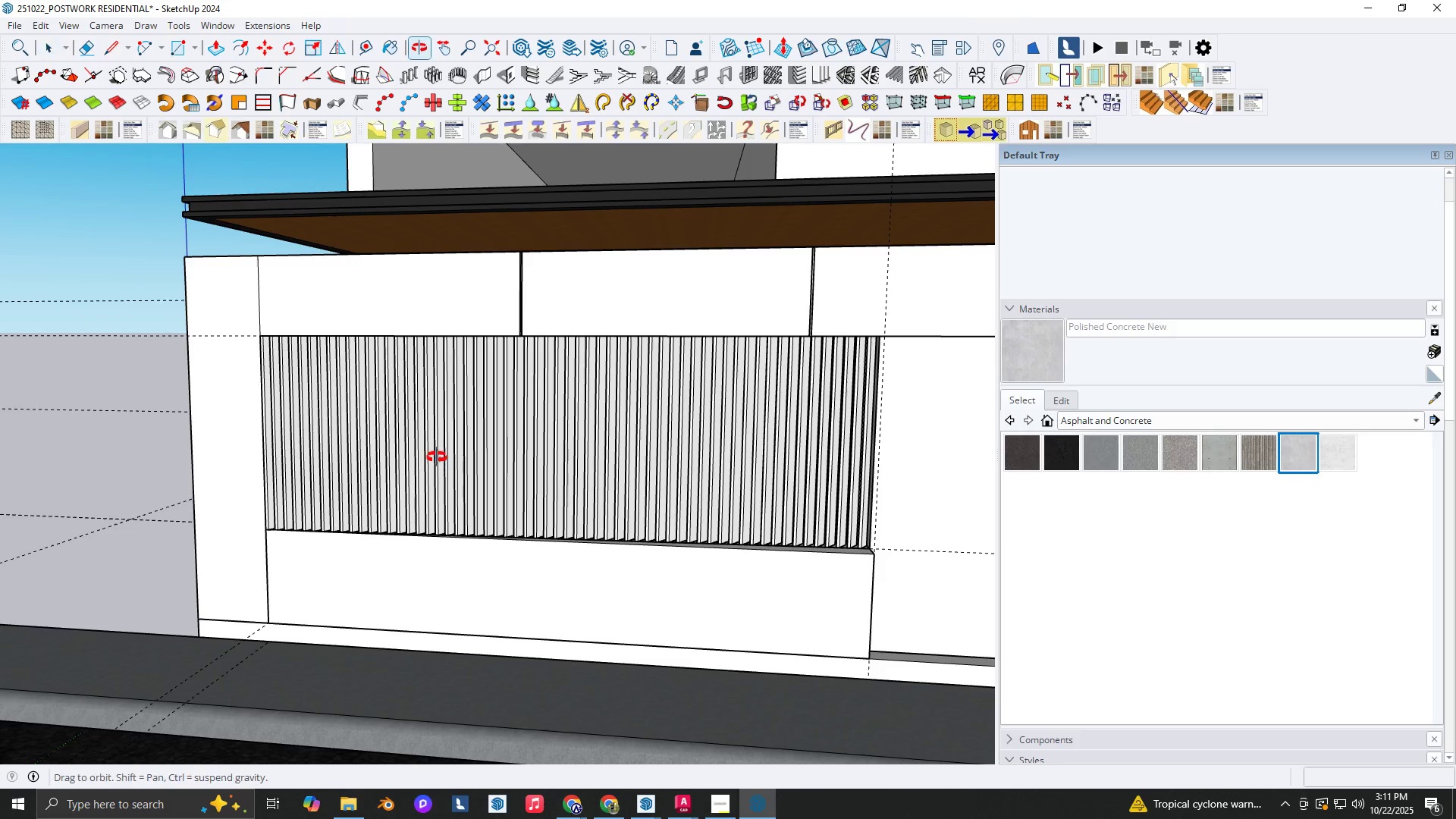 
scroll: coordinate [420, 438], scroll_direction: down, amount: 6.0
 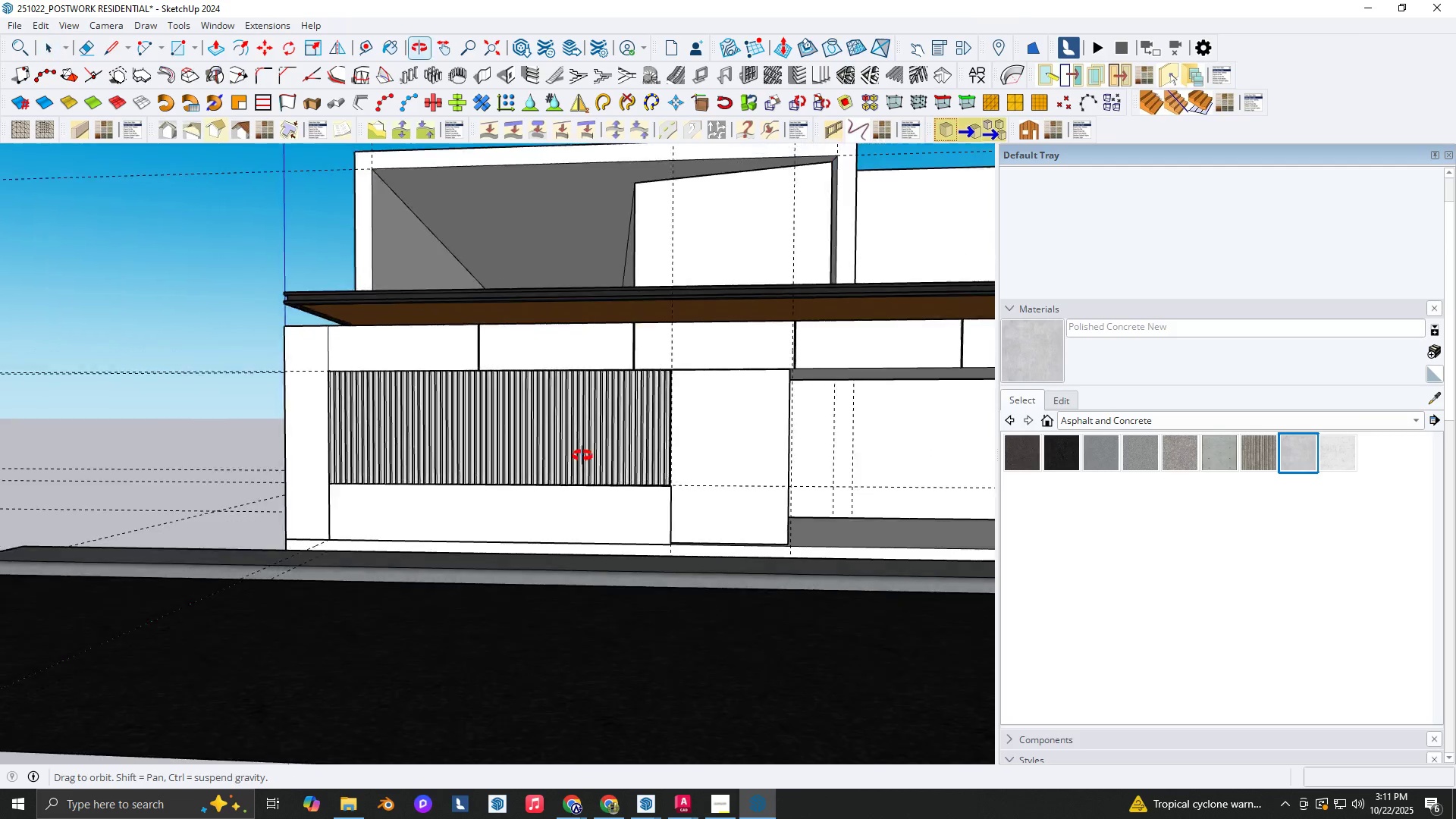 
key(Shift+ShiftLeft)
 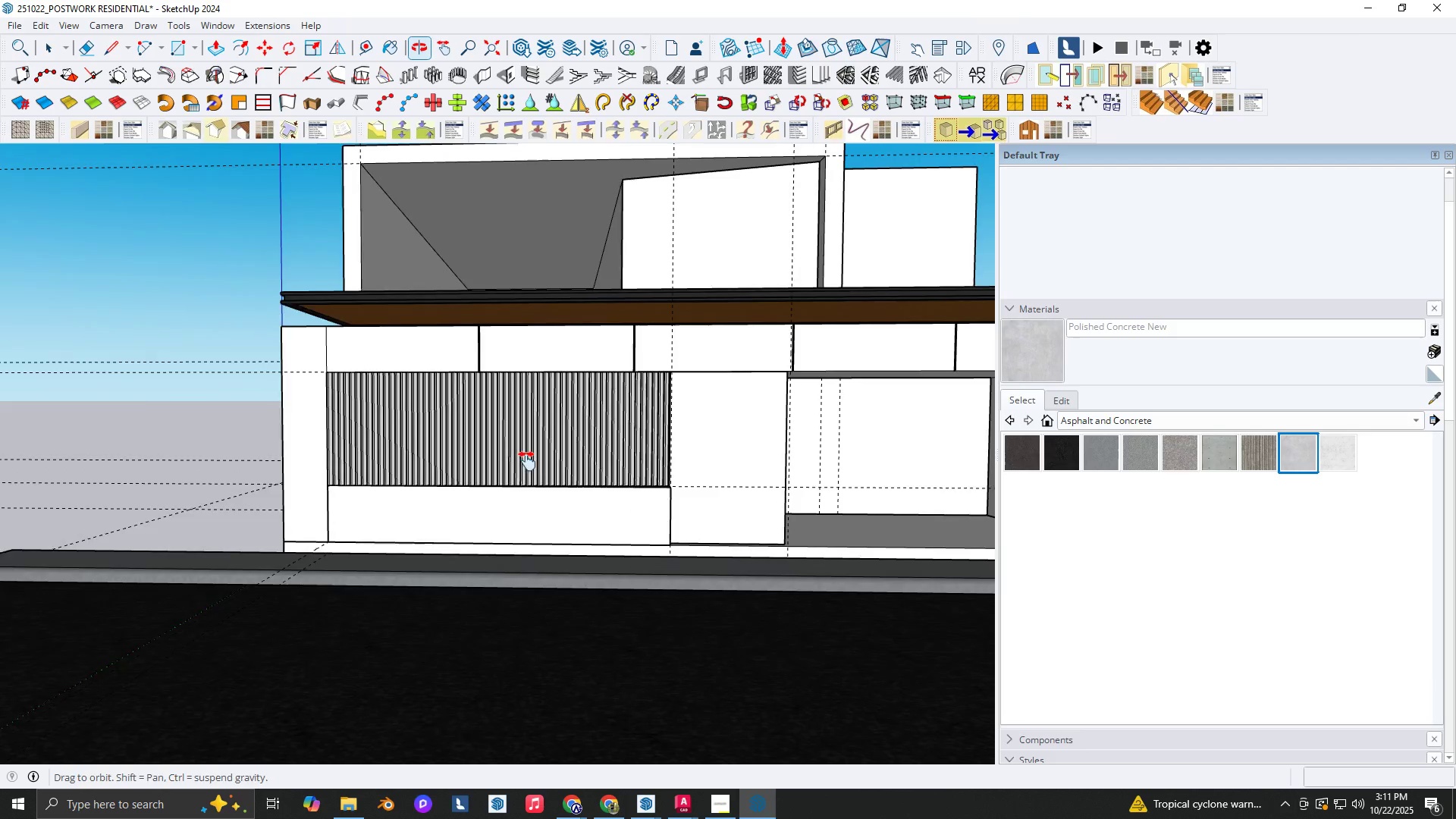 
scroll: coordinate [638, 453], scroll_direction: up, amount: 1.0
 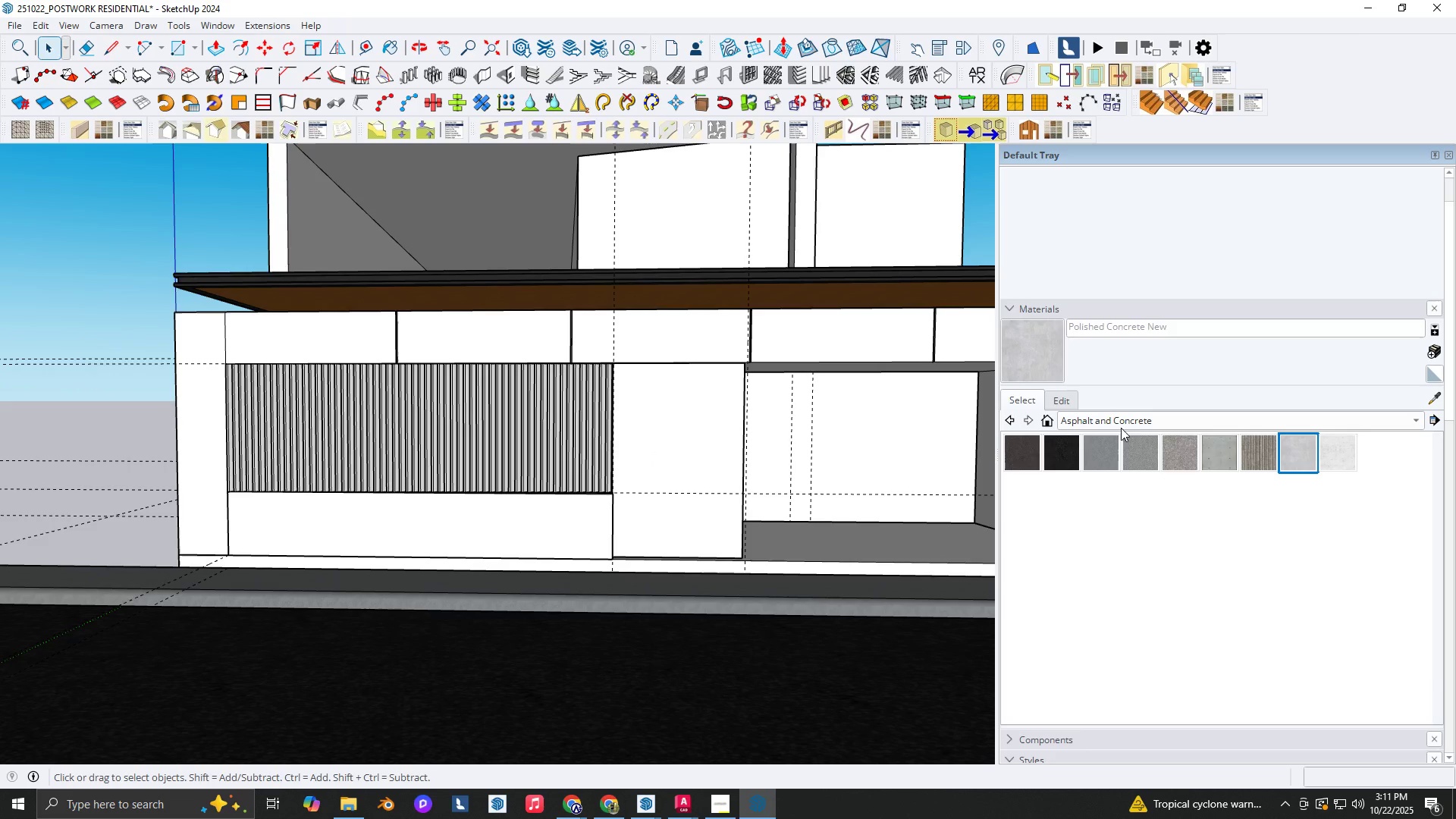 
key(Space)
 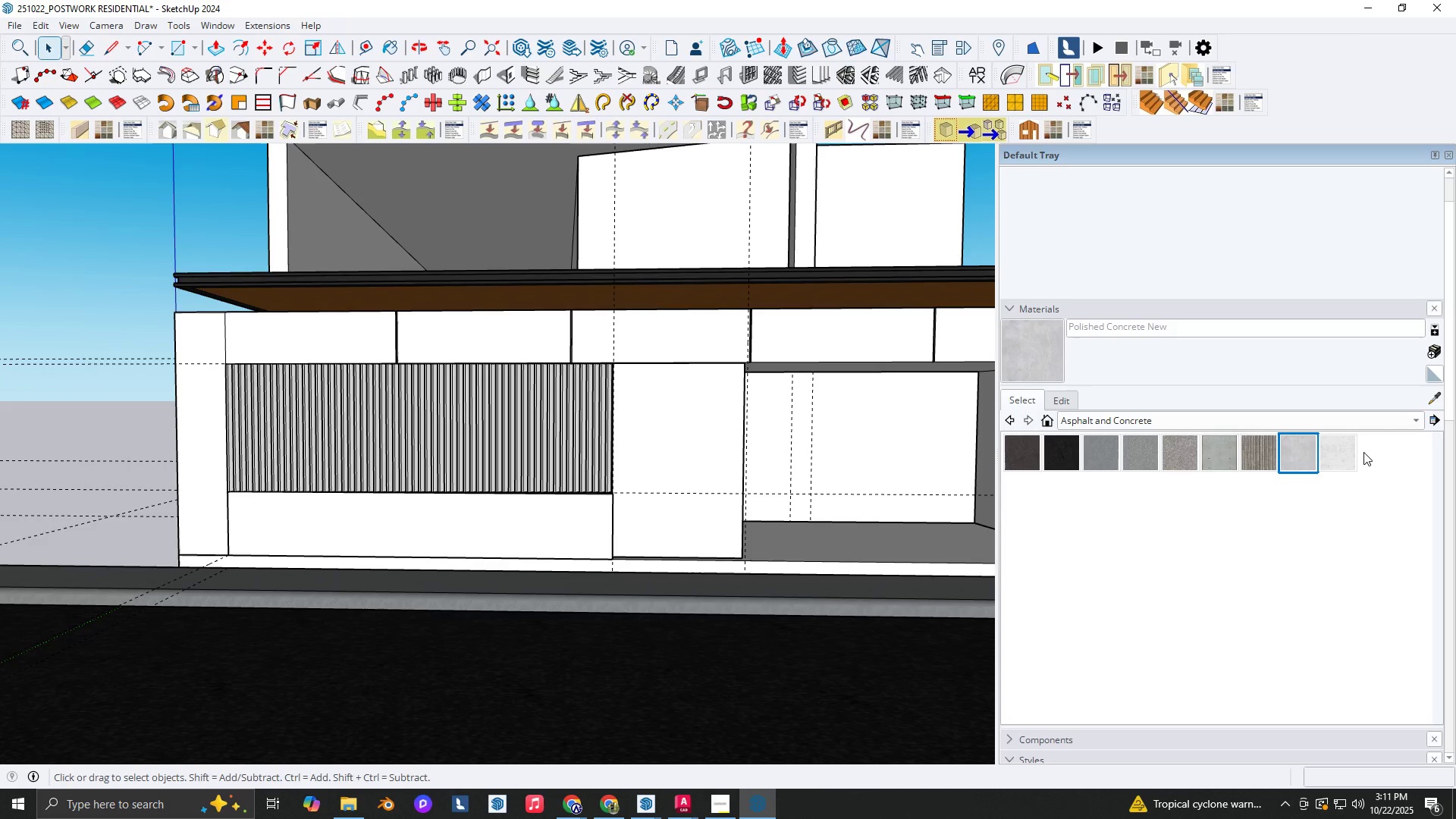 
left_click([1304, 455])
 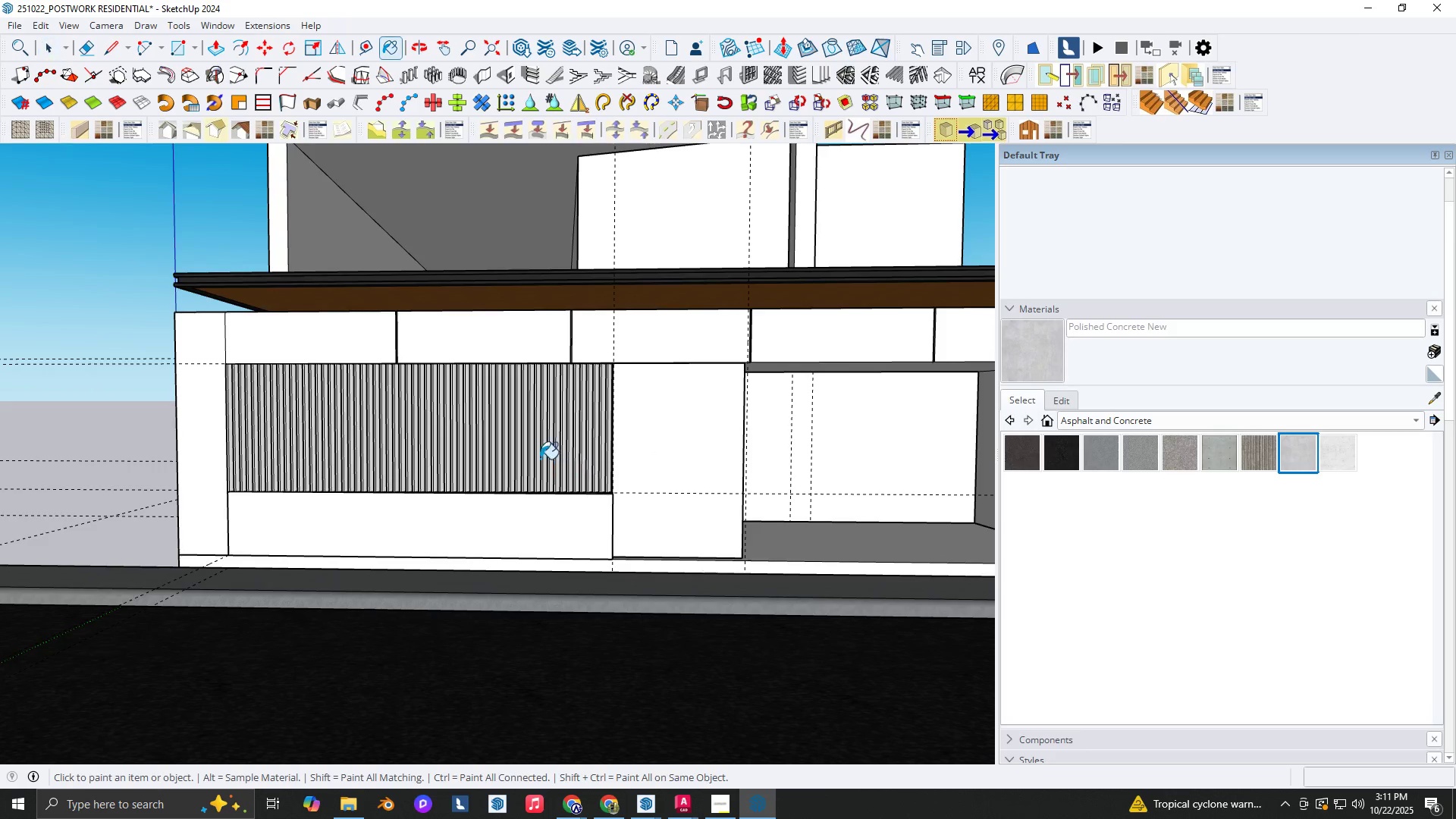 
scroll: coordinate [682, 447], scroll_direction: down, amount: 1.0
 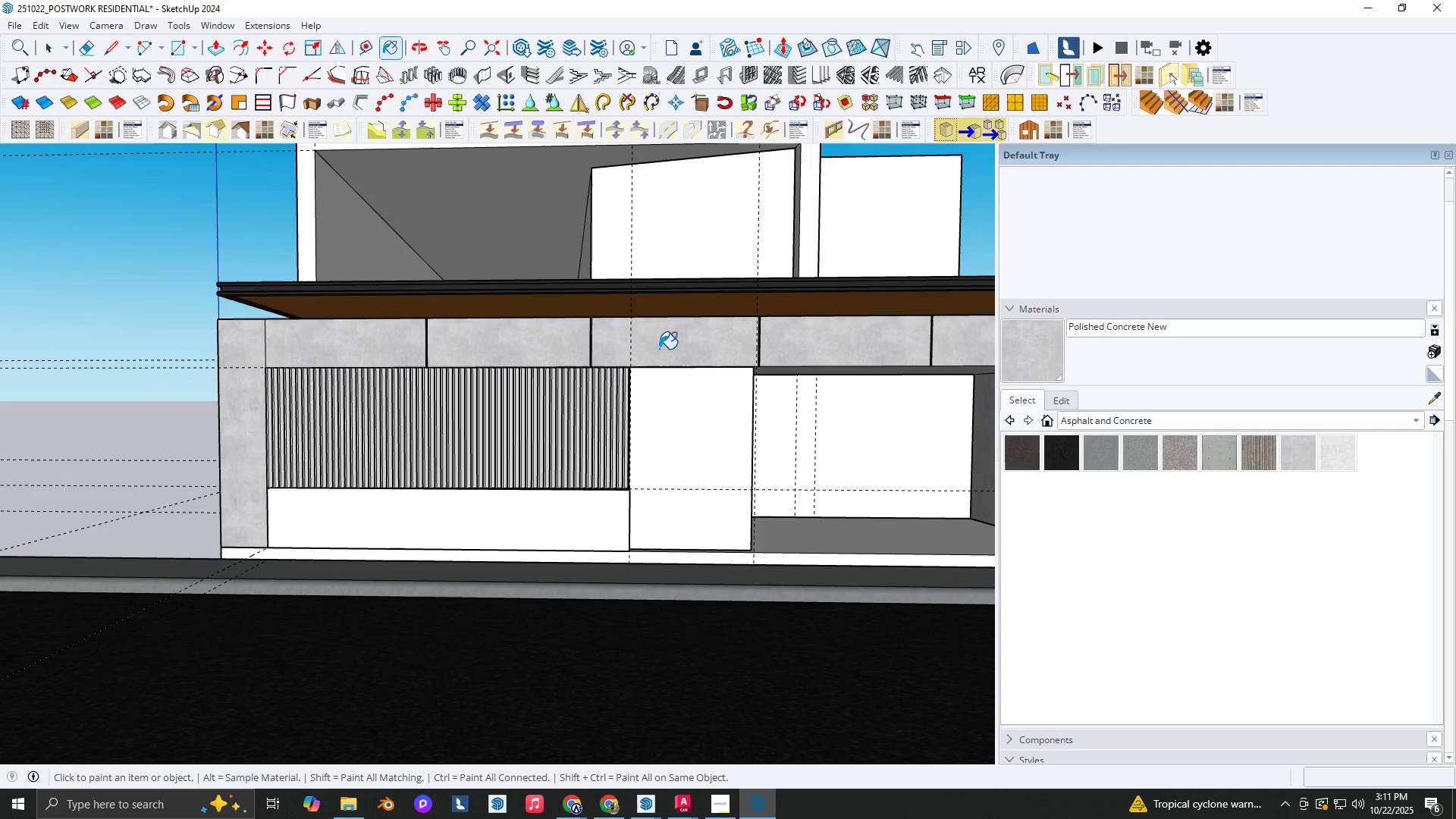 
scroll: coordinate [353, 499], scroll_direction: up, amount: 4.0
 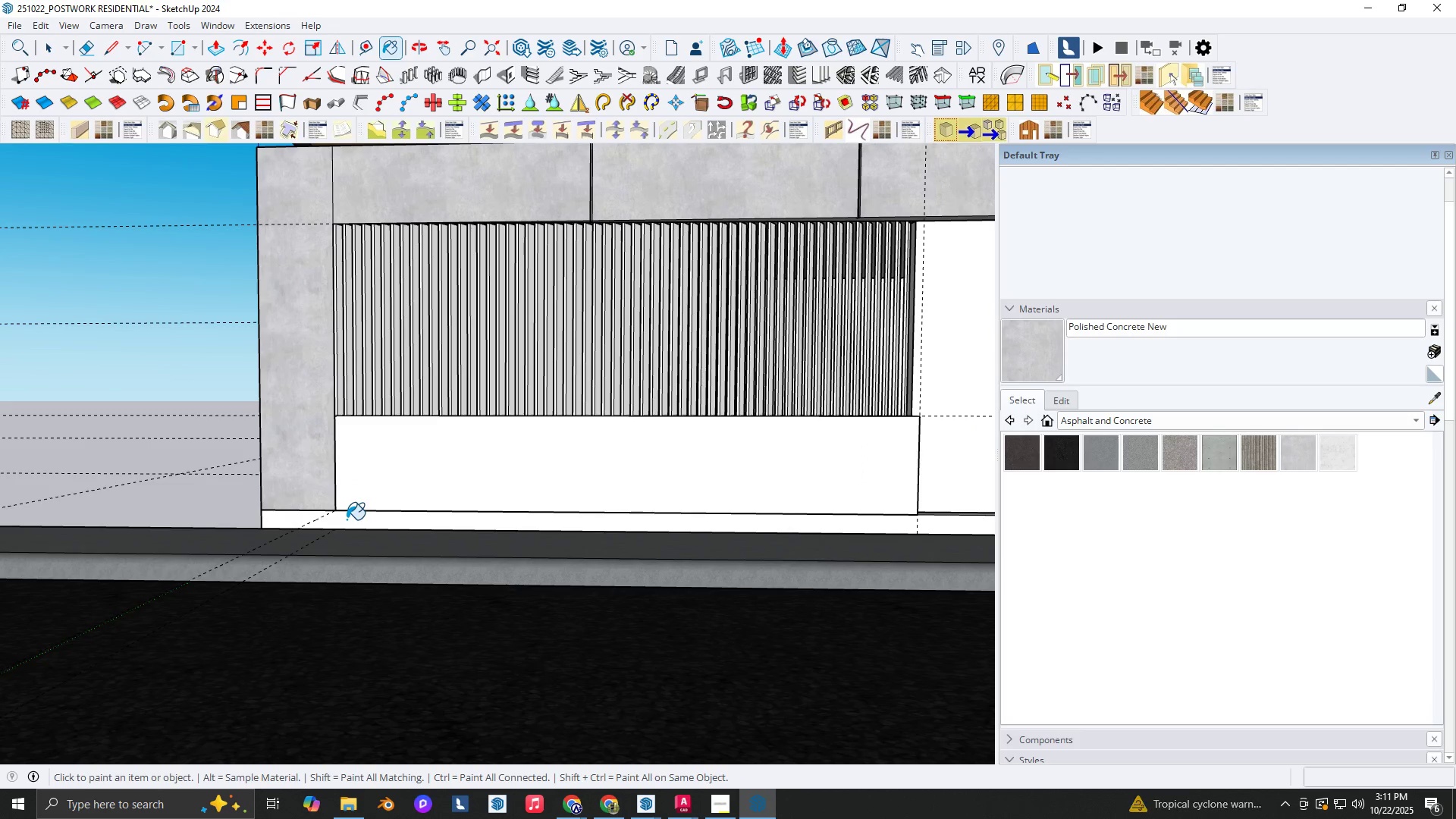 
scroll: coordinate [347, 519], scroll_direction: down, amount: 2.0
 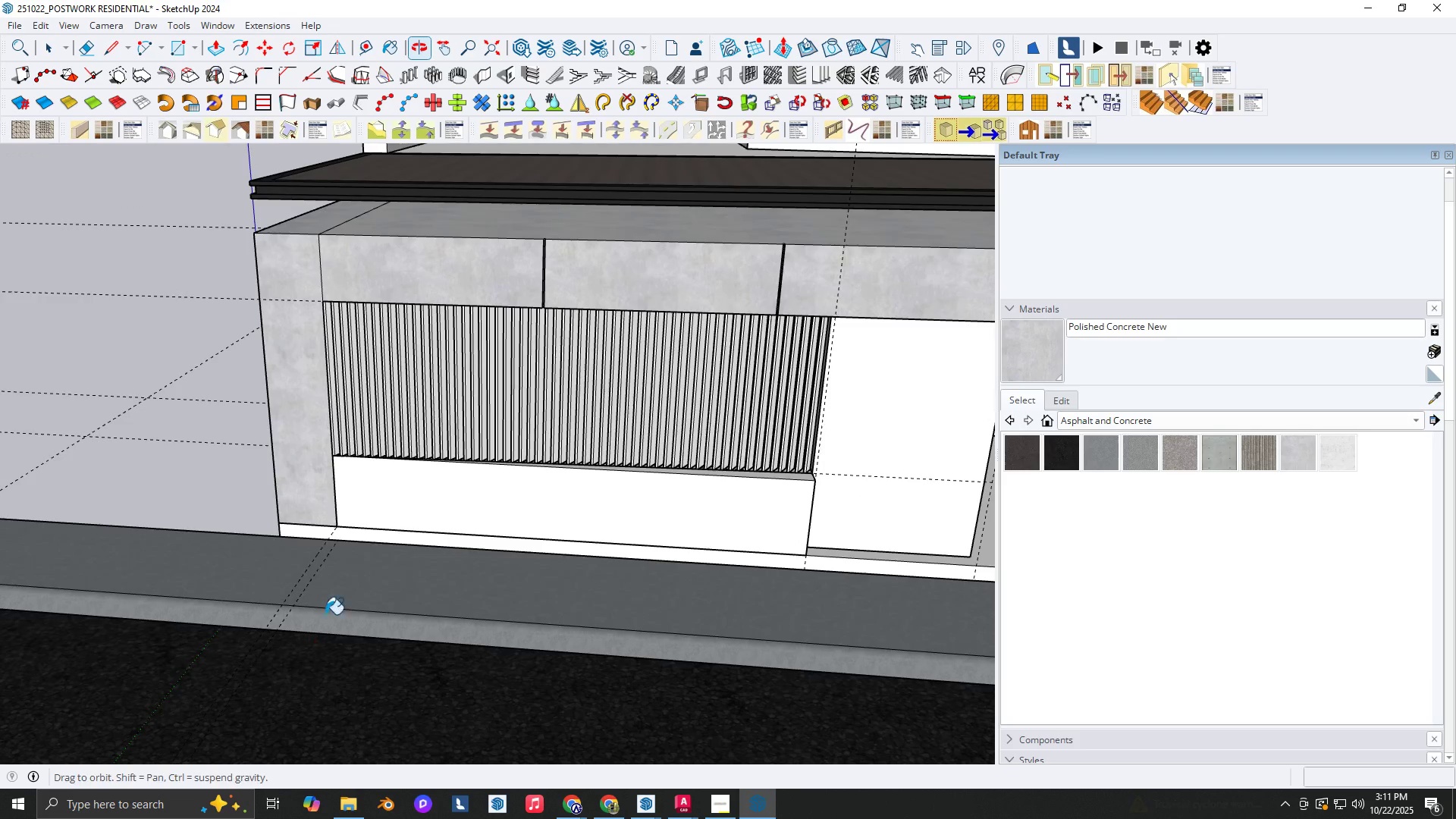 
scroll: coordinate [363, 539], scroll_direction: up, amount: 3.0
 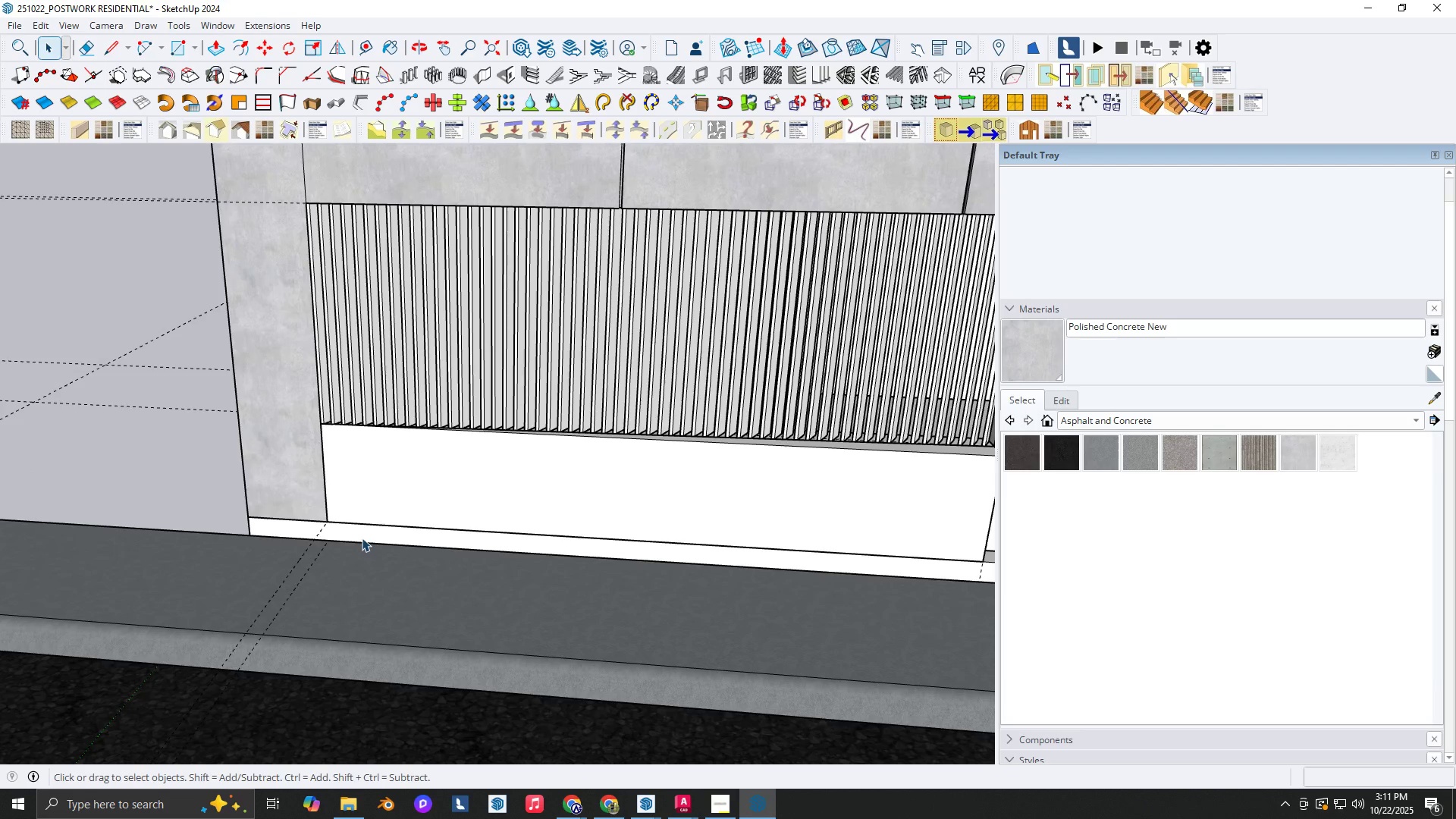 
key(Space)
 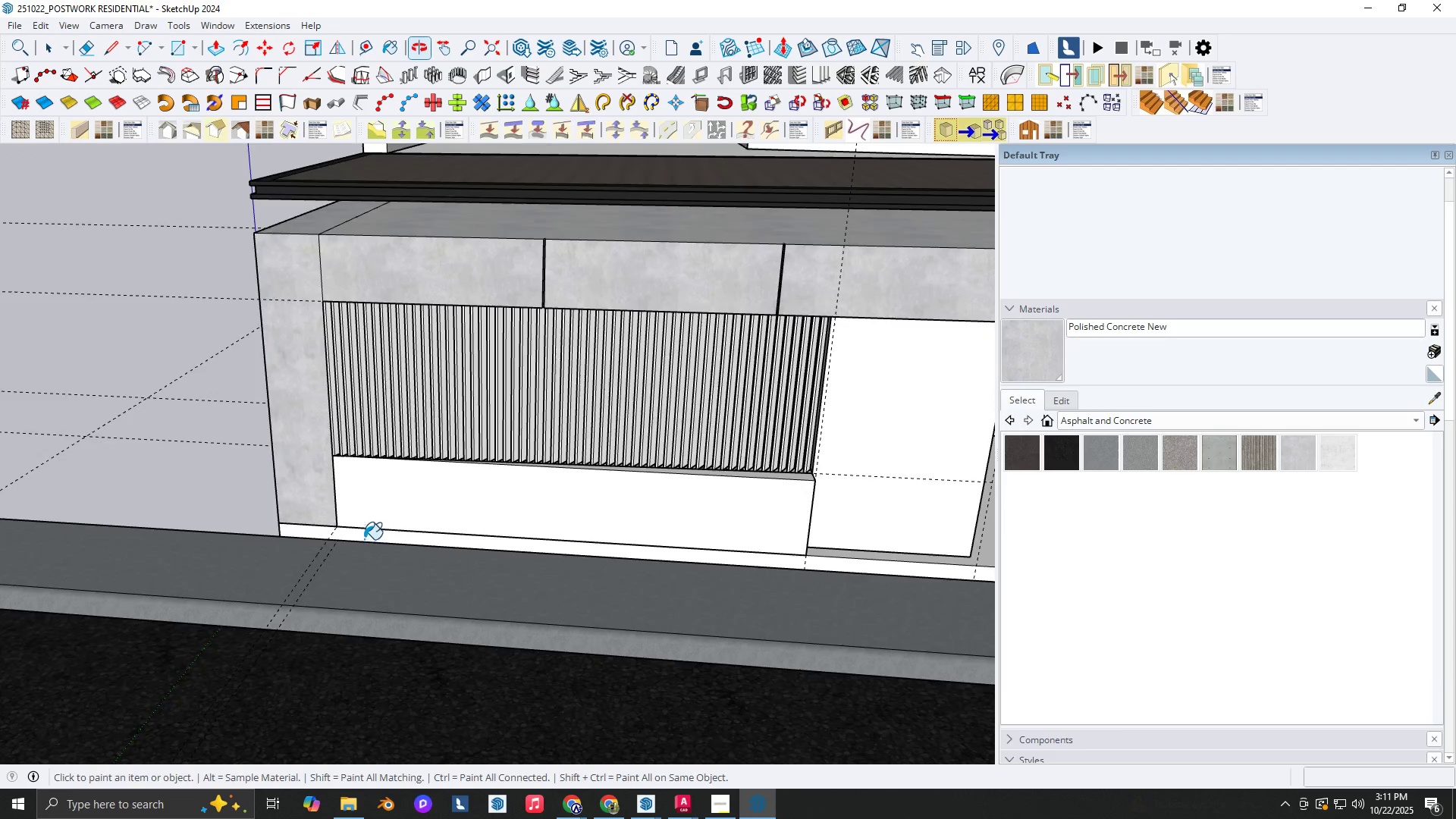 
left_click([362, 538])
 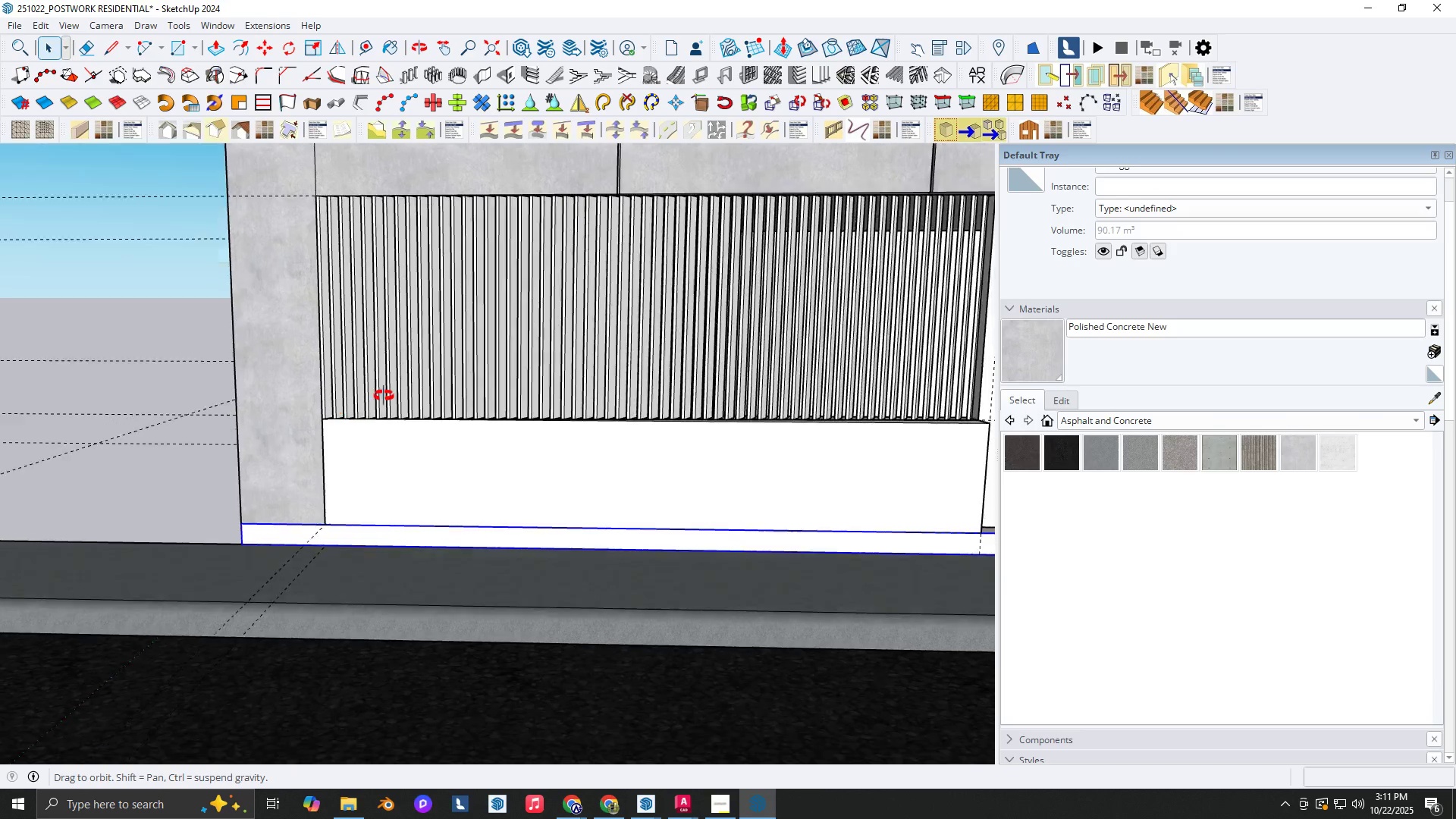 
key(B)
 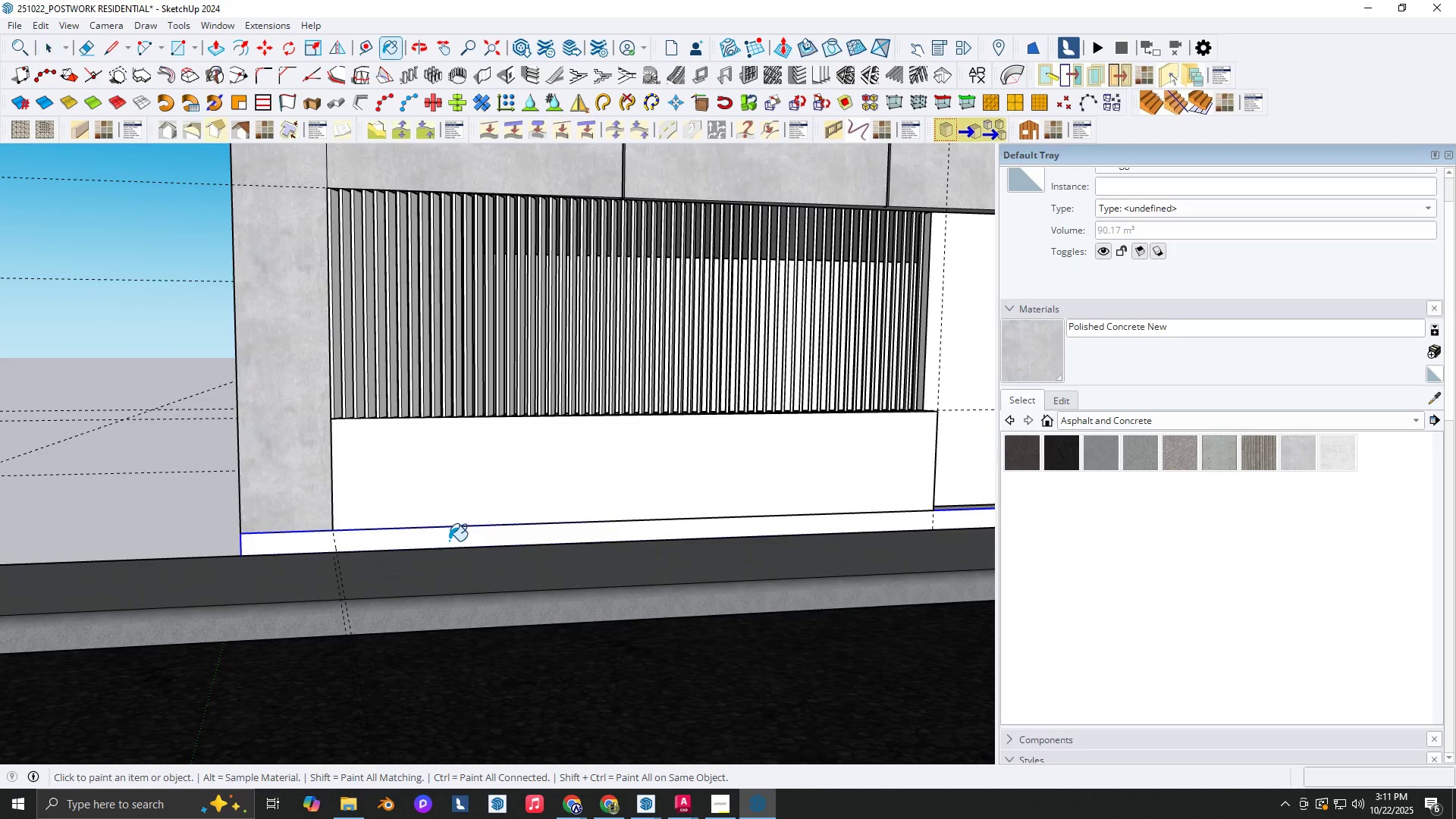 
scroll: coordinate [449, 541], scroll_direction: down, amount: 3.0
 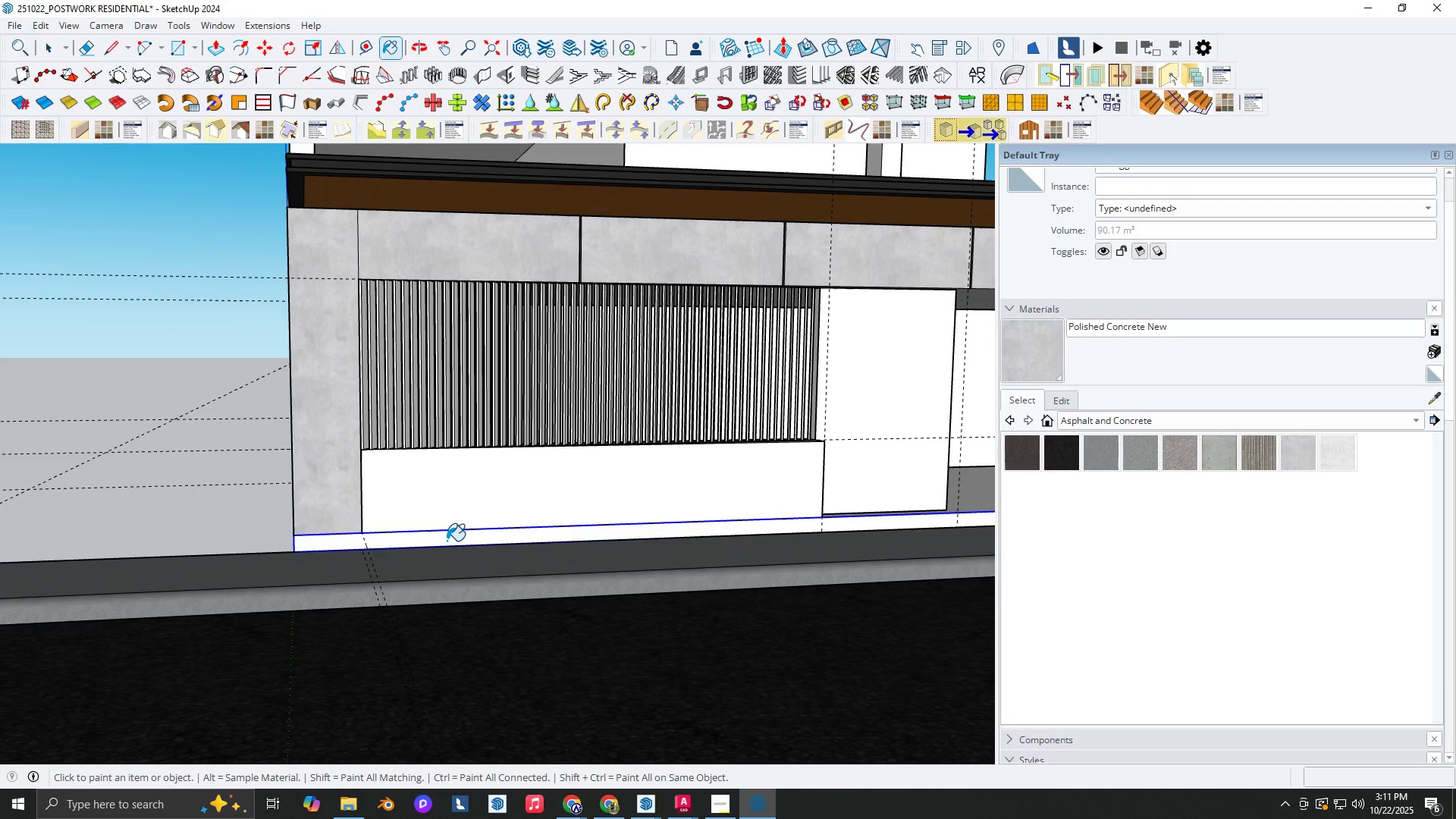 
left_click([447, 541])
 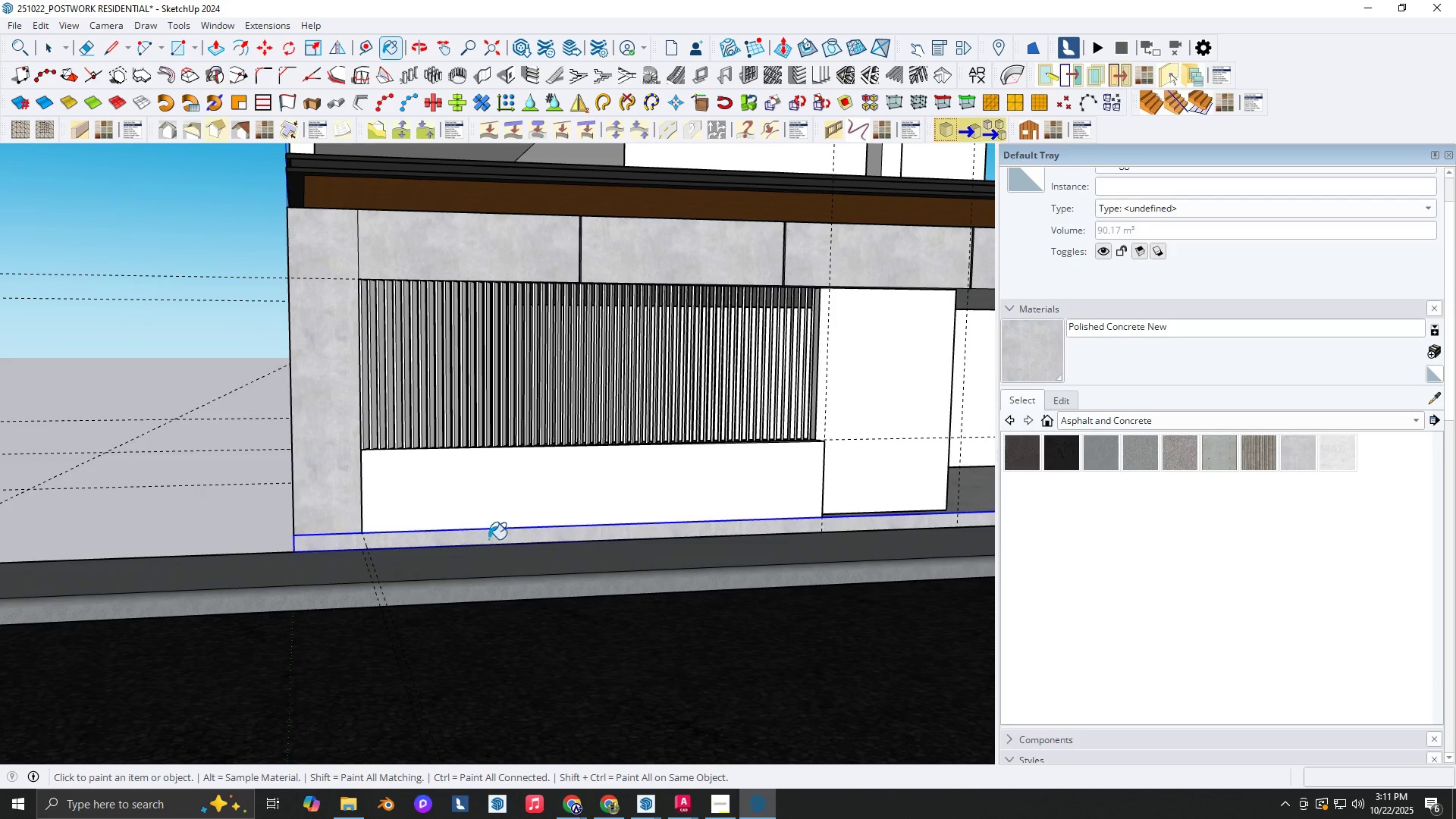 
hold_key(key=ShiftLeft, duration=0.3)
scroll: coordinate [116, 581], scroll_direction: down, amount: 3.0
 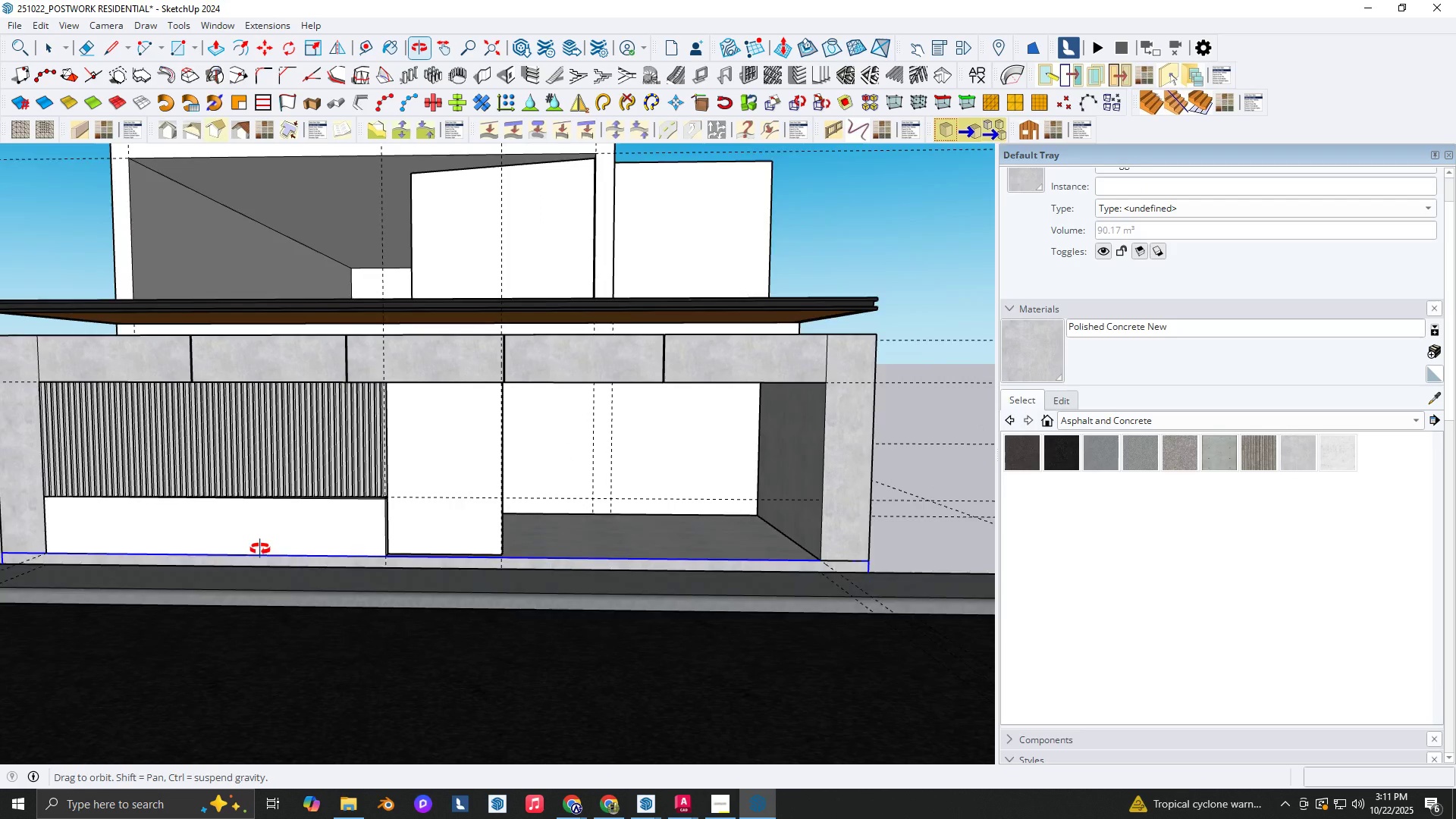 
key(Shift+ShiftLeft)
 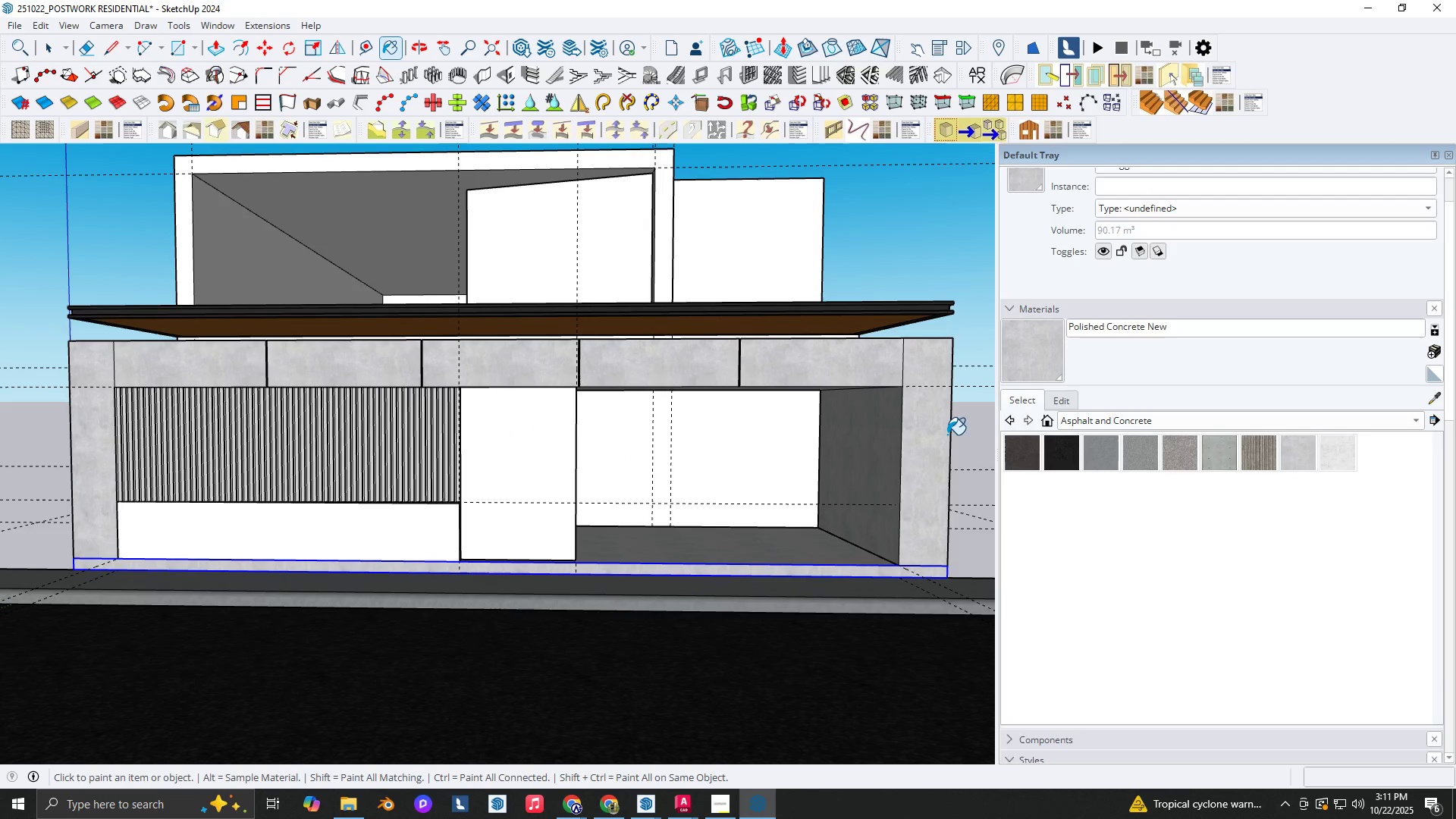 
left_click([1127, 424])
 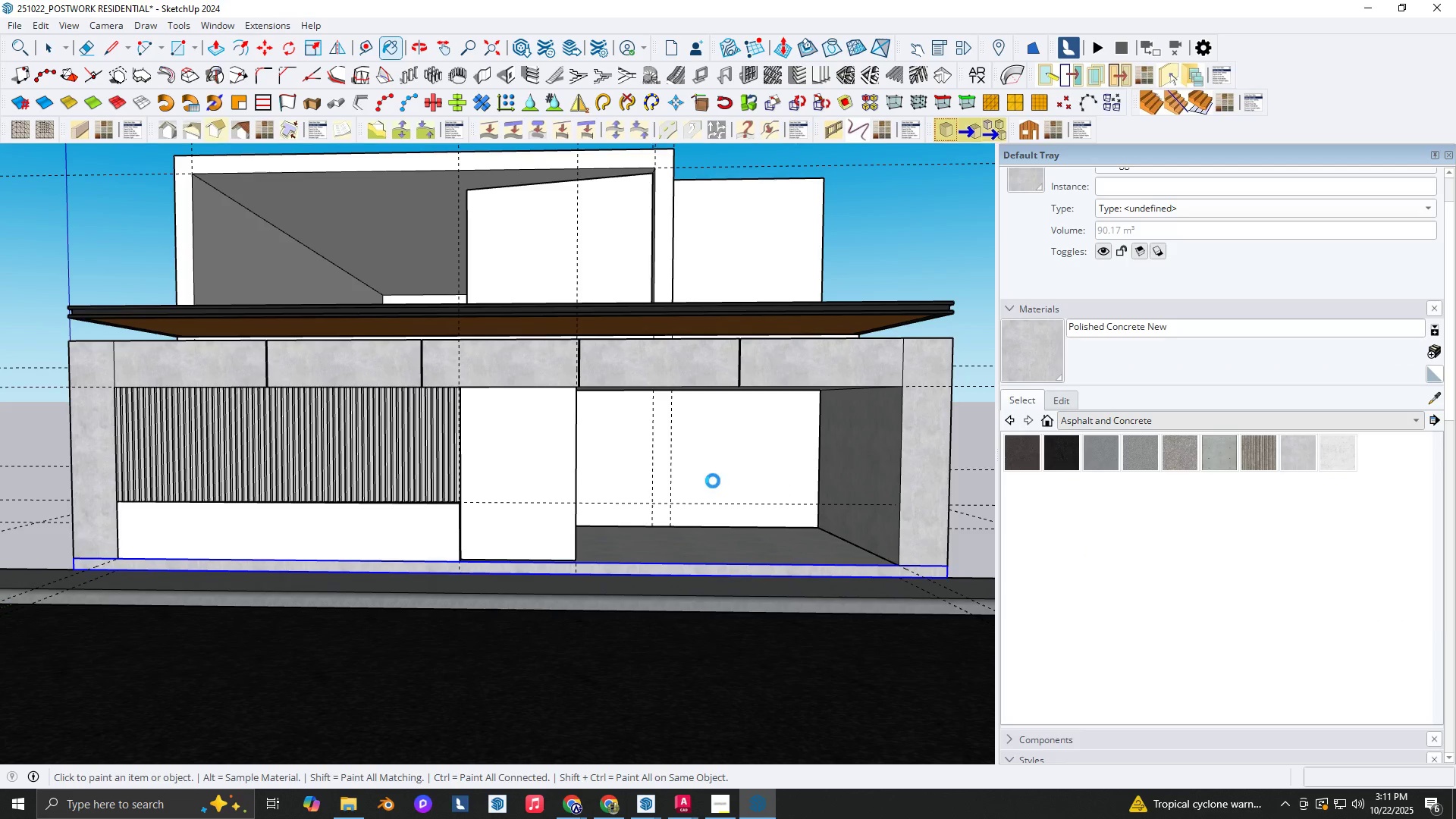 
scroll: coordinate [1131, 561], scroll_direction: down, amount: 8.0
 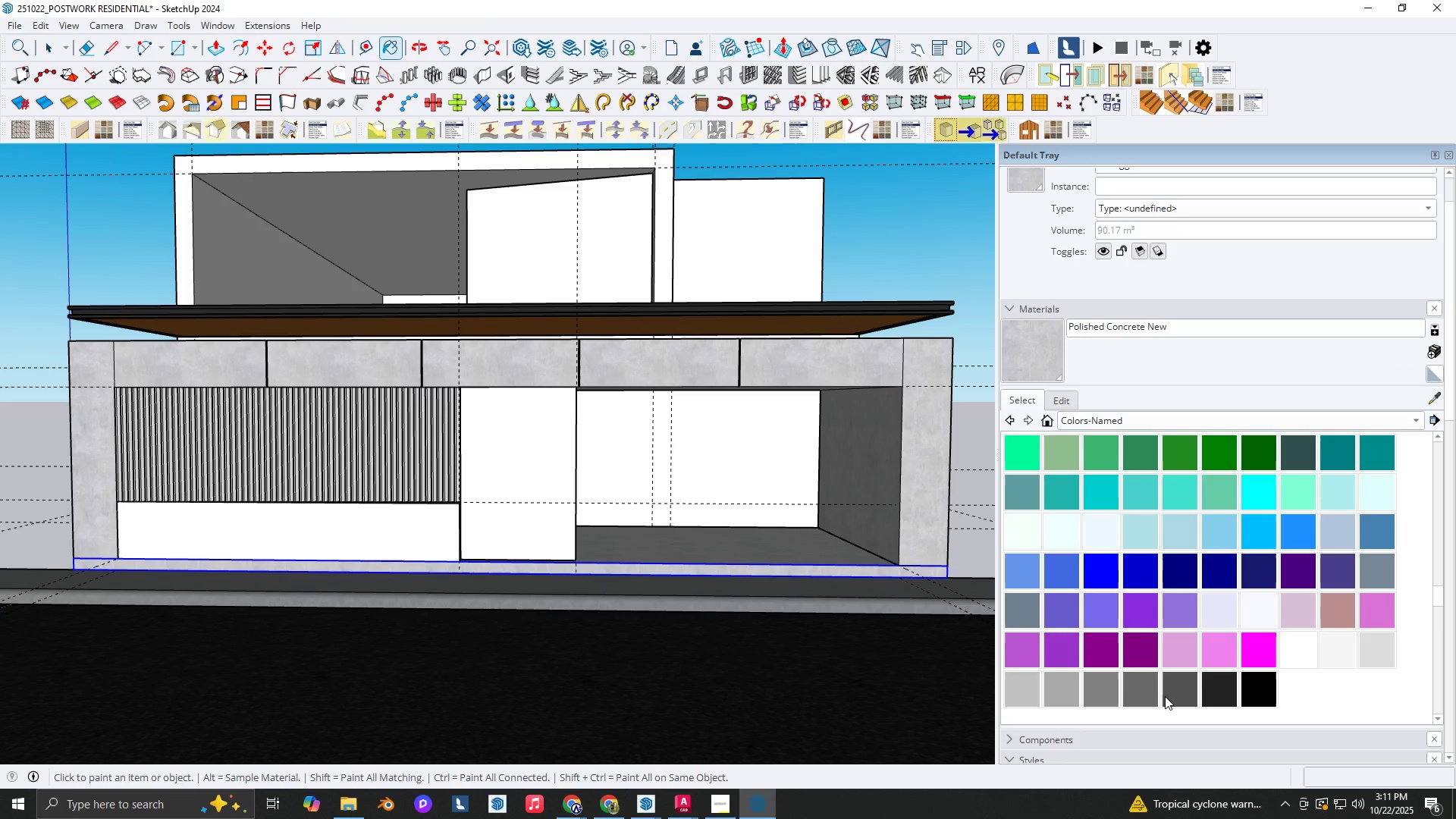 
left_click([1165, 696])
 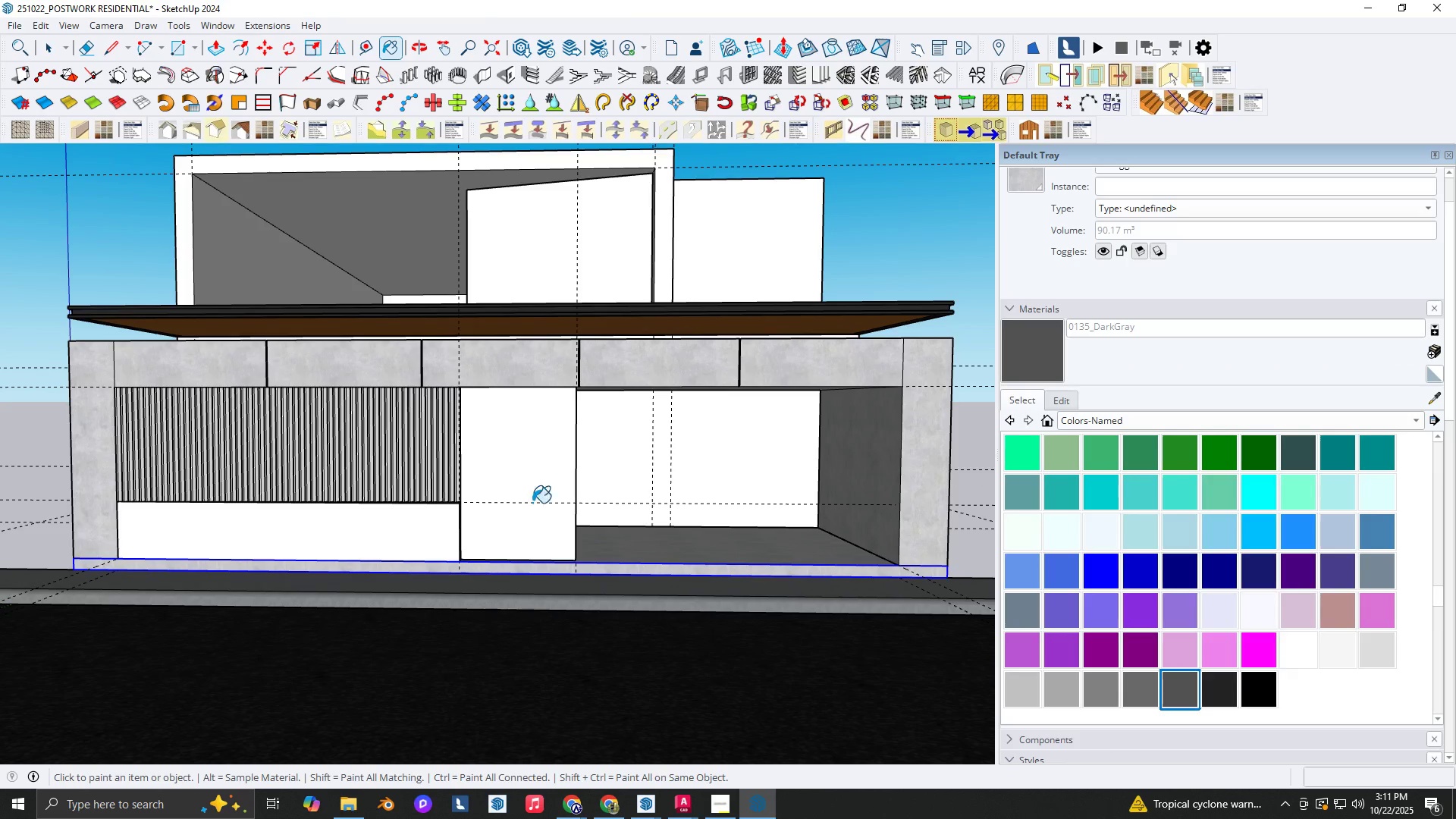 
left_click([551, 484])
 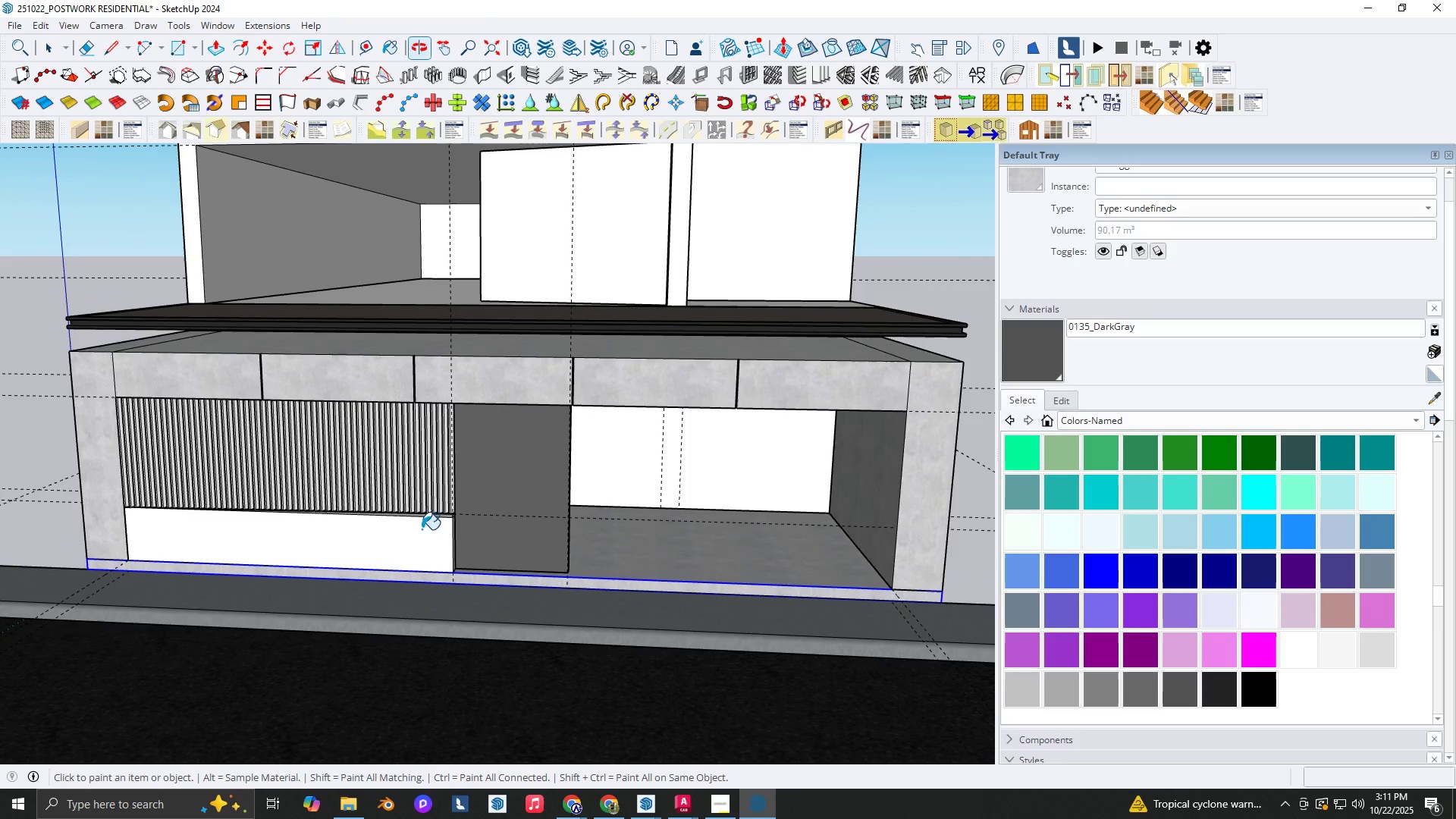 
scroll: coordinate [382, 532], scroll_direction: up, amount: 1.0
 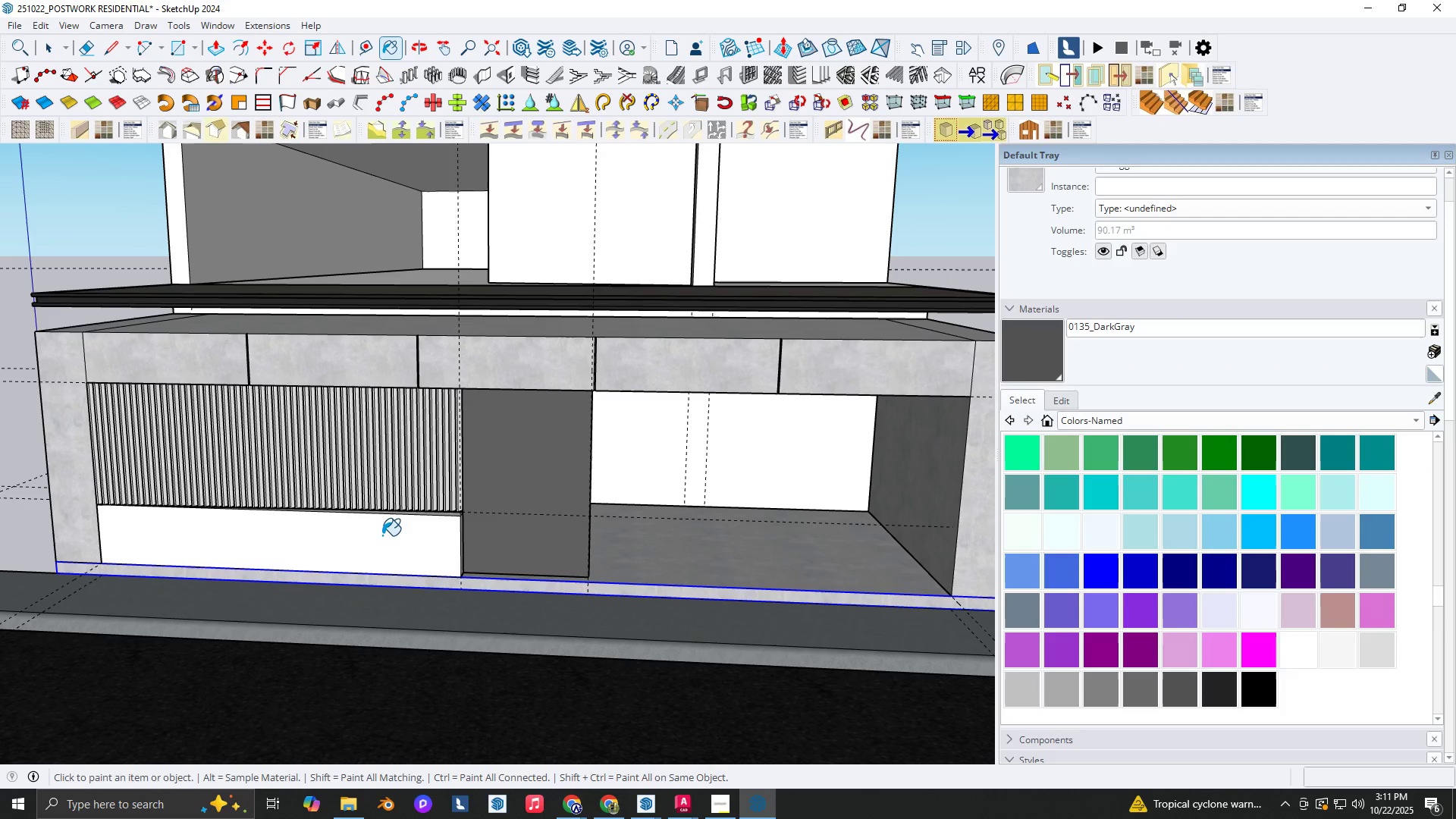 
left_click([382, 535])
 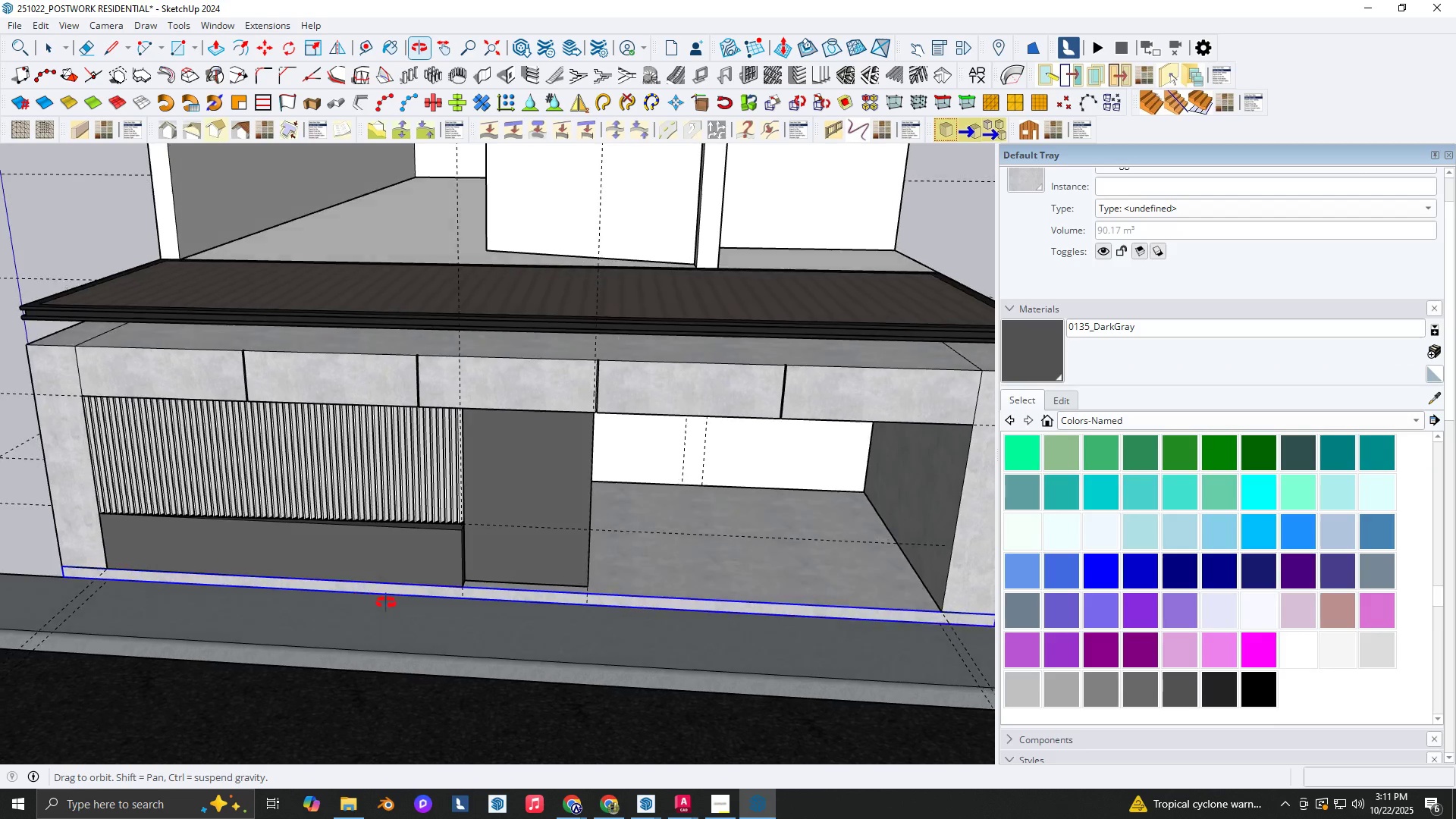 
key(Space)
 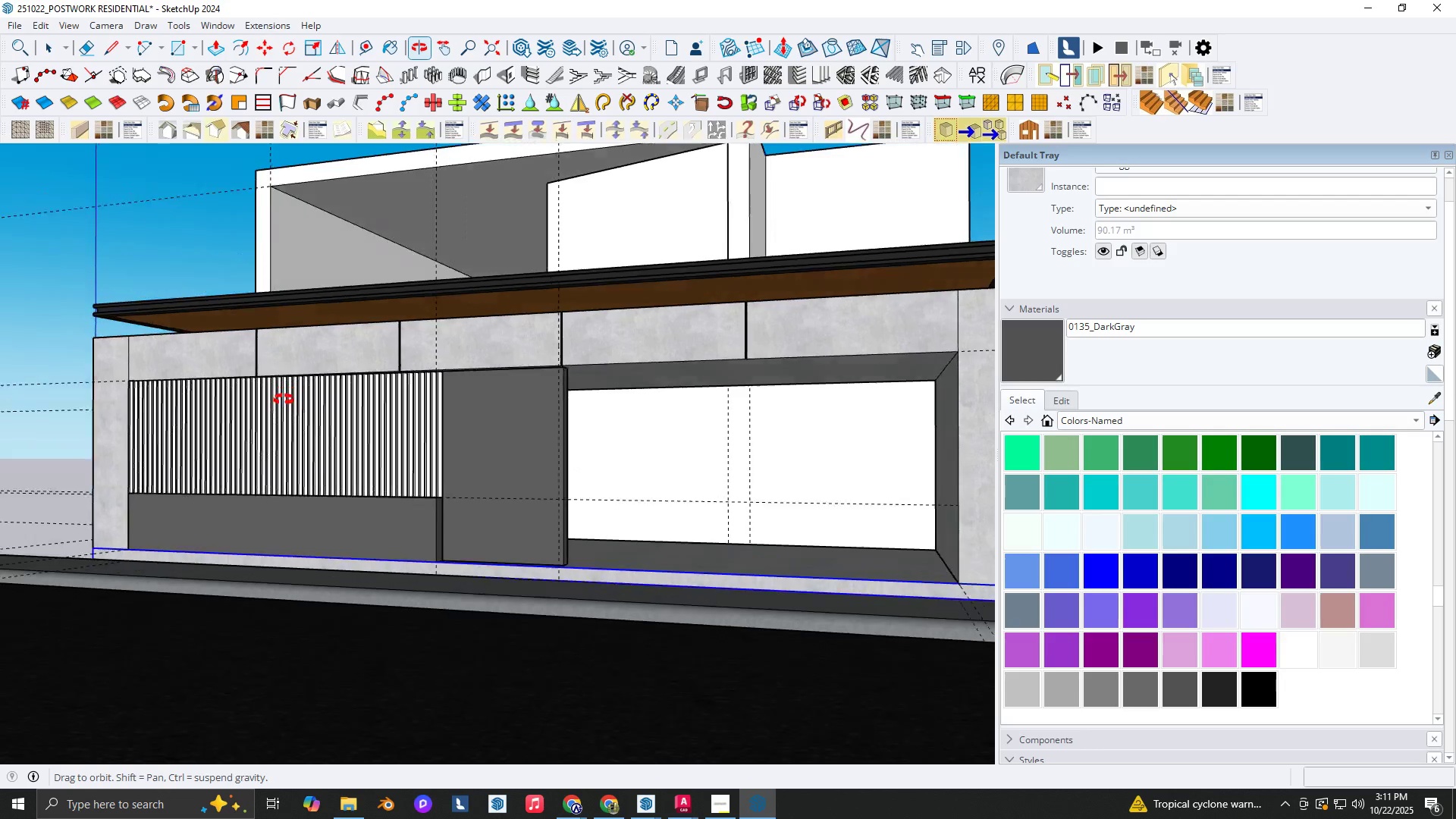 
key(Space)
 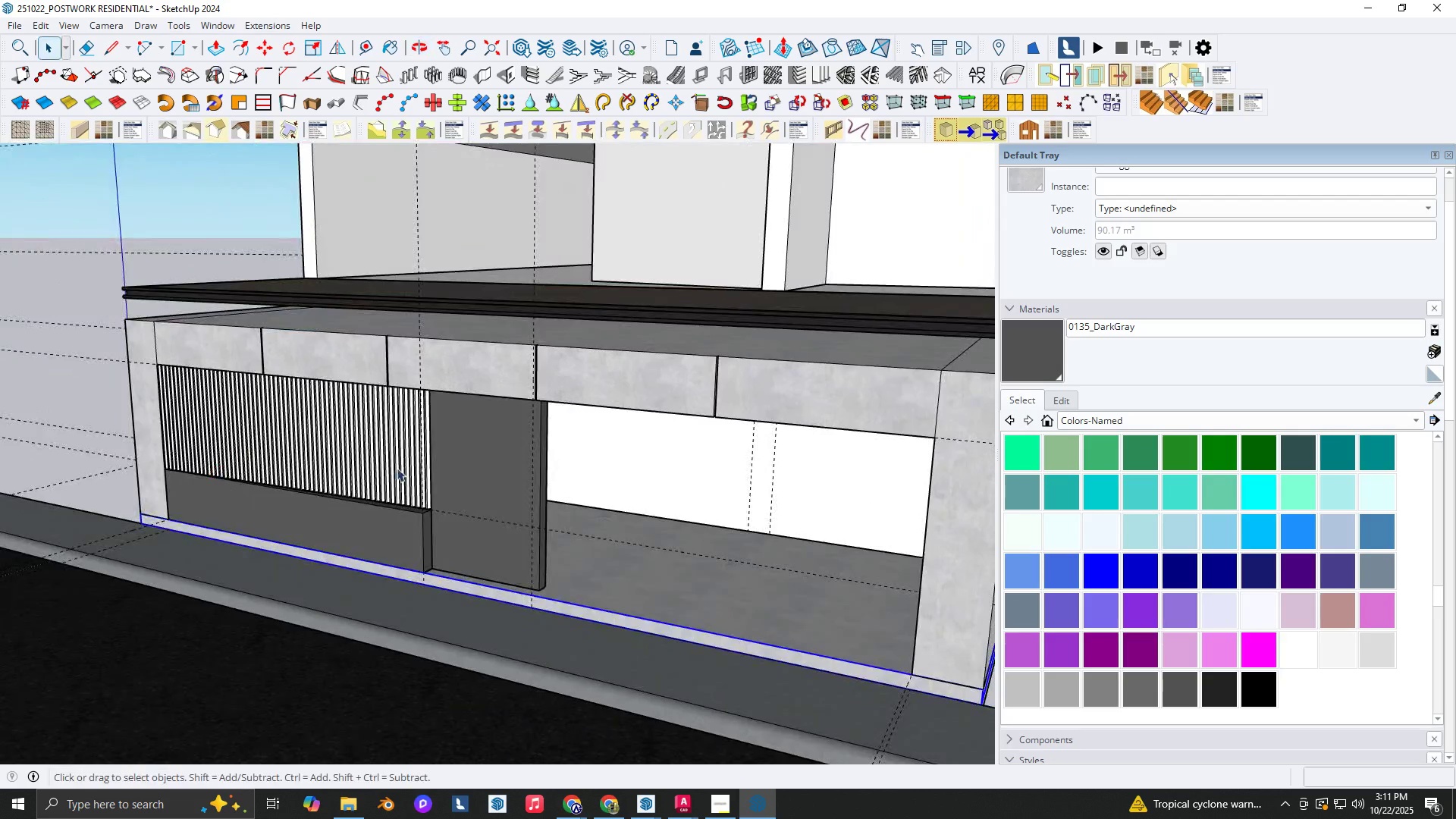 
scroll: coordinate [420, 544], scroll_direction: up, amount: 2.0
 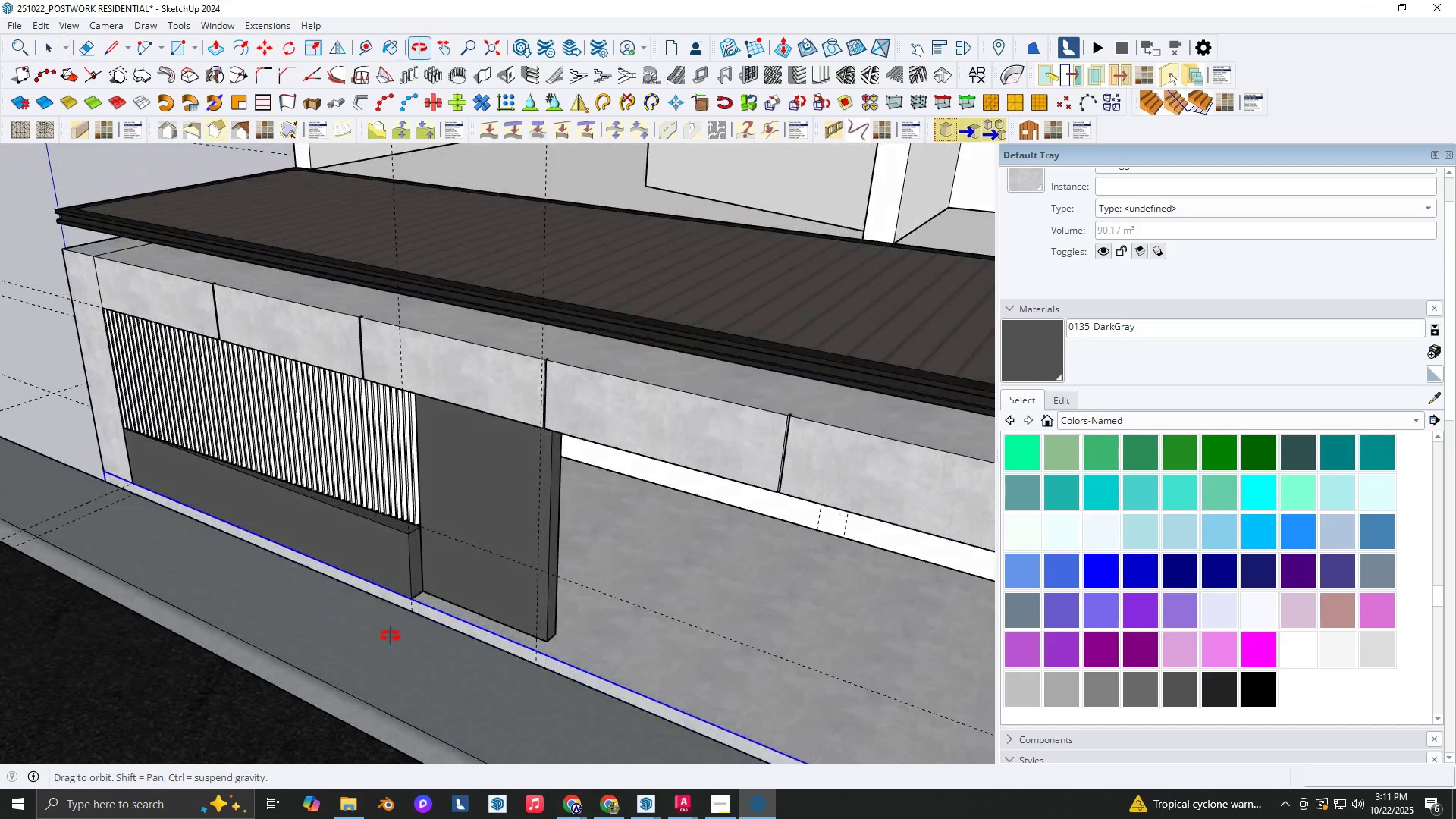 
scroll: coordinate [356, 572], scroll_direction: down, amount: 2.0
 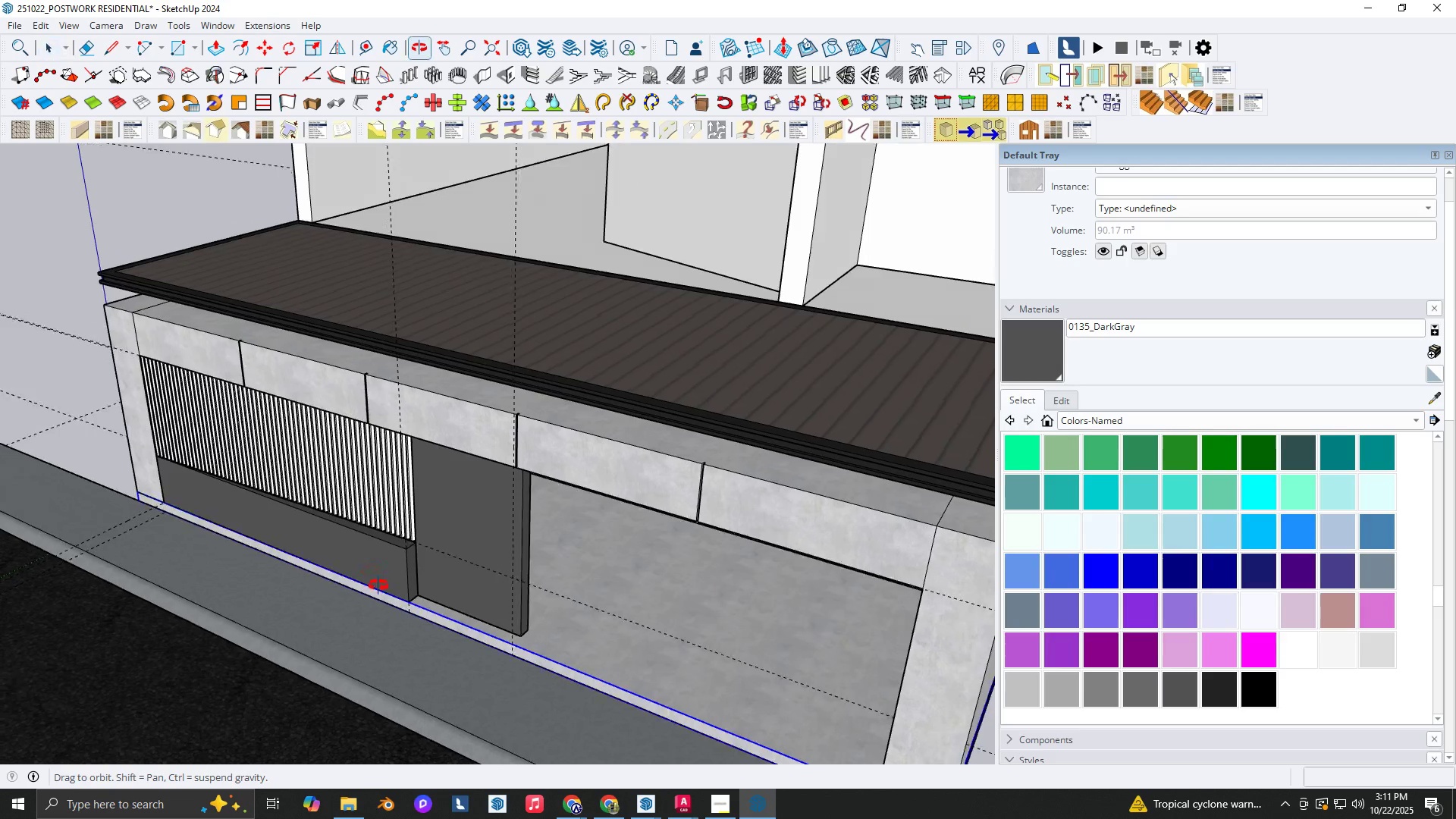 
scroll: coordinate [401, 519], scroll_direction: up, amount: 4.0
 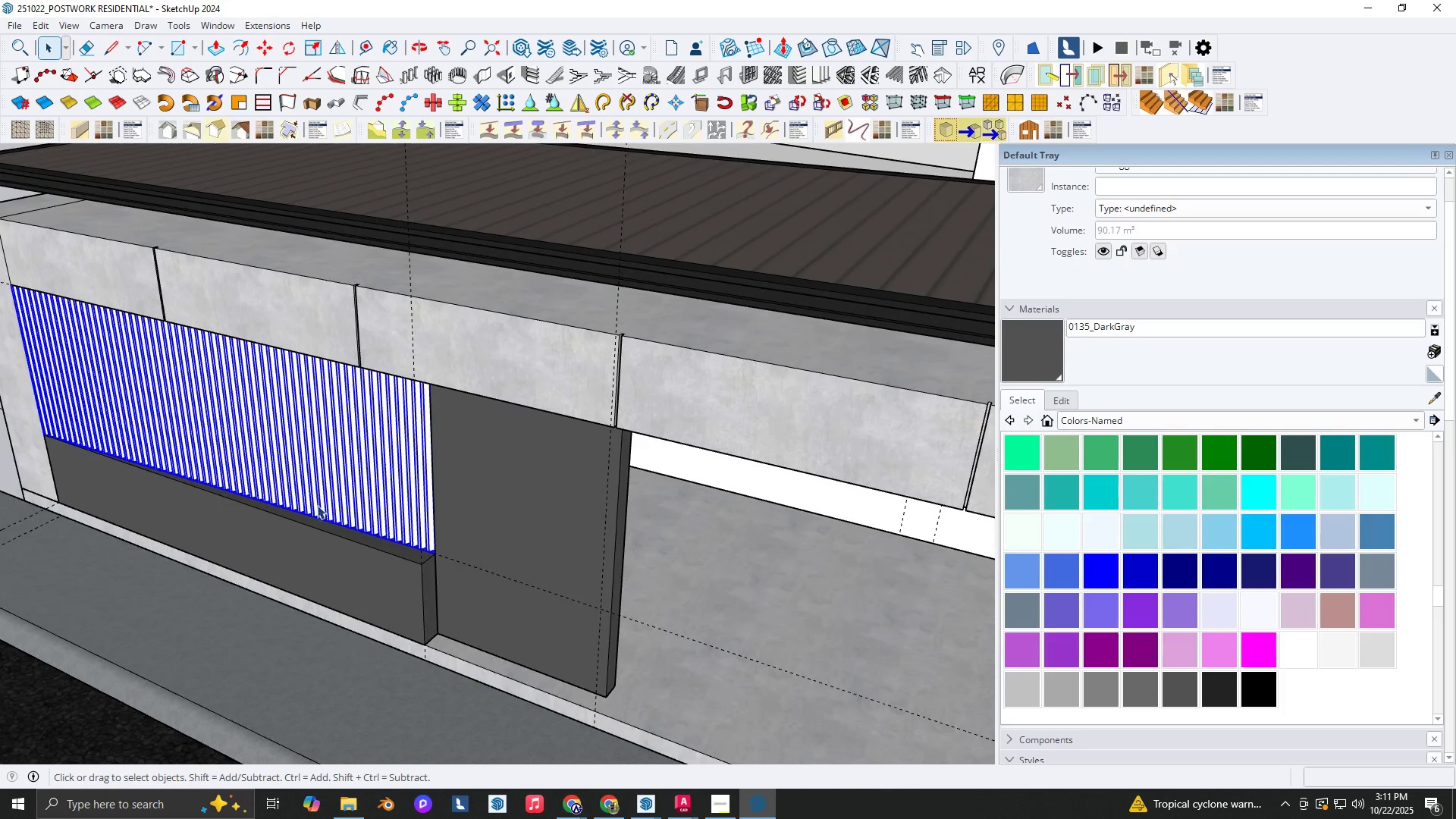 
key(Space)
 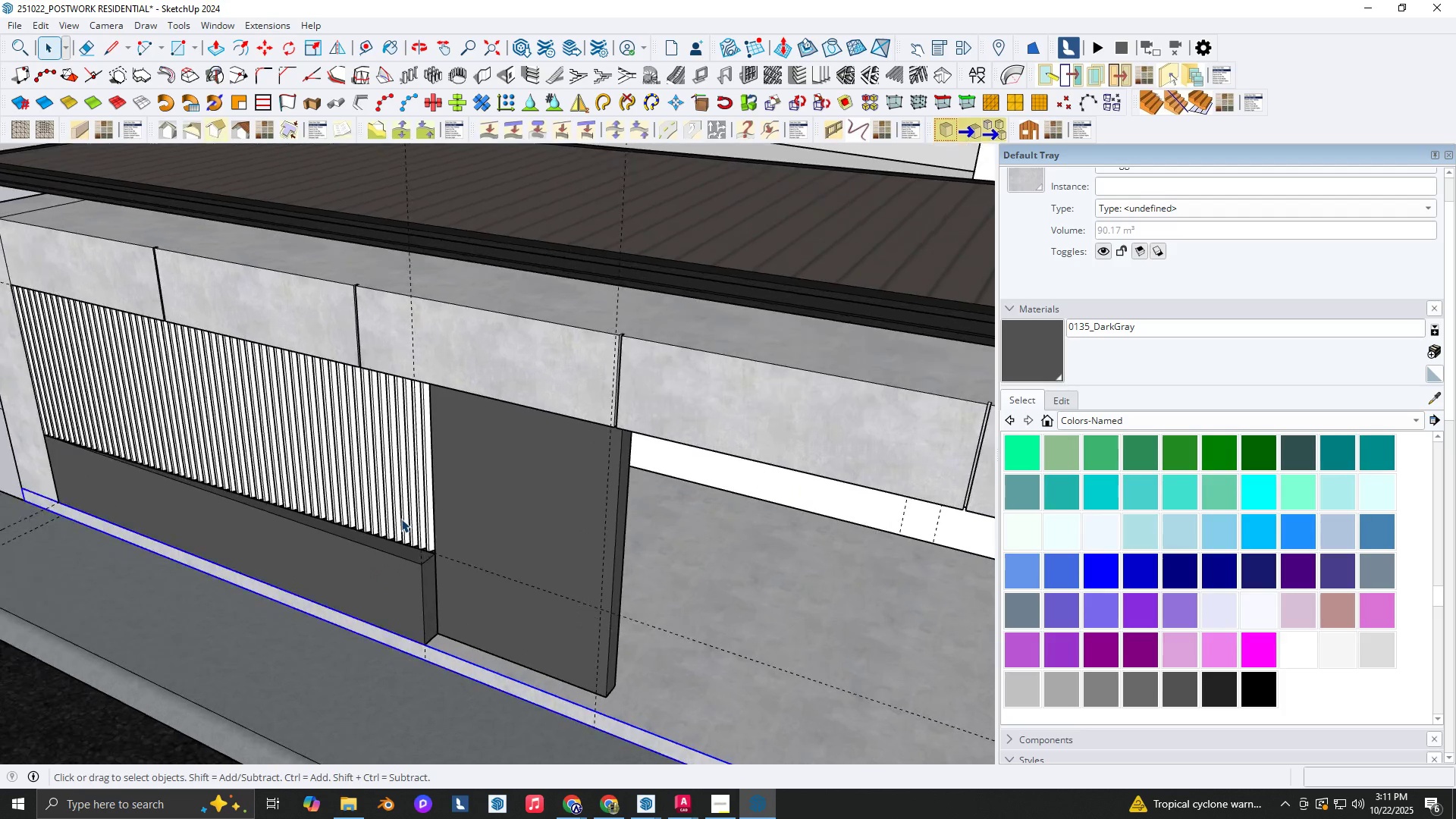 
left_click([401, 519])
 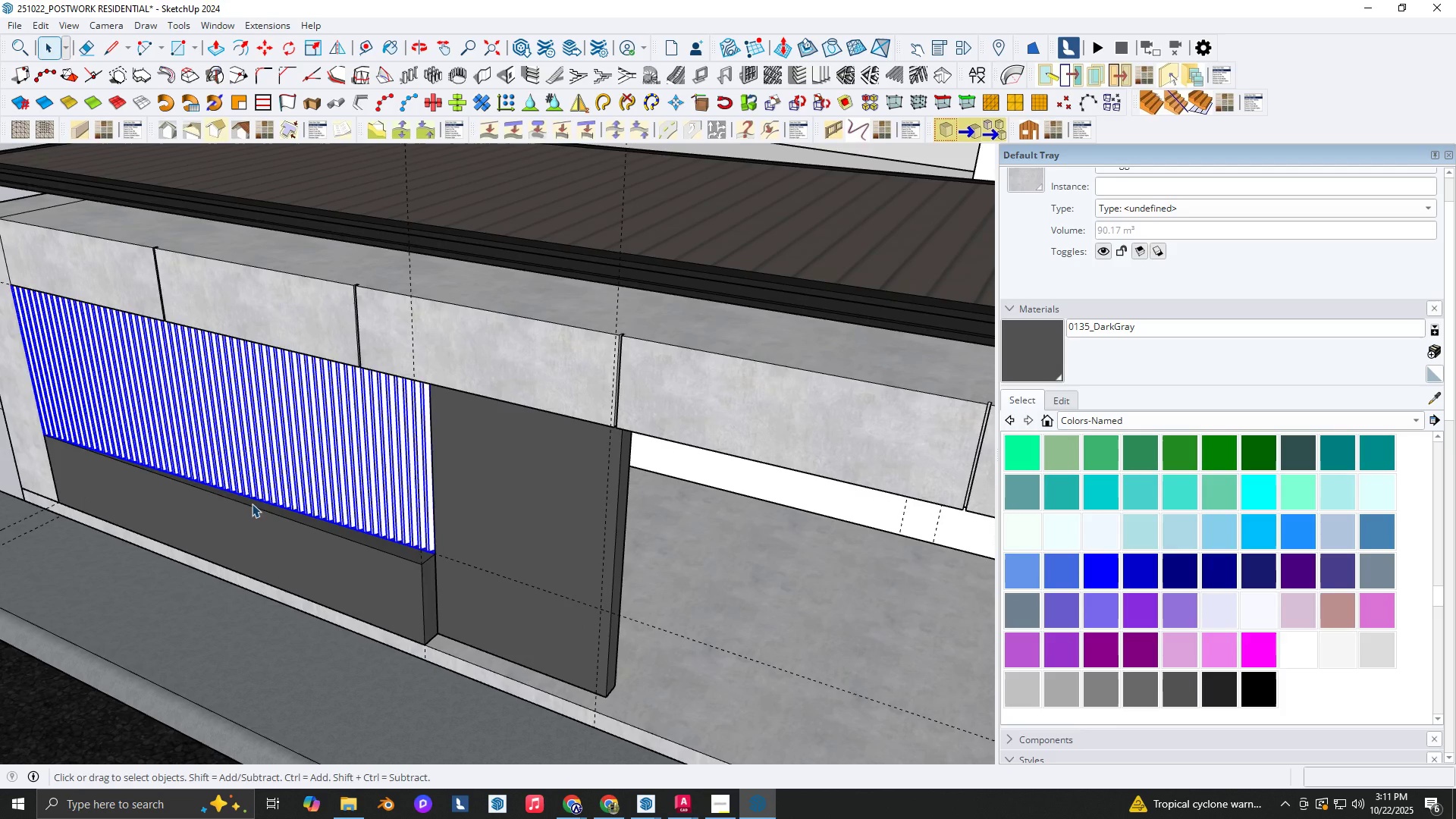 
key(Shift+ShiftLeft)
 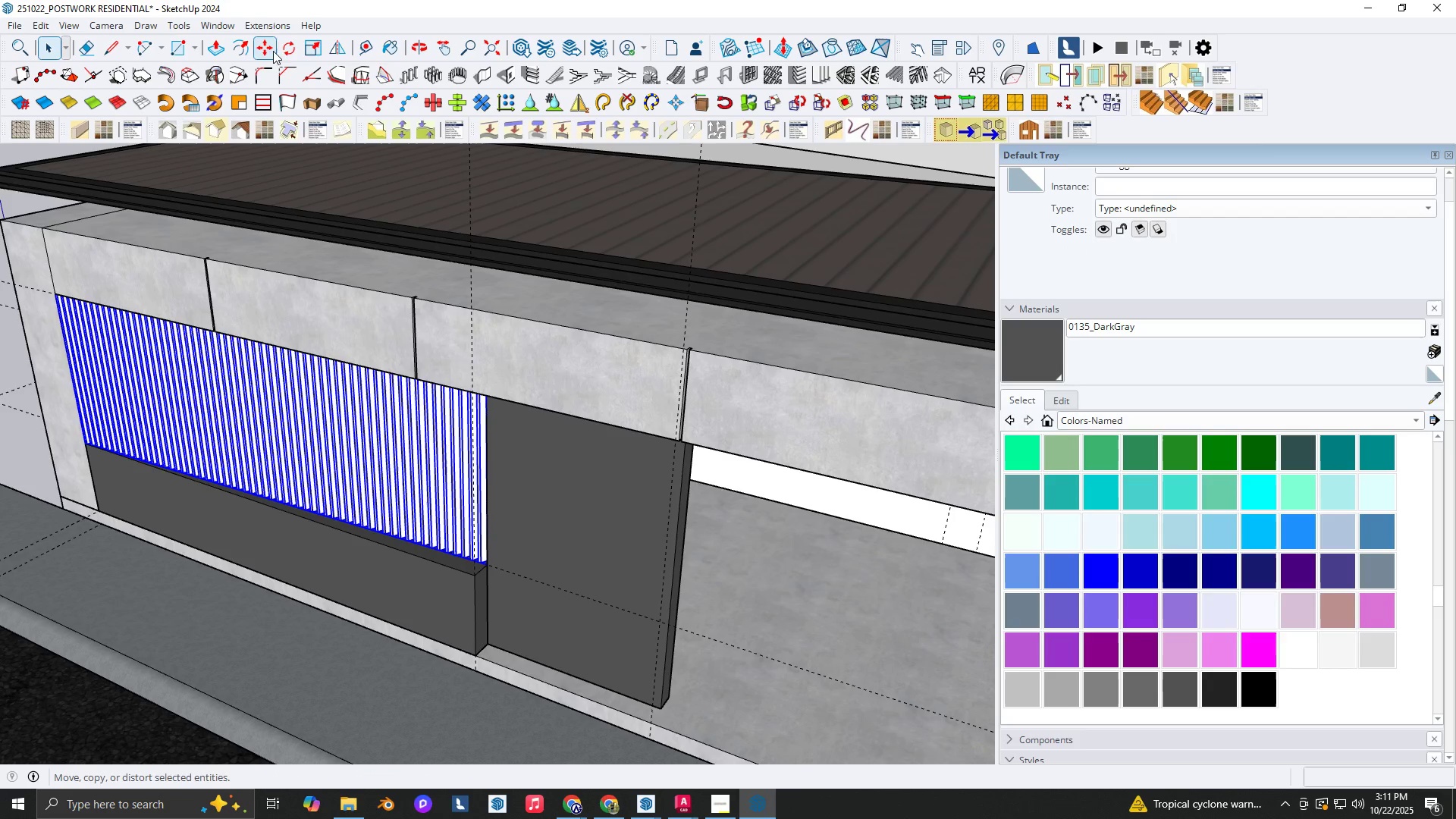 
key(ArrowUp)
 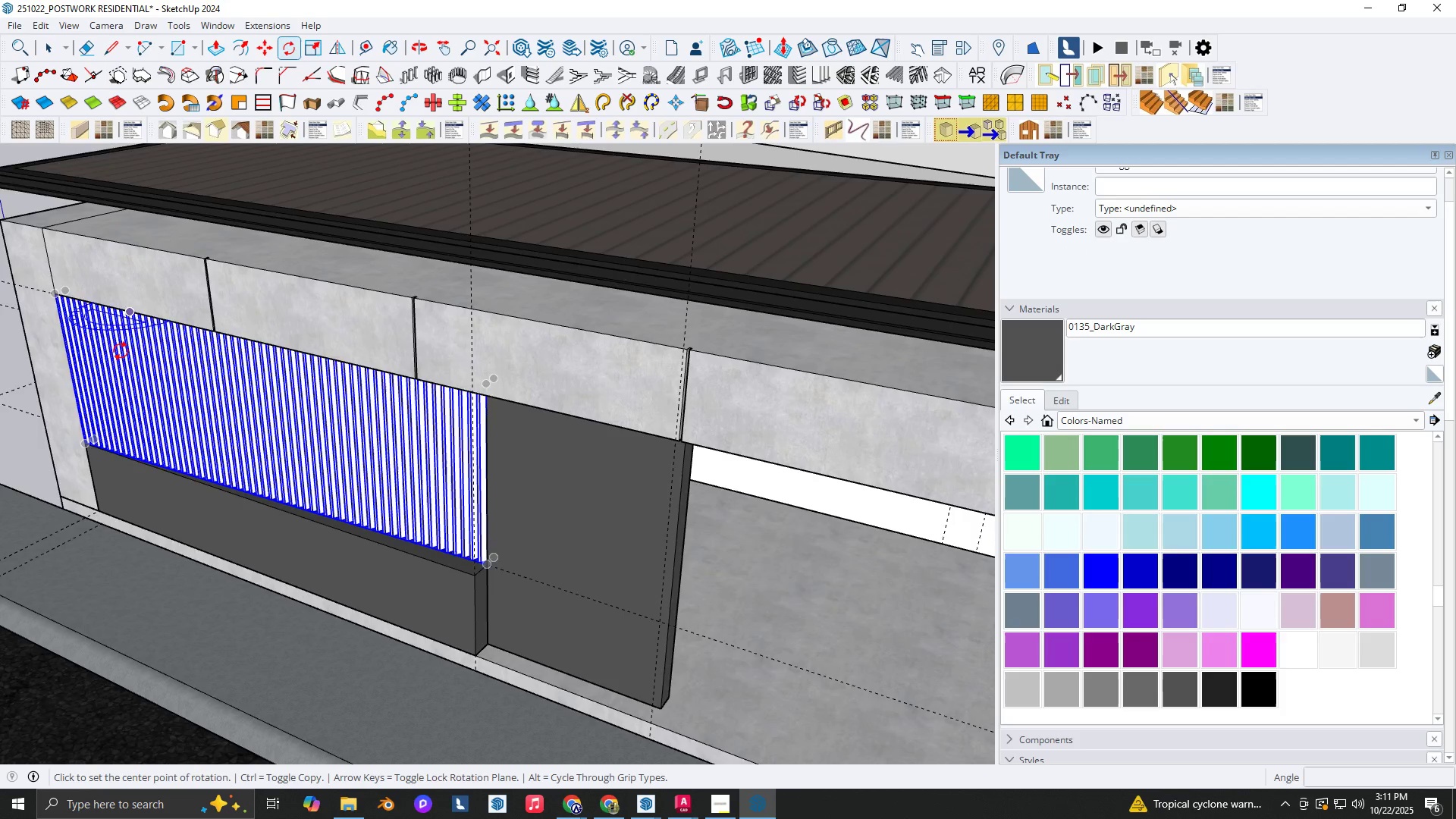 
scroll: coordinate [67, 456], scroll_direction: up, amount: 6.0
 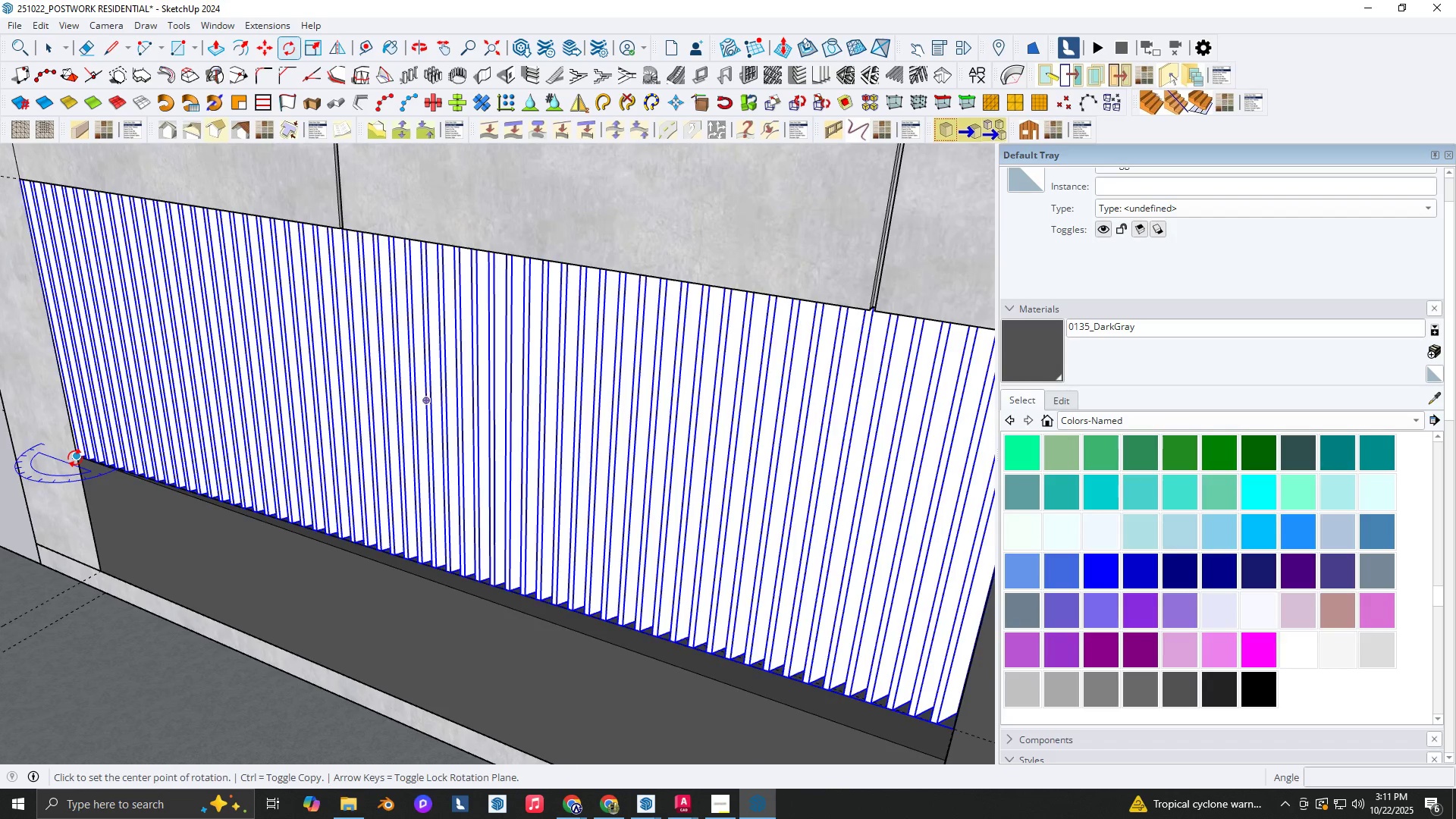 
left_click([75, 458])
 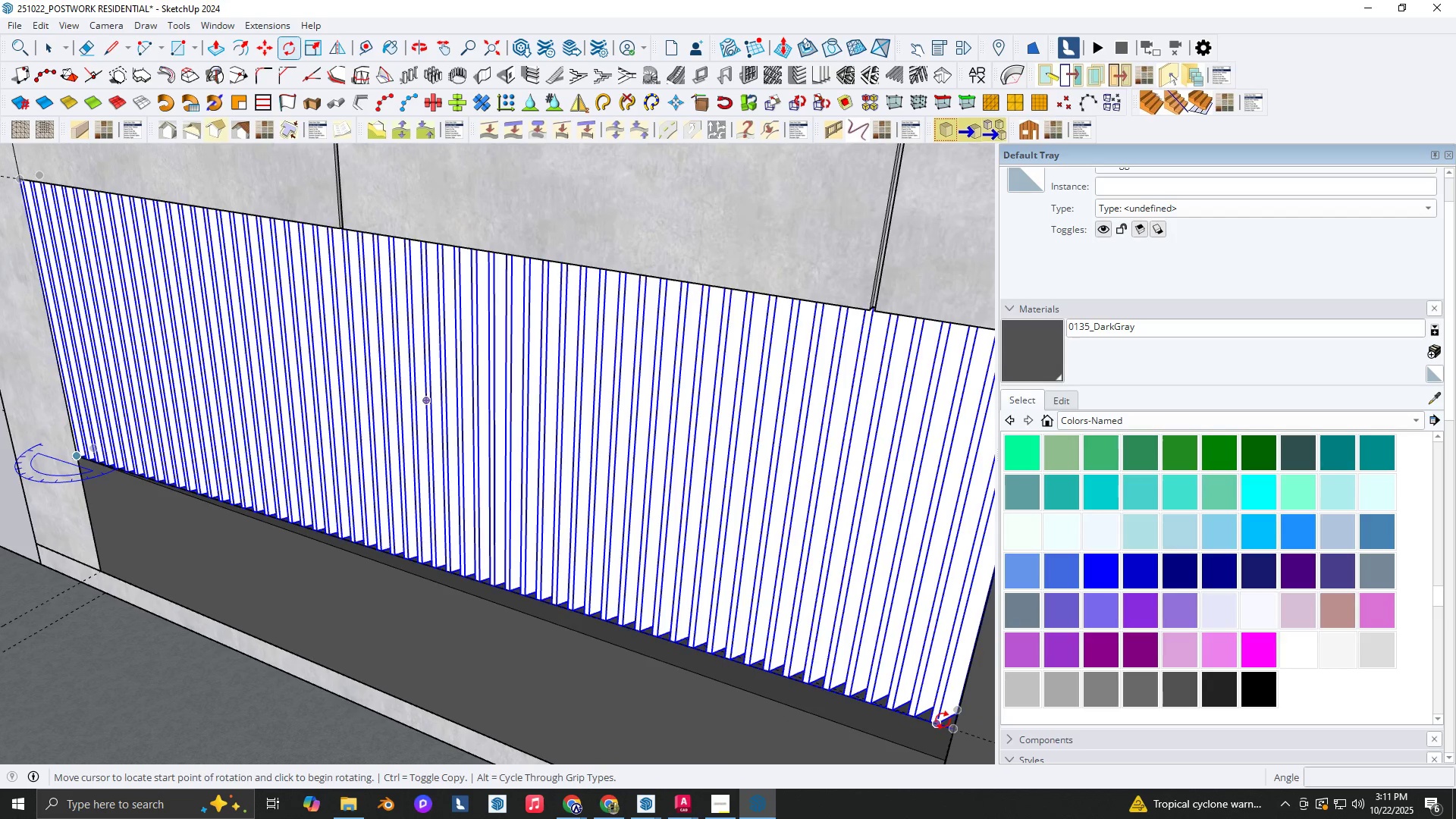 
left_click([942, 720])
 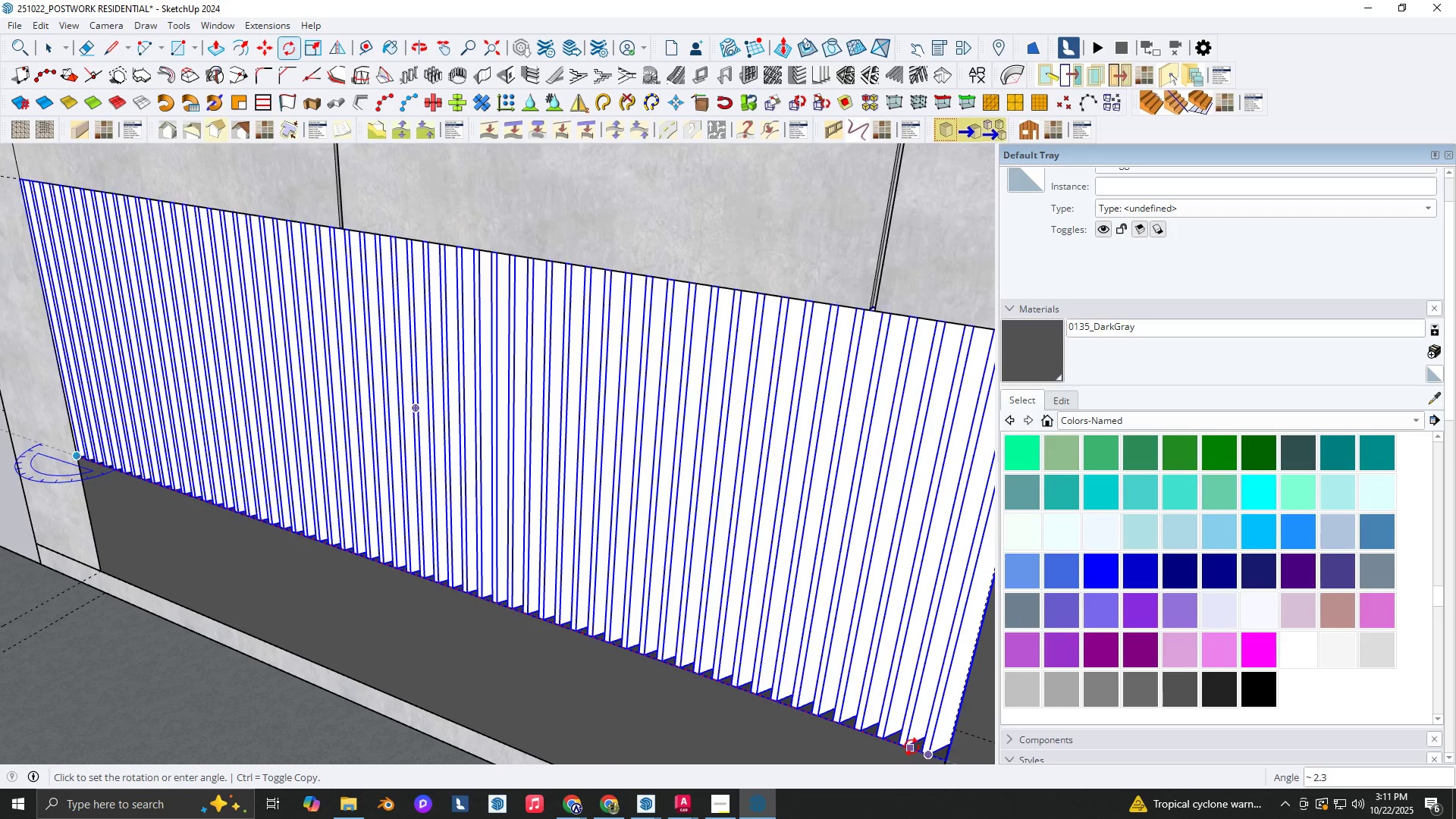 
left_click([912, 747])
 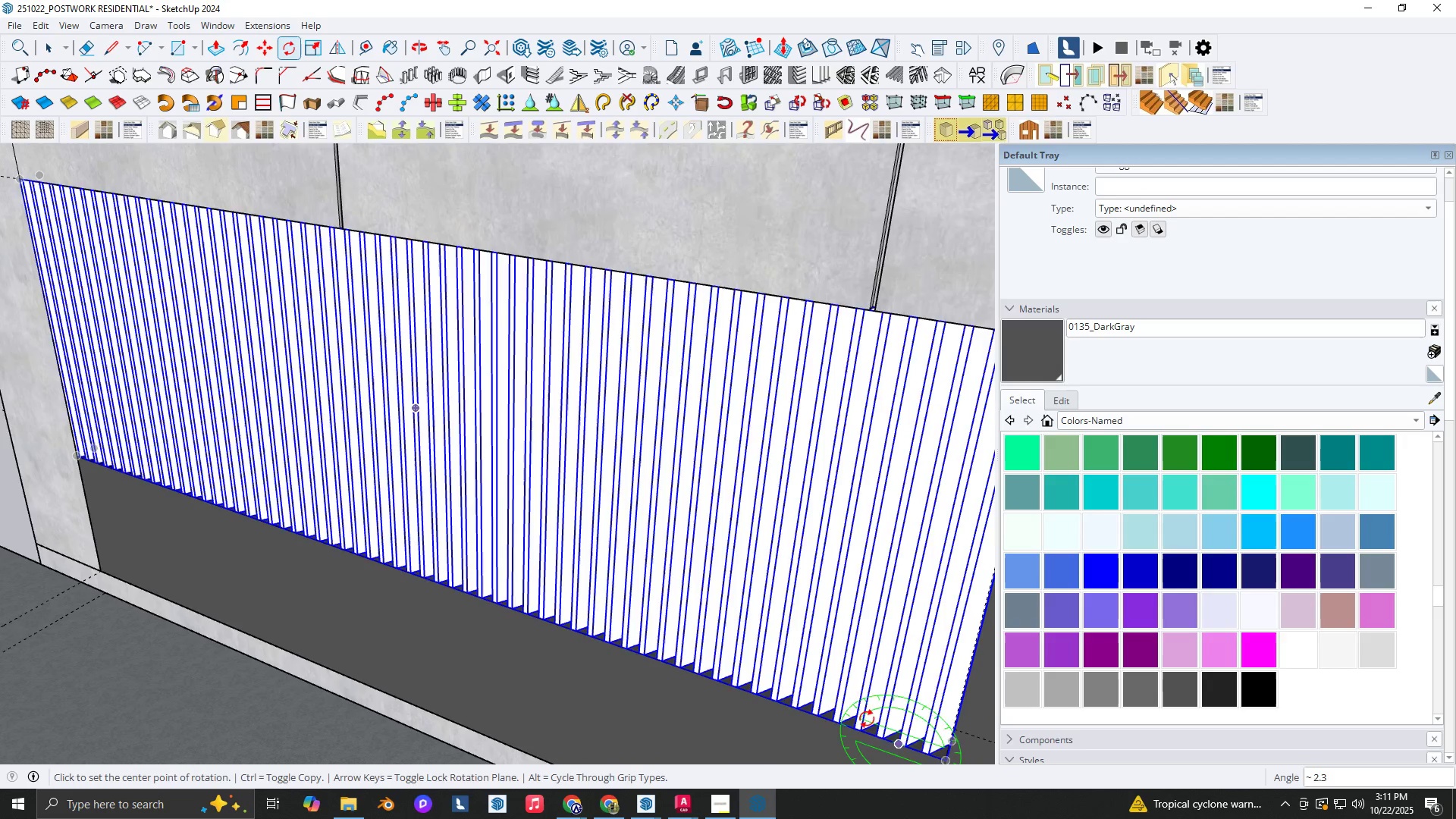 
scroll: coordinate [619, 522], scroll_direction: down, amount: 14.0
 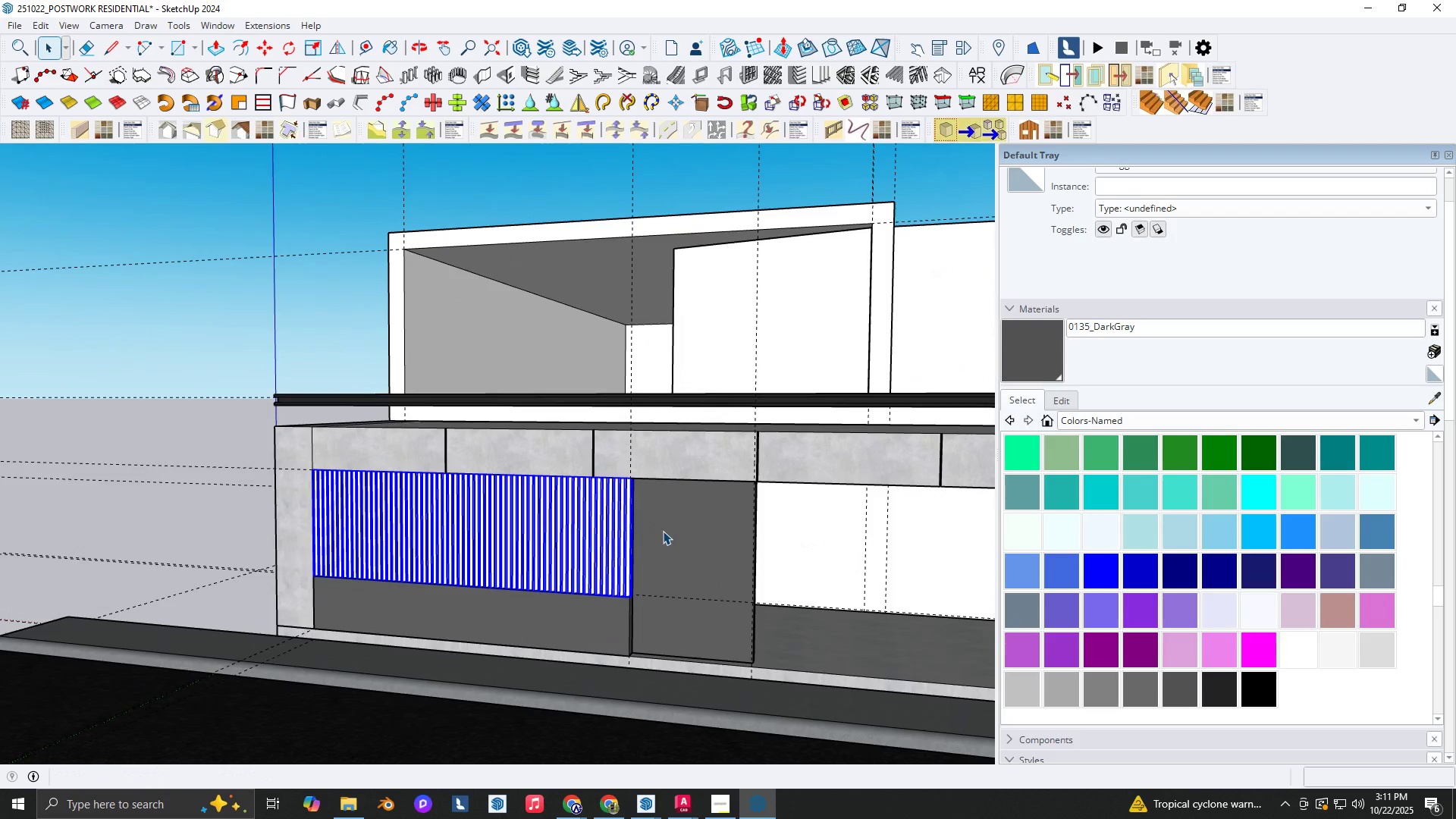 
key(Space)
 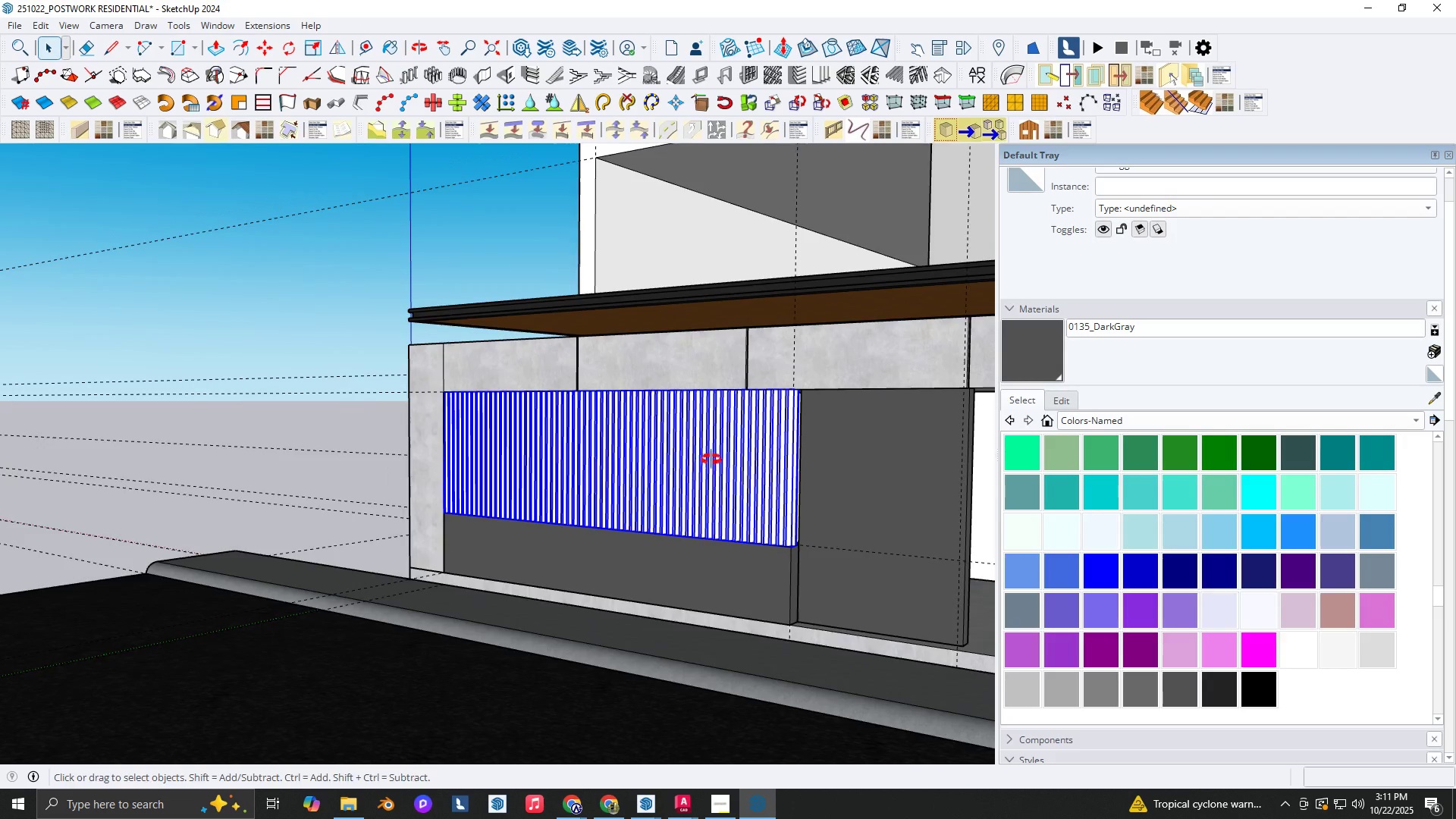 
key(Shift+ShiftLeft)
 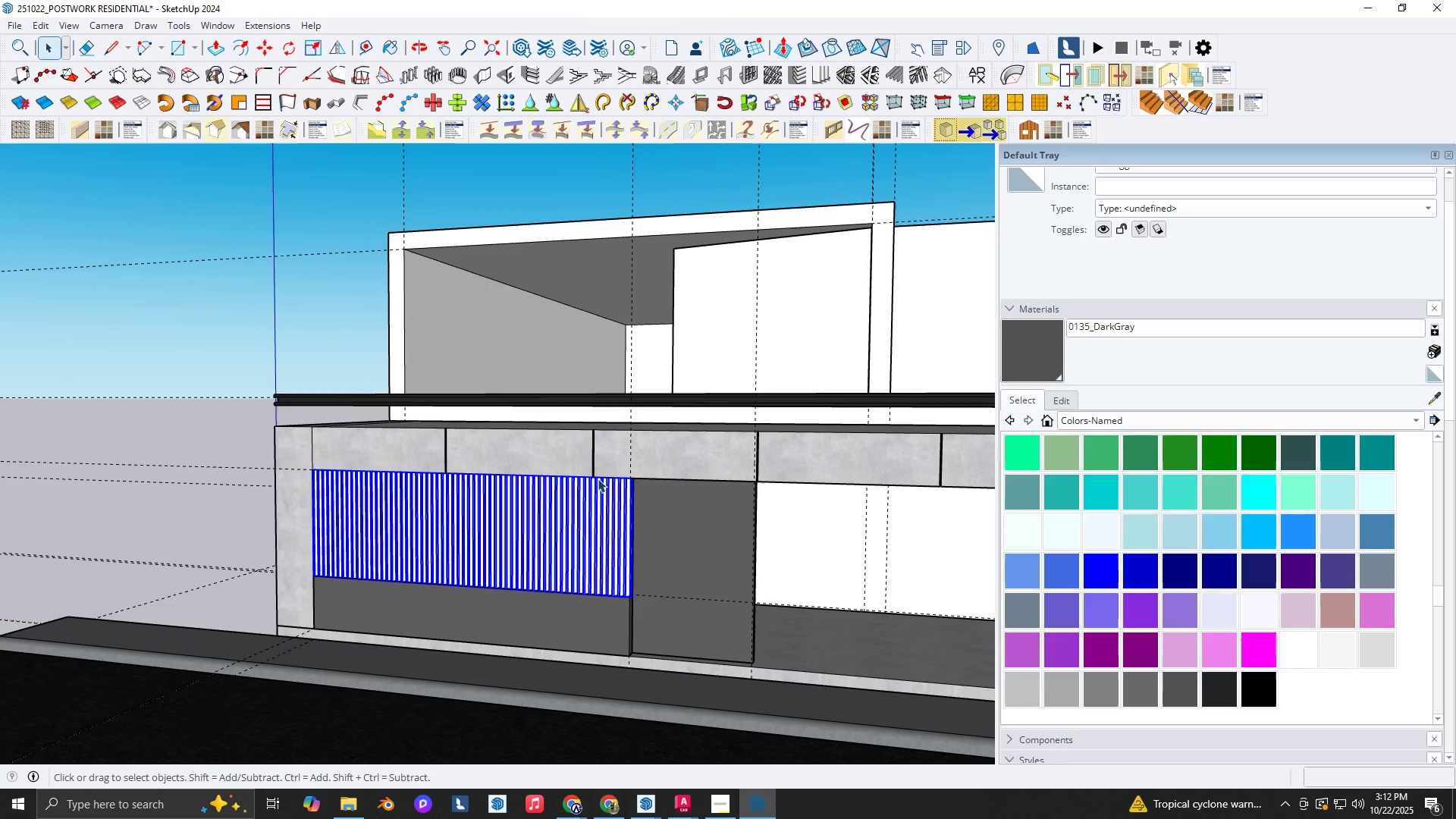 
hold_key(key=ShiftLeft, duration=0.48)
 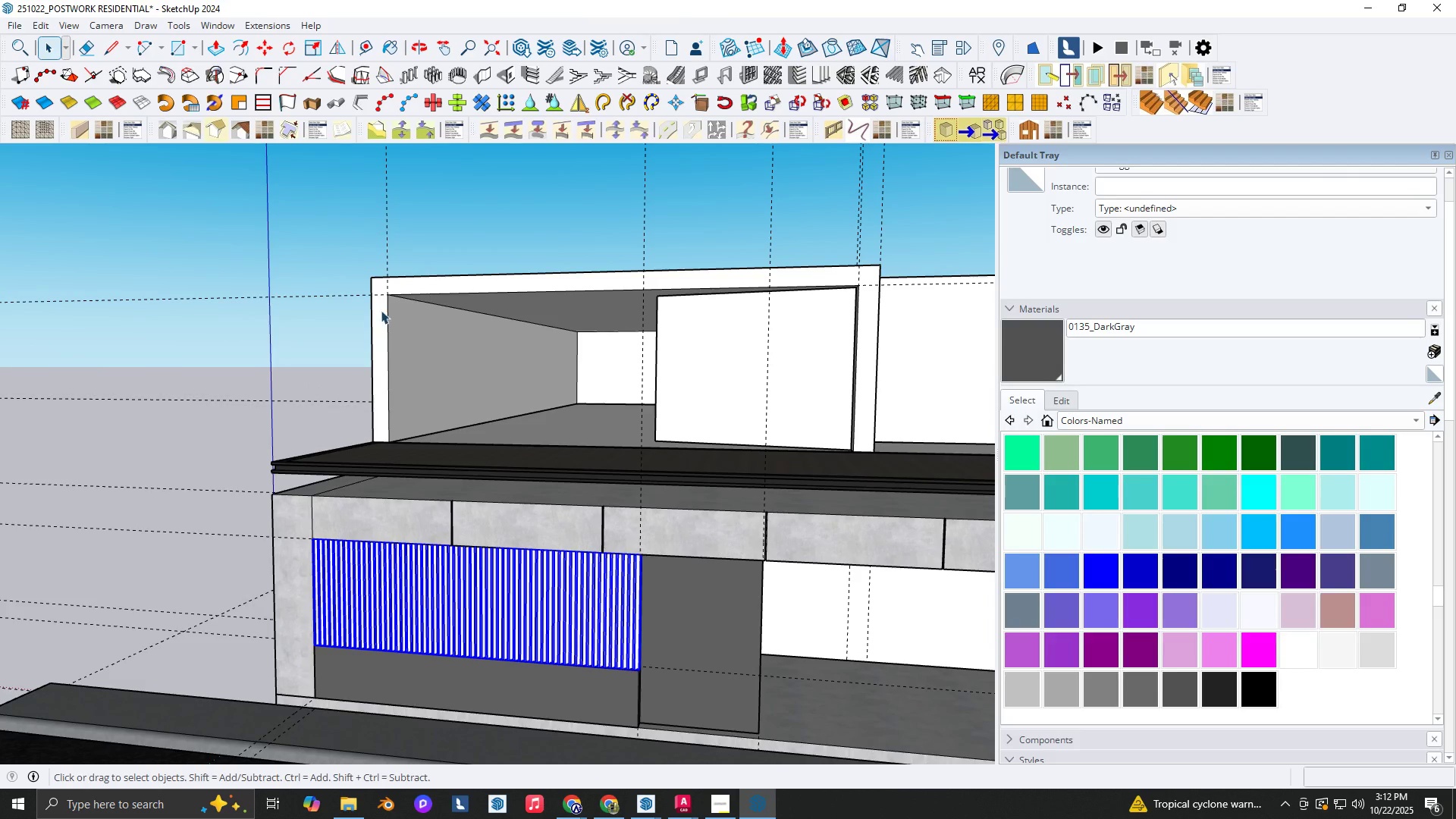 
scroll: coordinate [383, 281], scroll_direction: up, amount: 7.0
 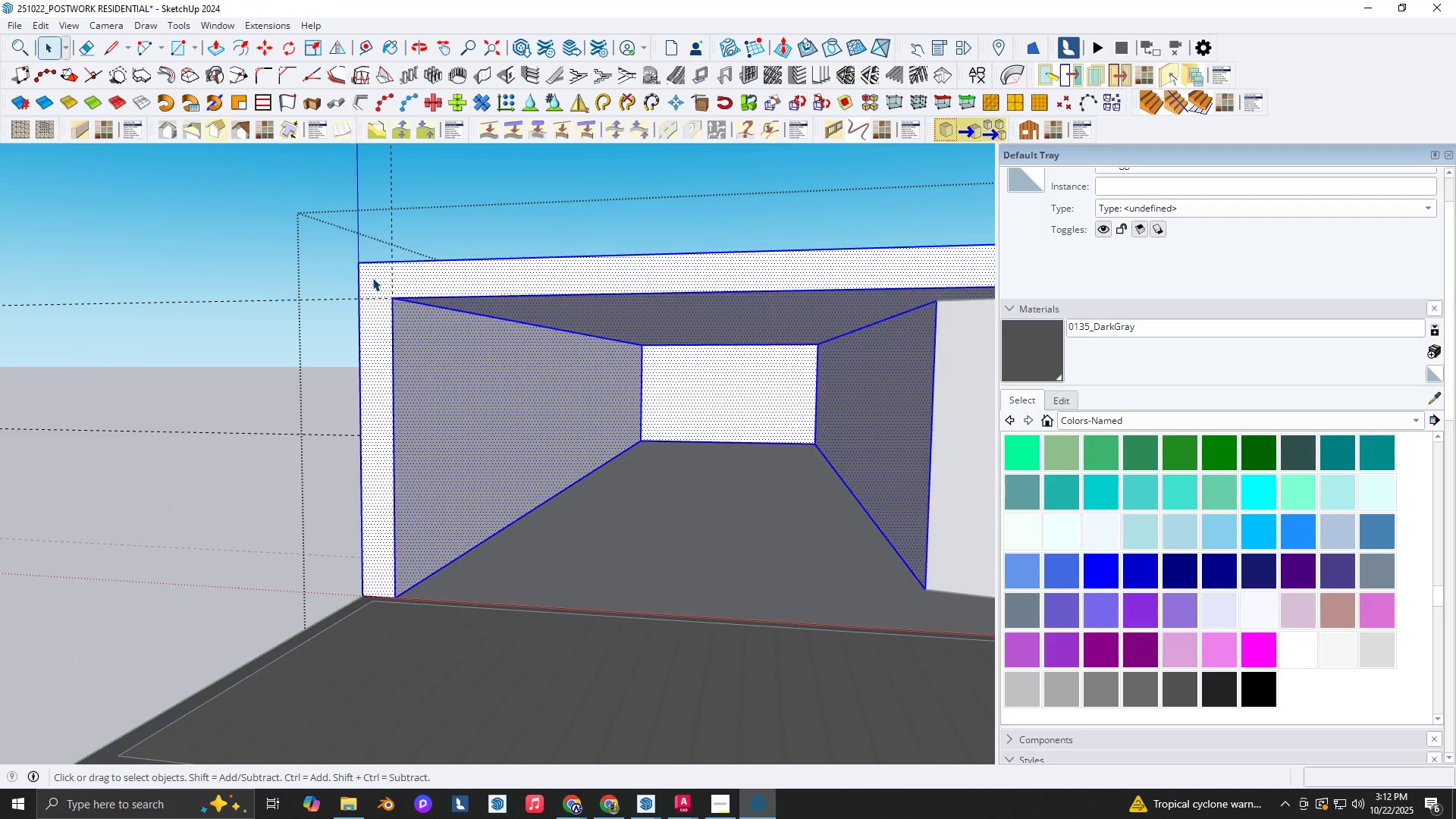 
key(Space)
 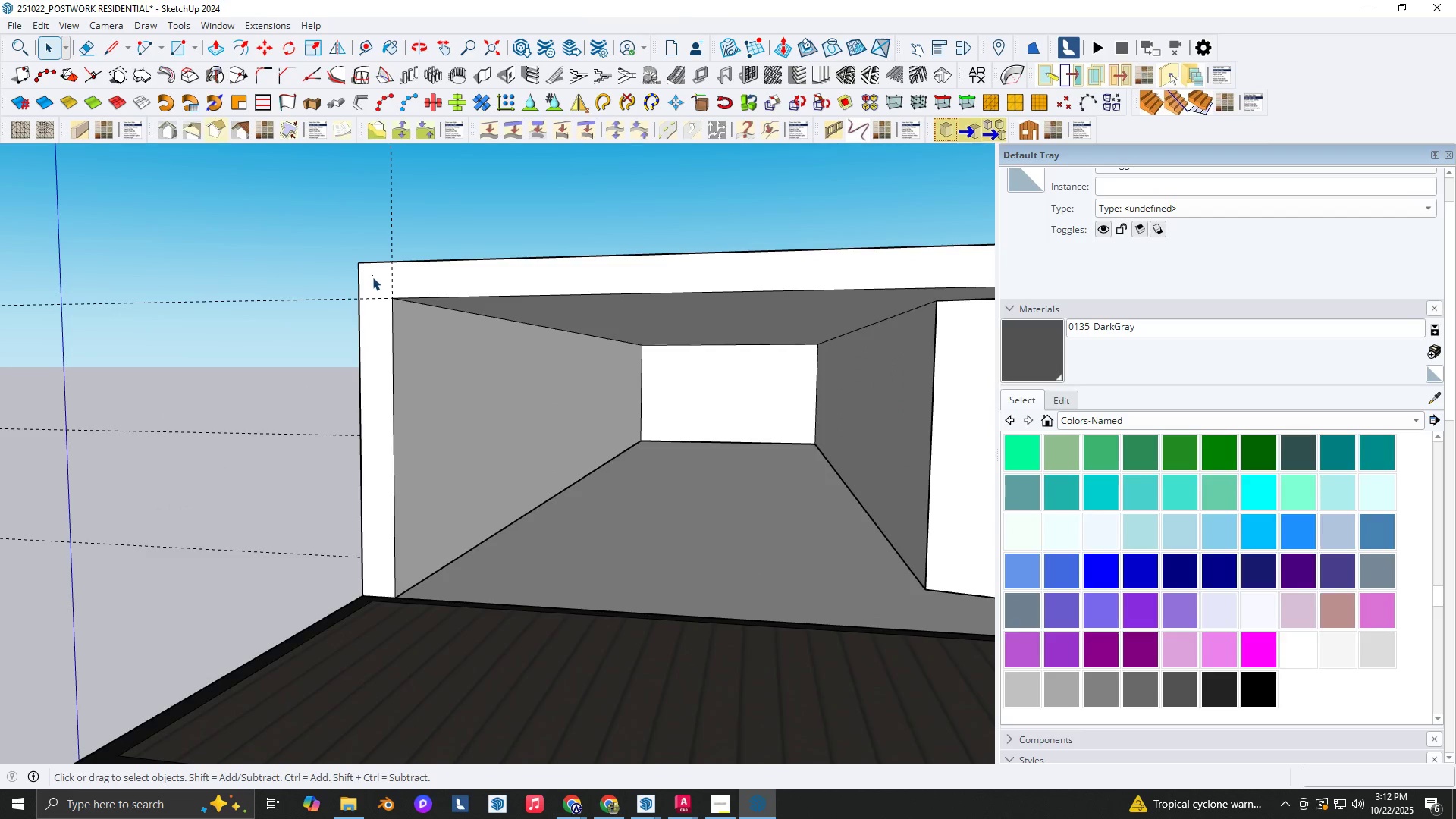 
double_click([372, 277])
 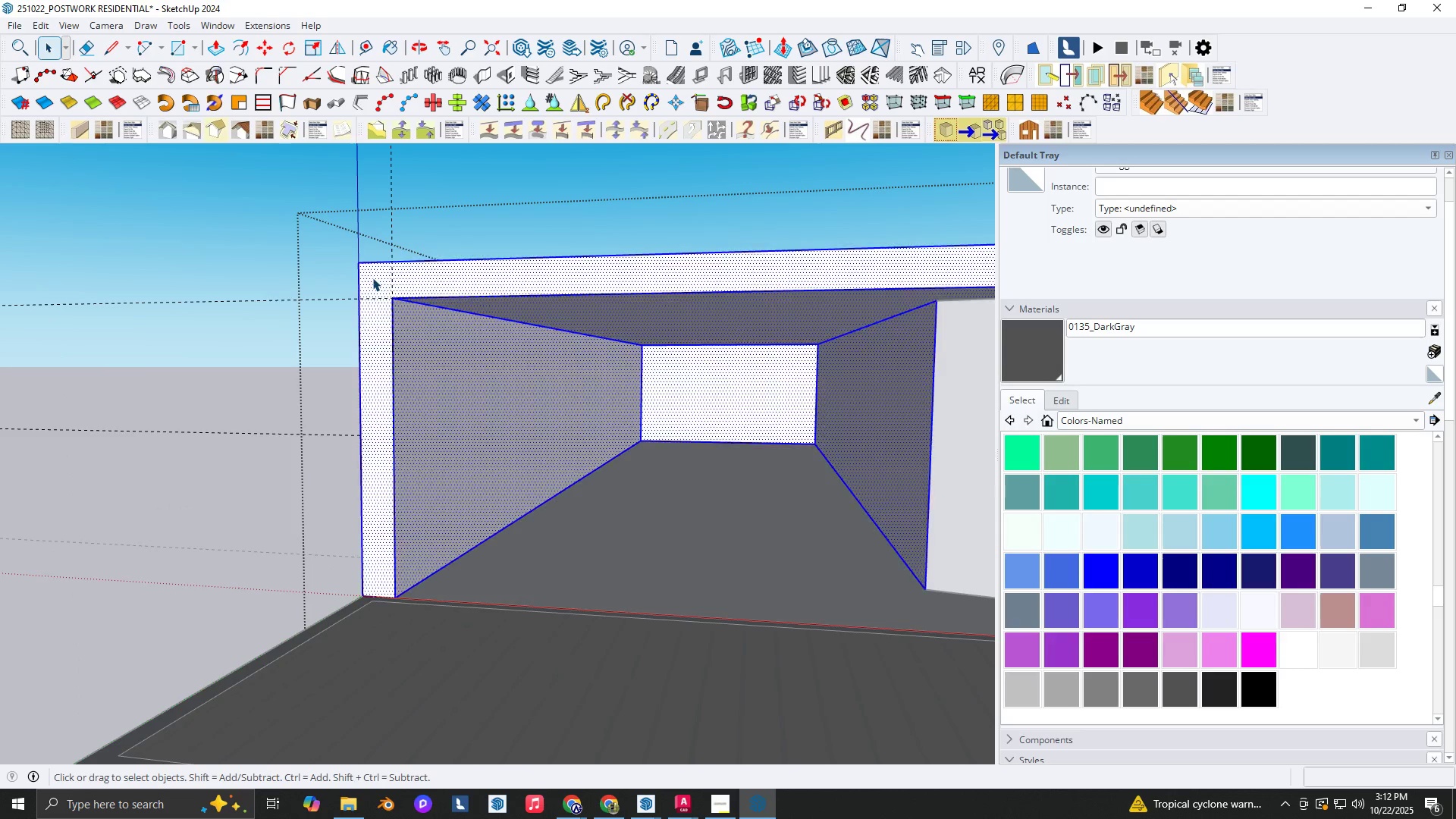 
triple_click([372, 278])
 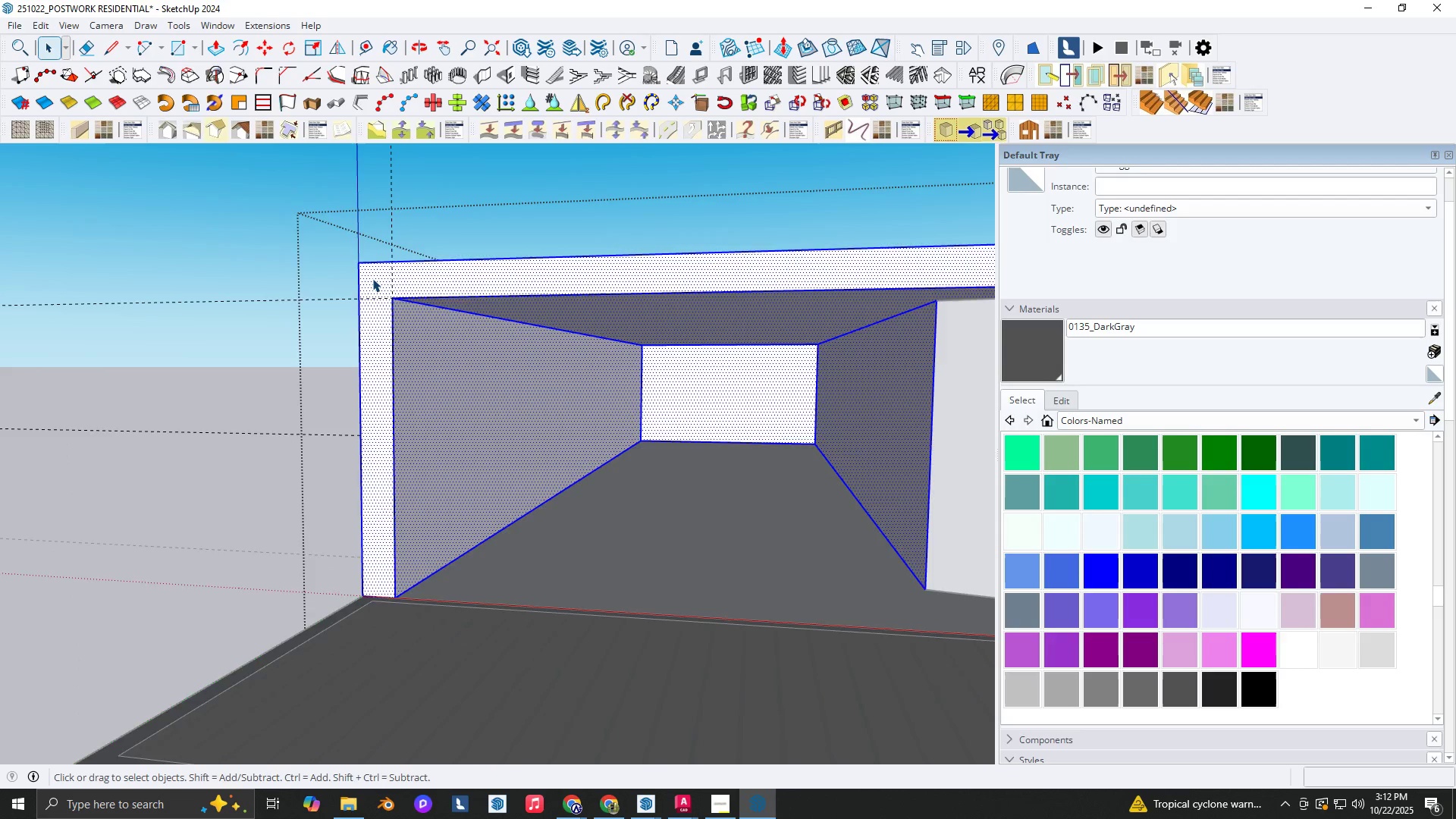 
scroll: coordinate [375, 284], scroll_direction: up, amount: 4.0
 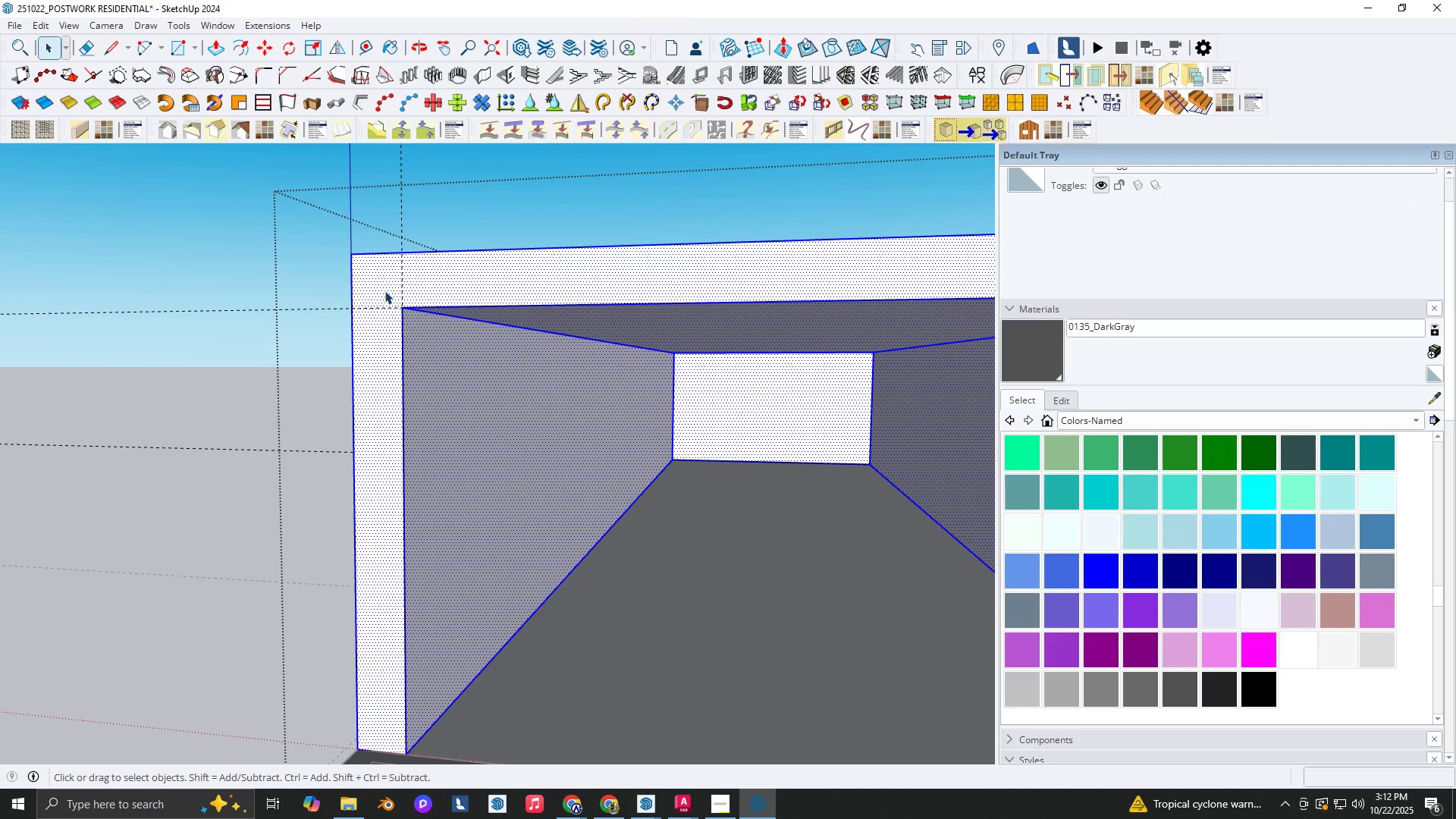 
left_click([384, 290])
 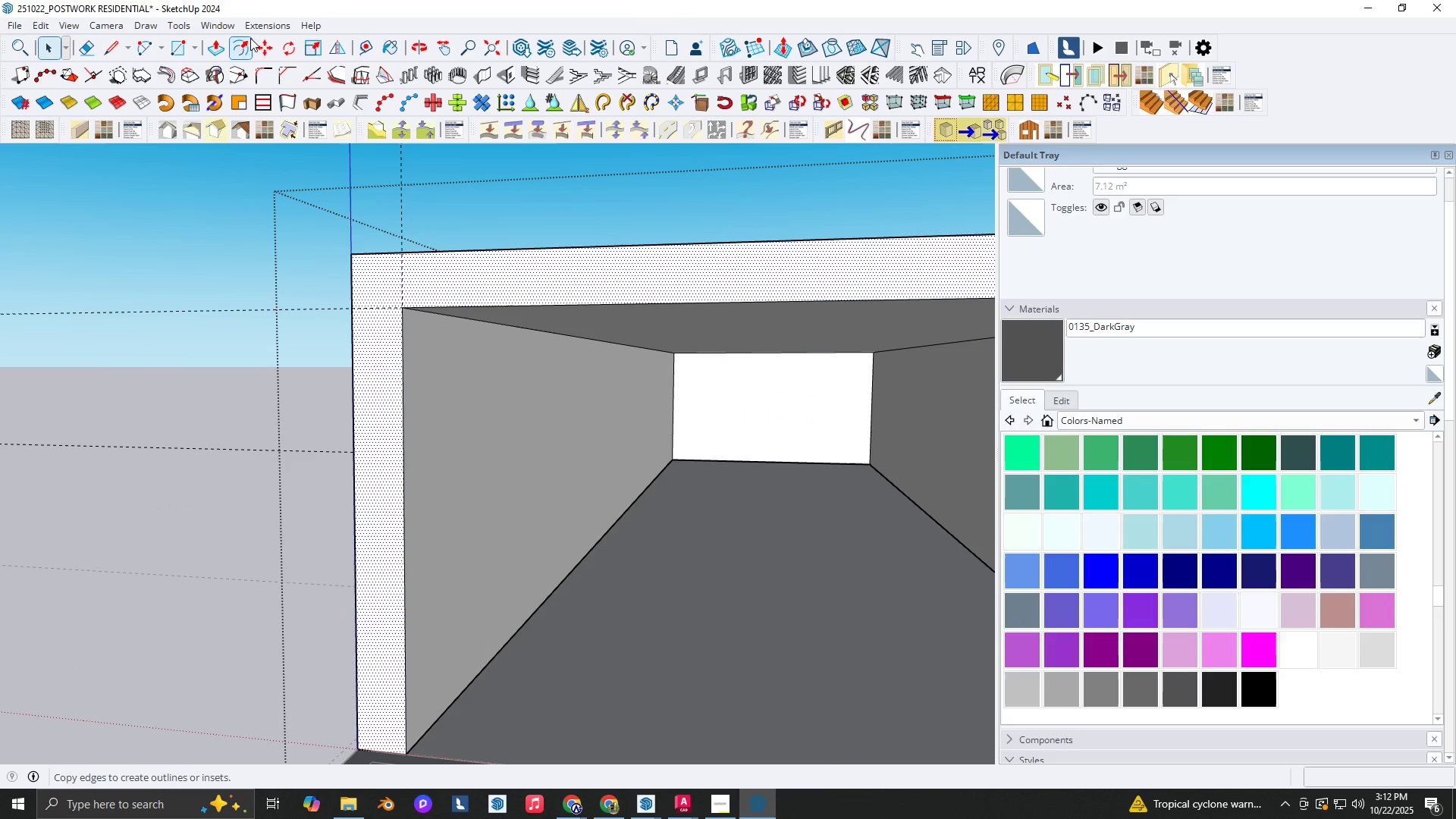 
left_click([246, 41])
 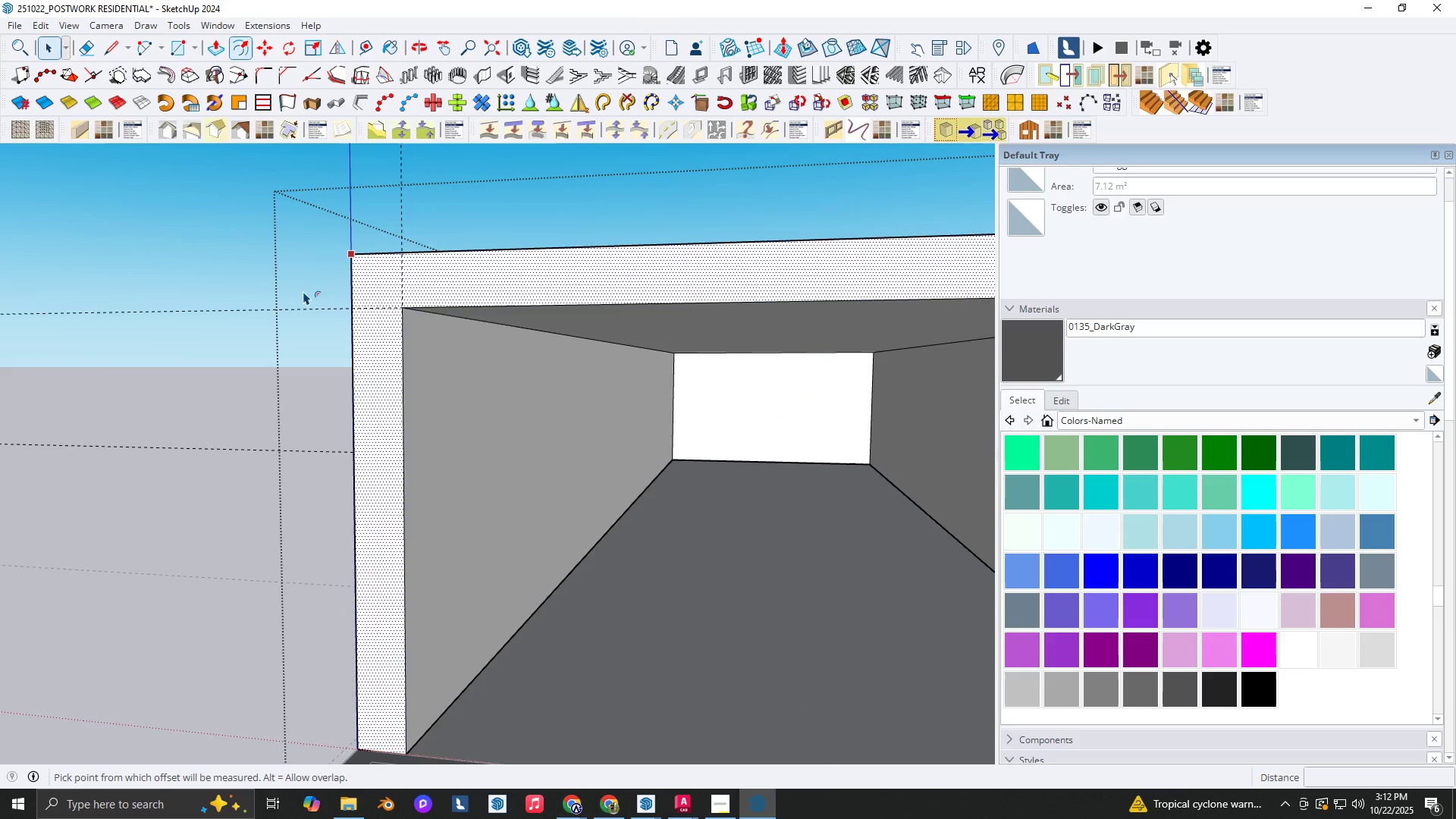 
scroll: coordinate [316, 294], scroll_direction: up, amount: 3.0
 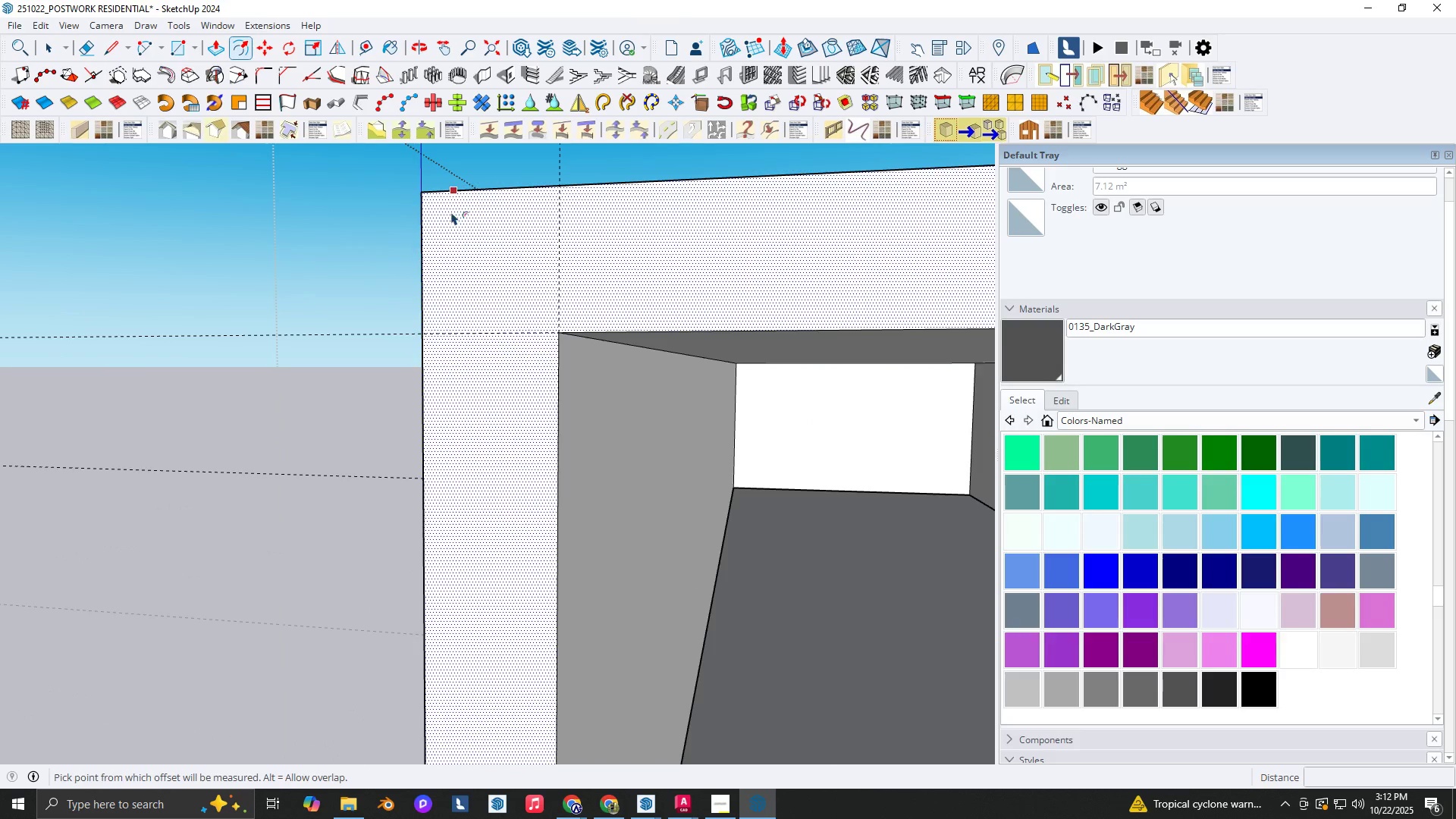 
left_click([451, 212])
 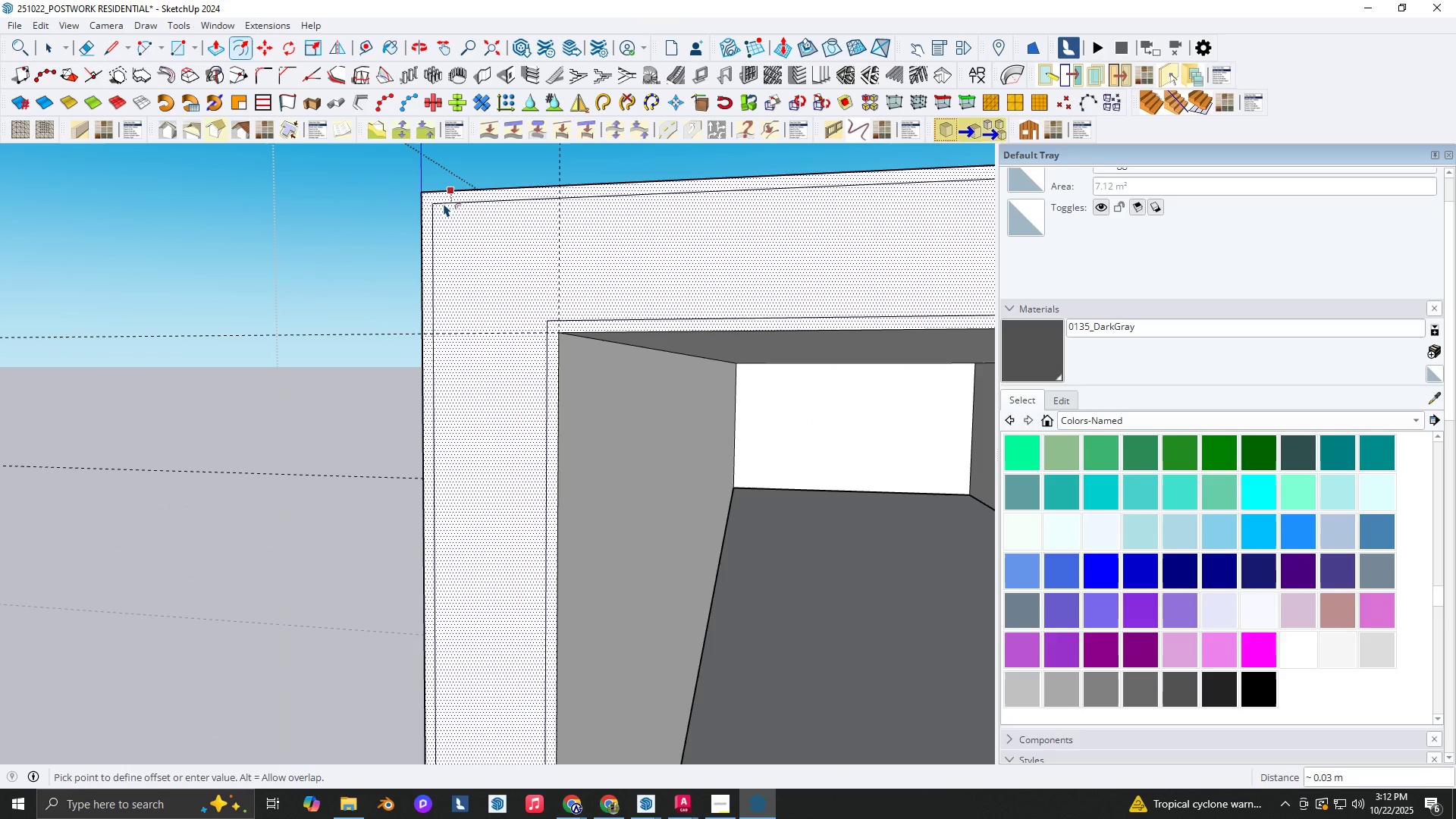 
left_click([444, 203])
 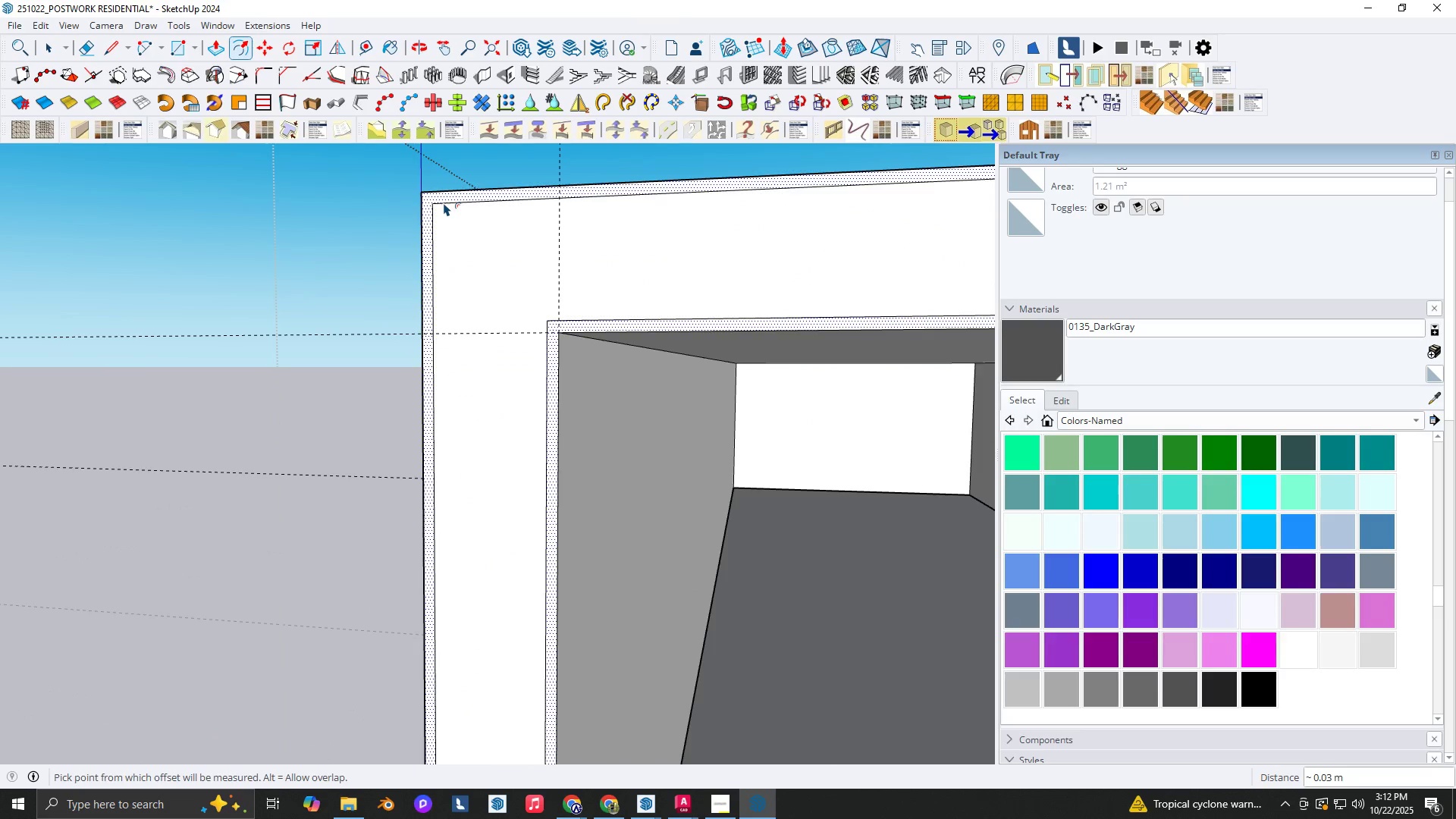 
key(P)
 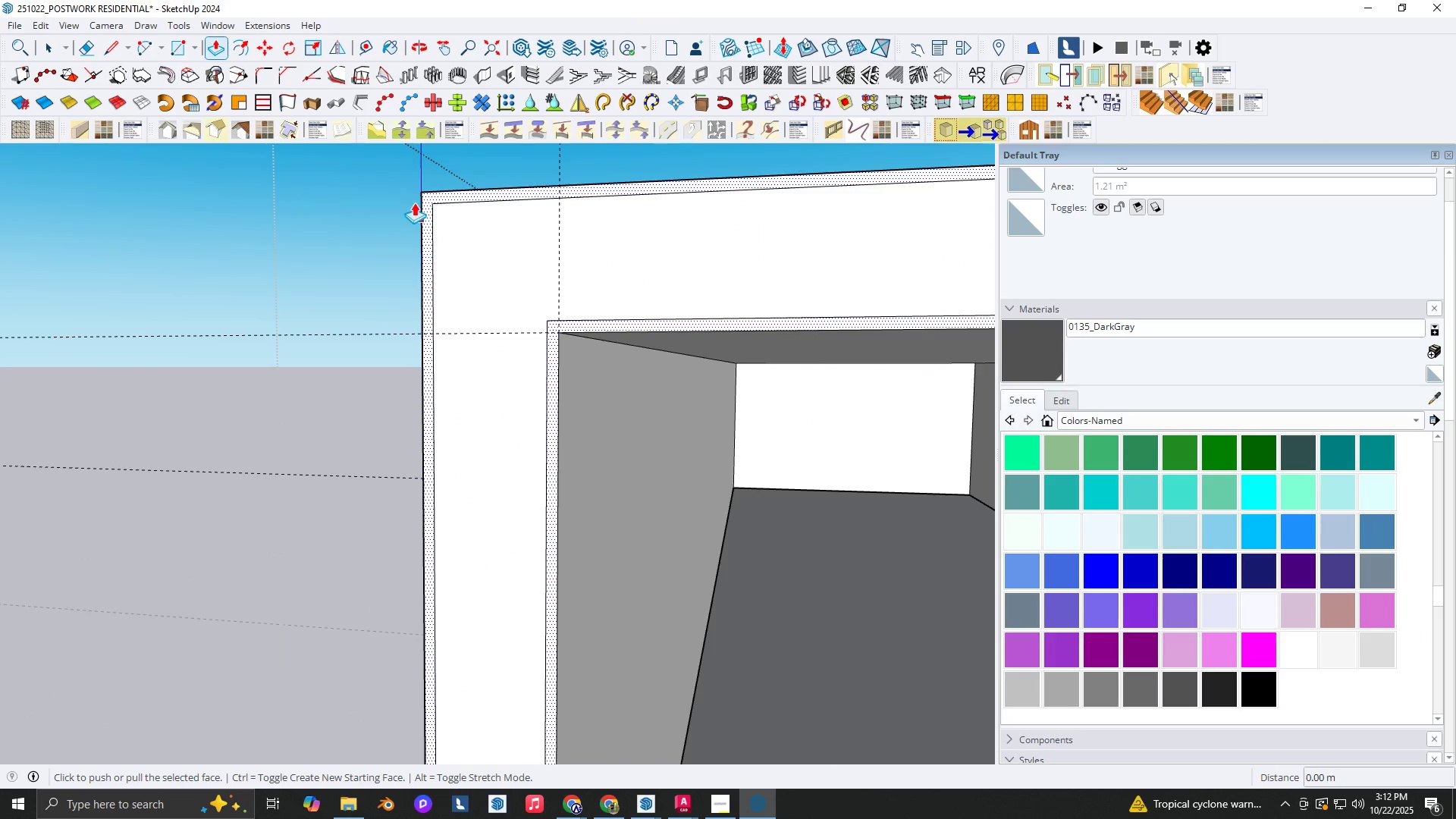 
scroll: coordinate [428, 187], scroll_direction: up, amount: 2.0
 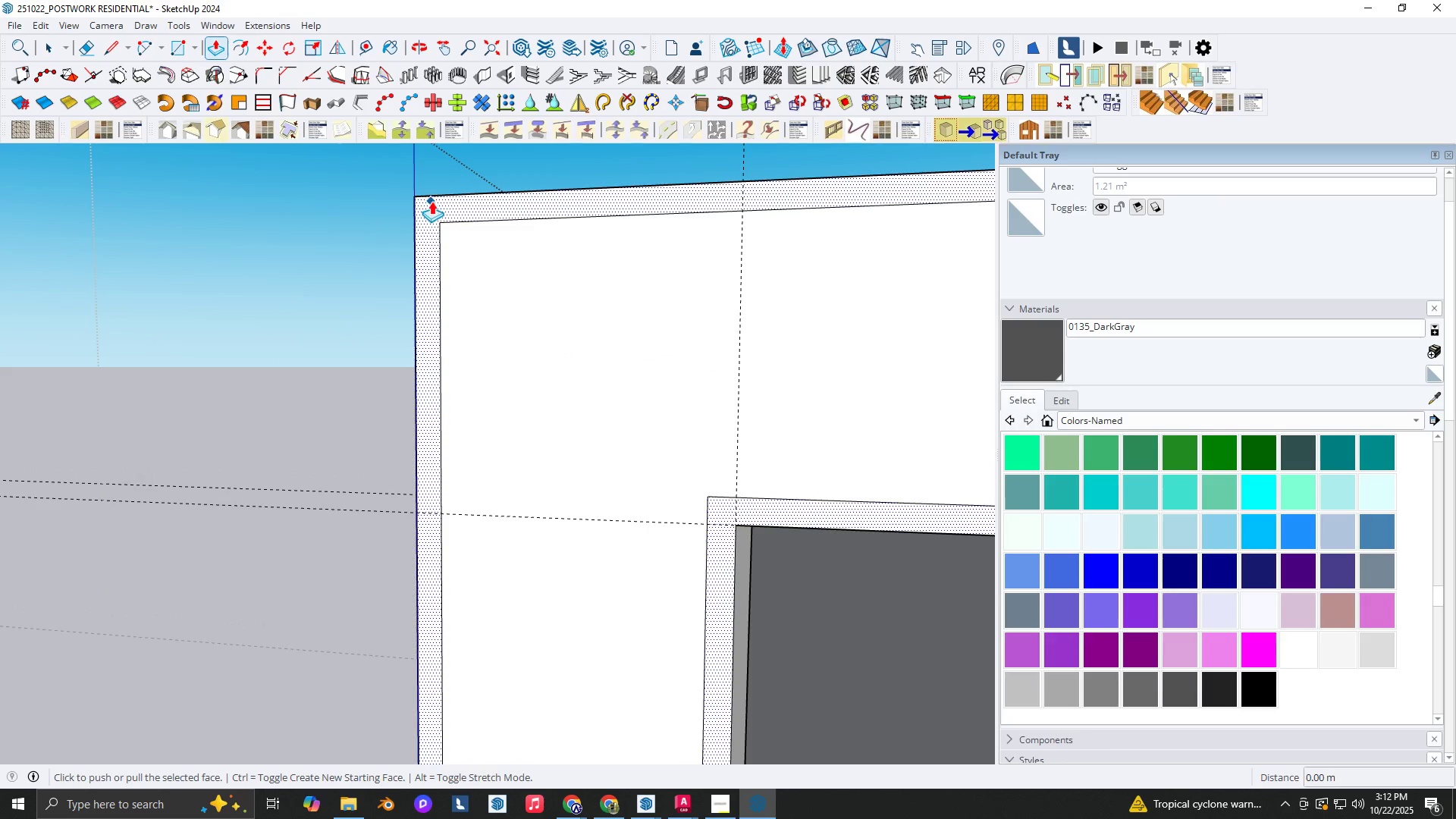 
left_click([431, 201])
 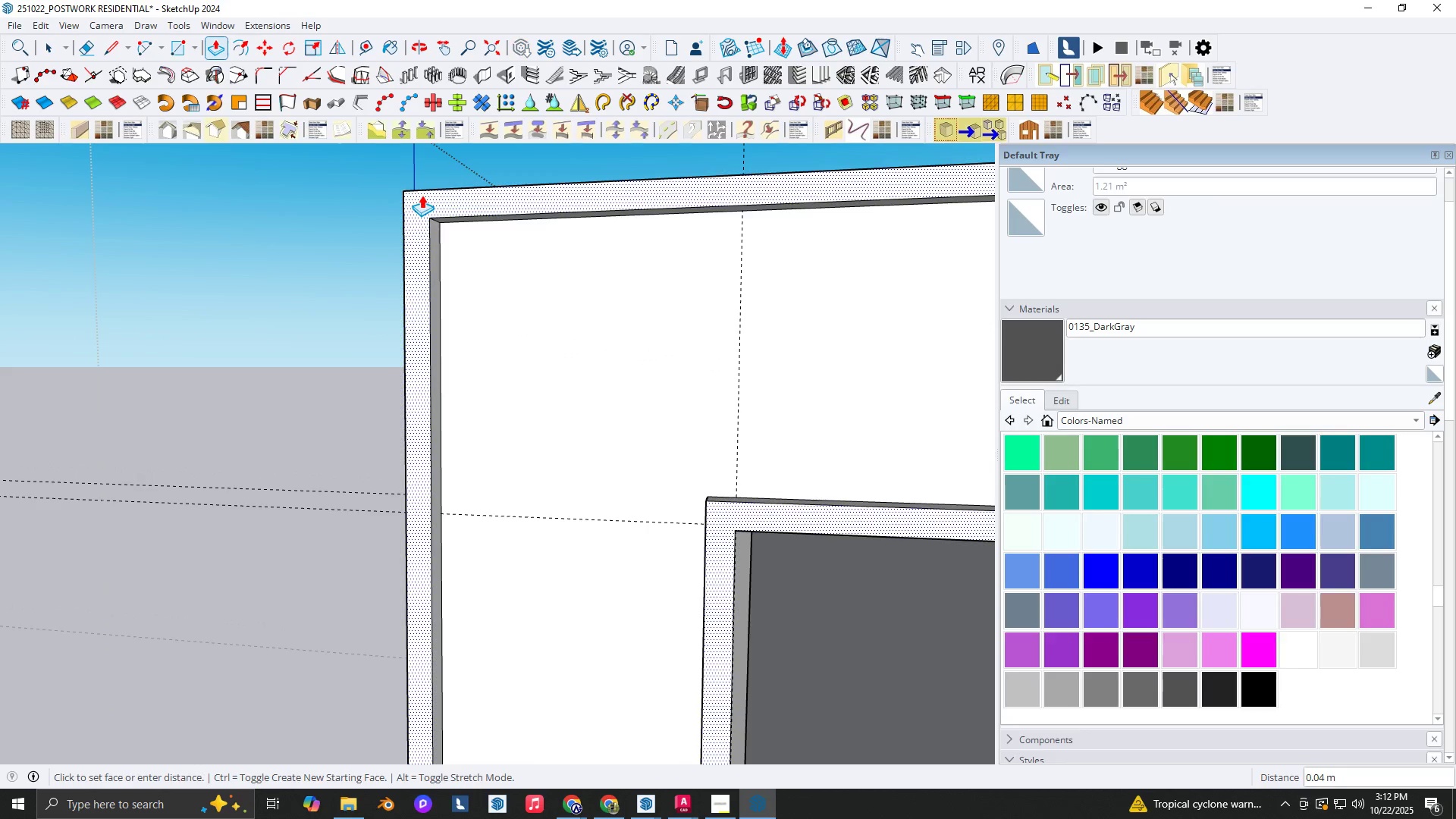 
left_click([422, 195])
 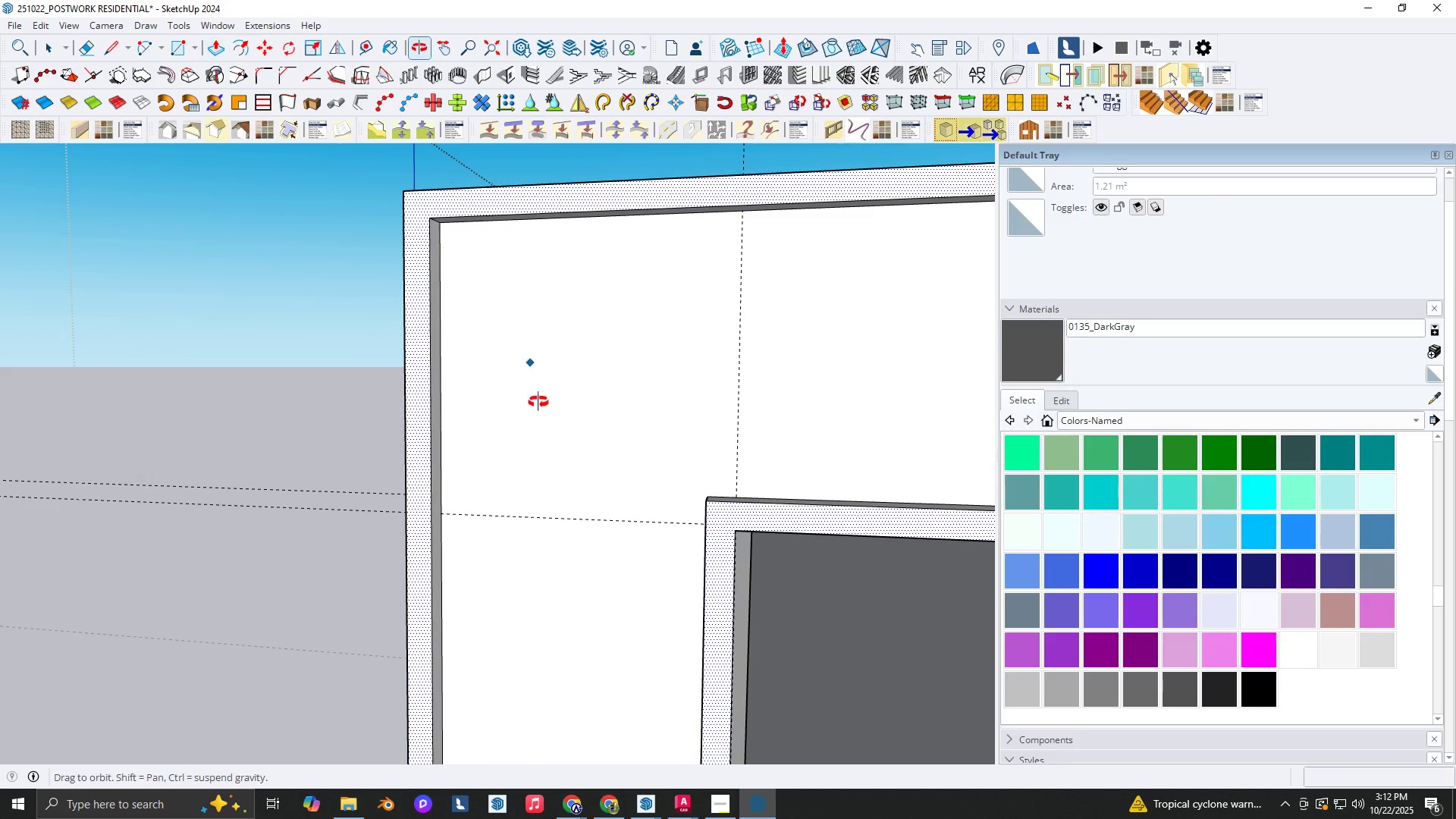 
scroll: coordinate [585, 599], scroll_direction: down, amount: 19.0
 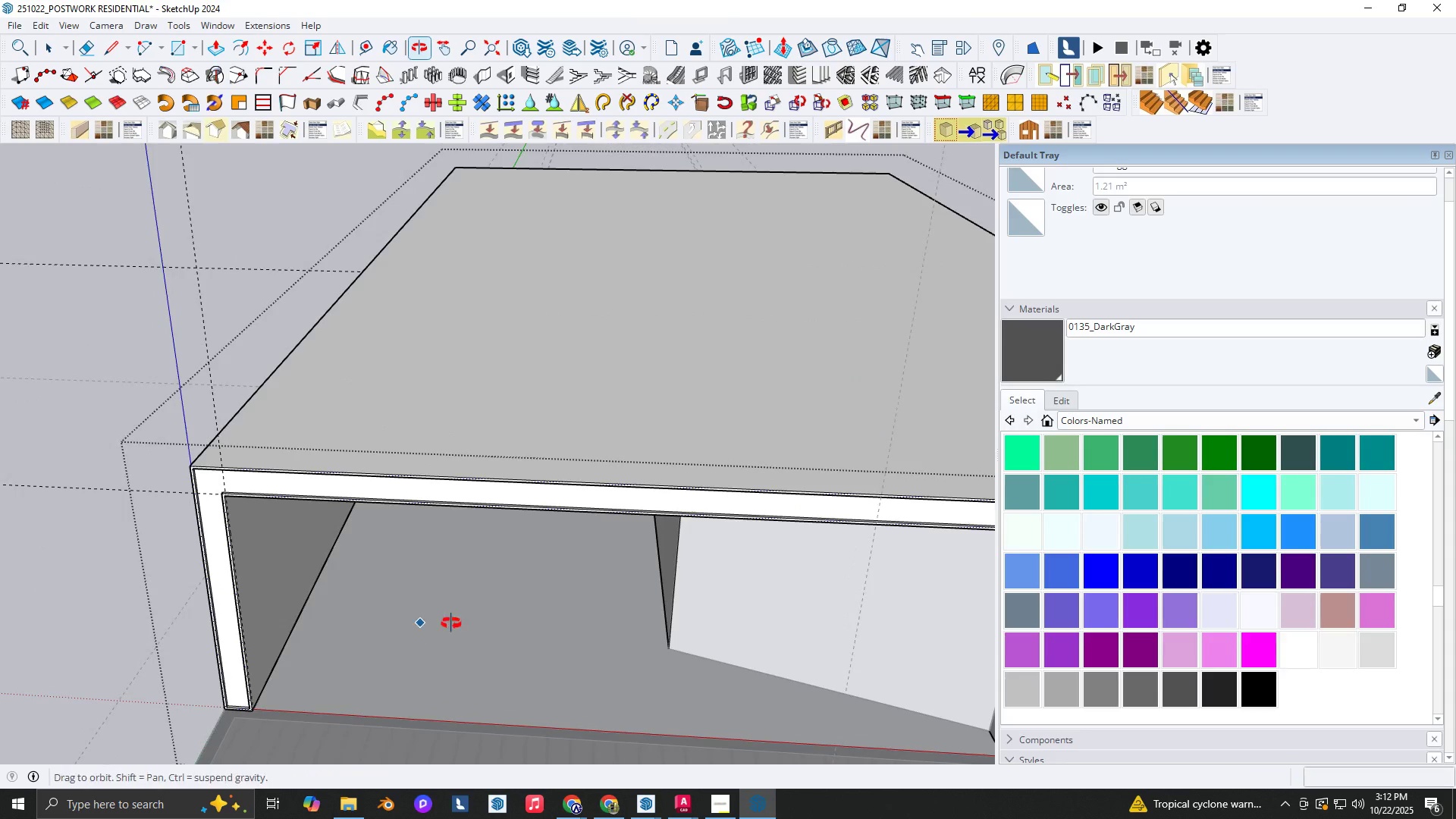 
type(``rt1)
key(NumpadEnter)
type(r`)
 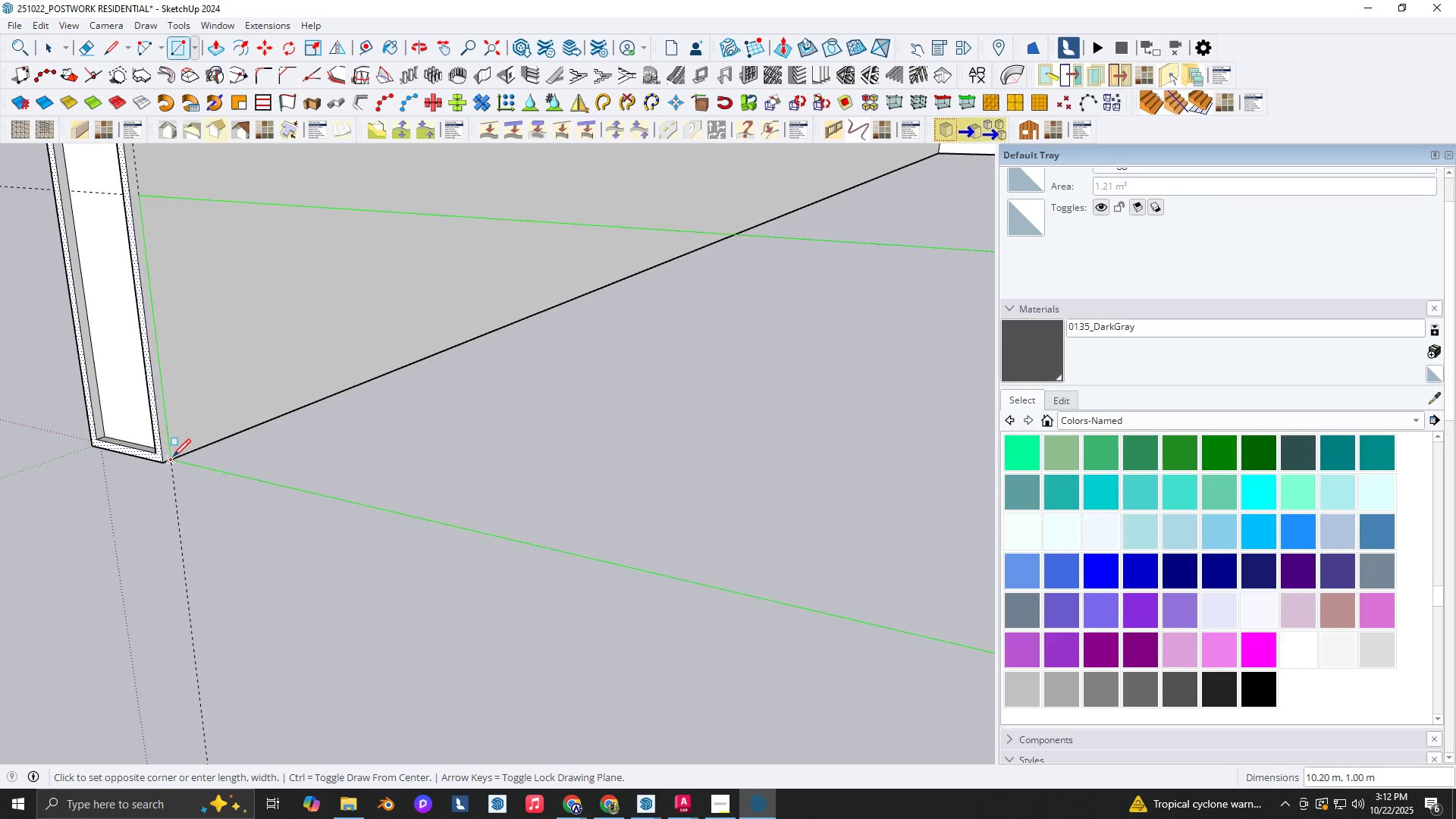 
scroll: coordinate [765, 657], scroll_direction: up, amount: 7.0
 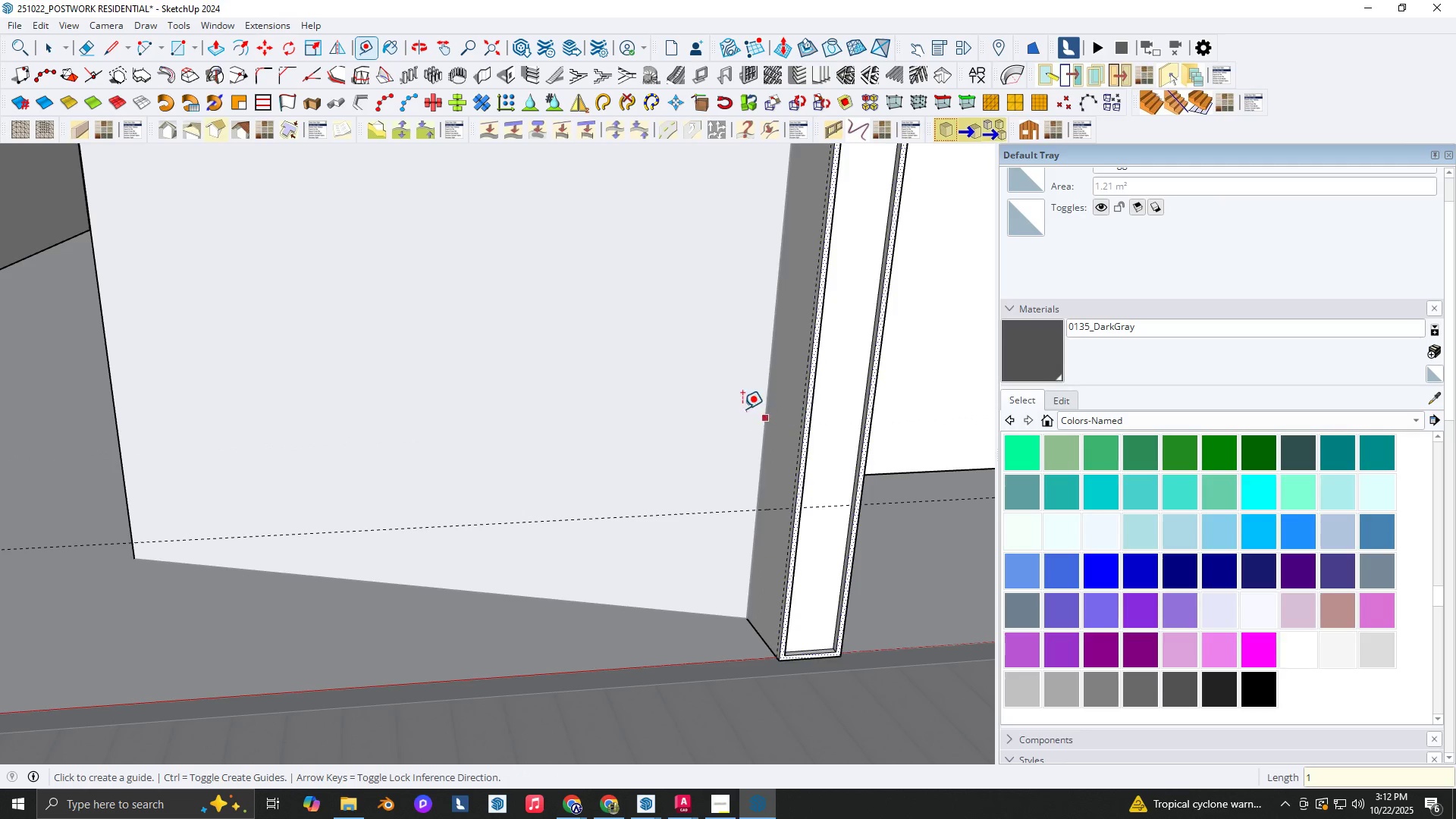 
left_click_drag(start_coordinate=[788, 510], to_coordinate=[783, 515])
 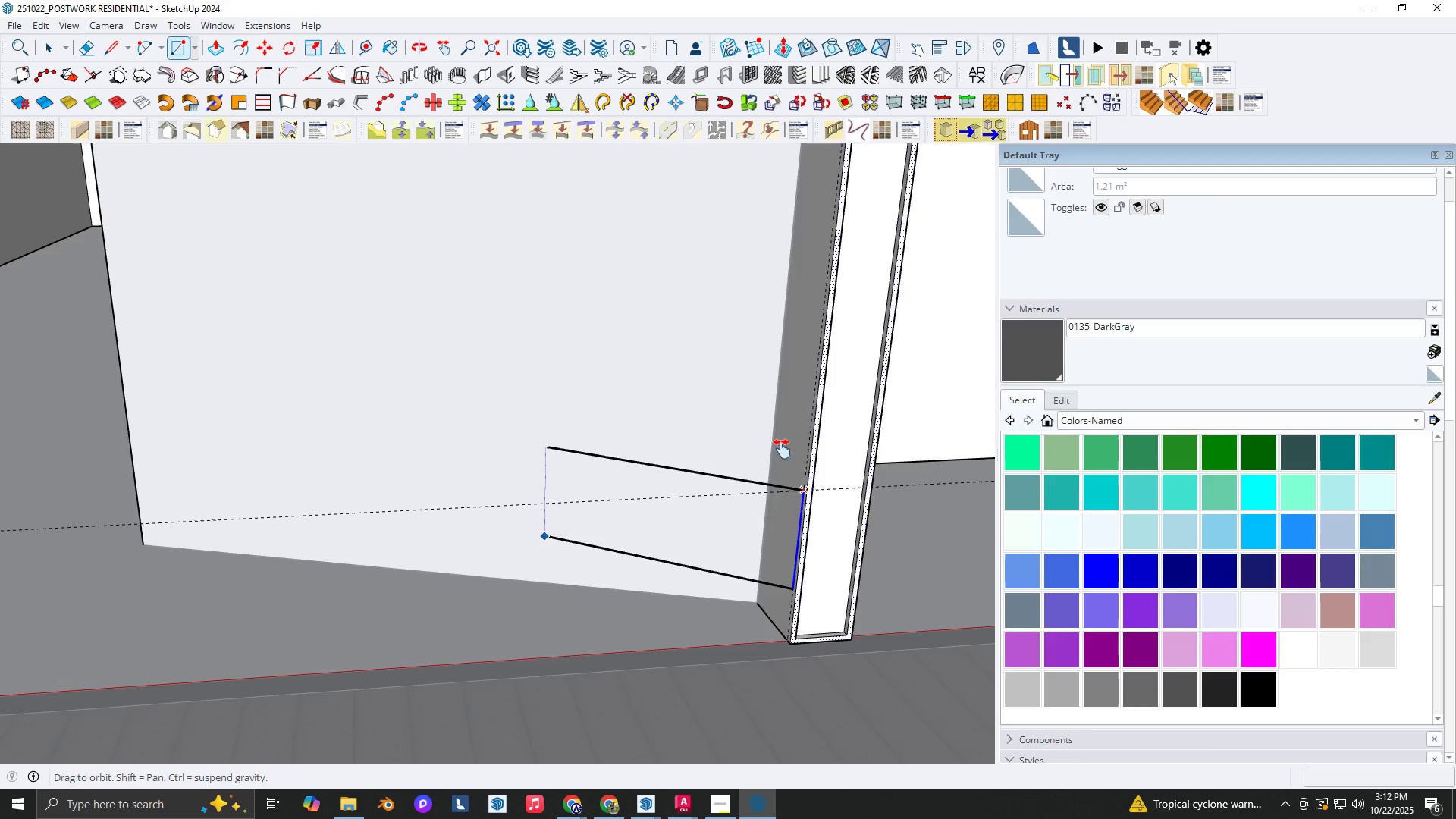 
scroll: coordinate [782, 449], scroll_direction: down, amount: 1.0
 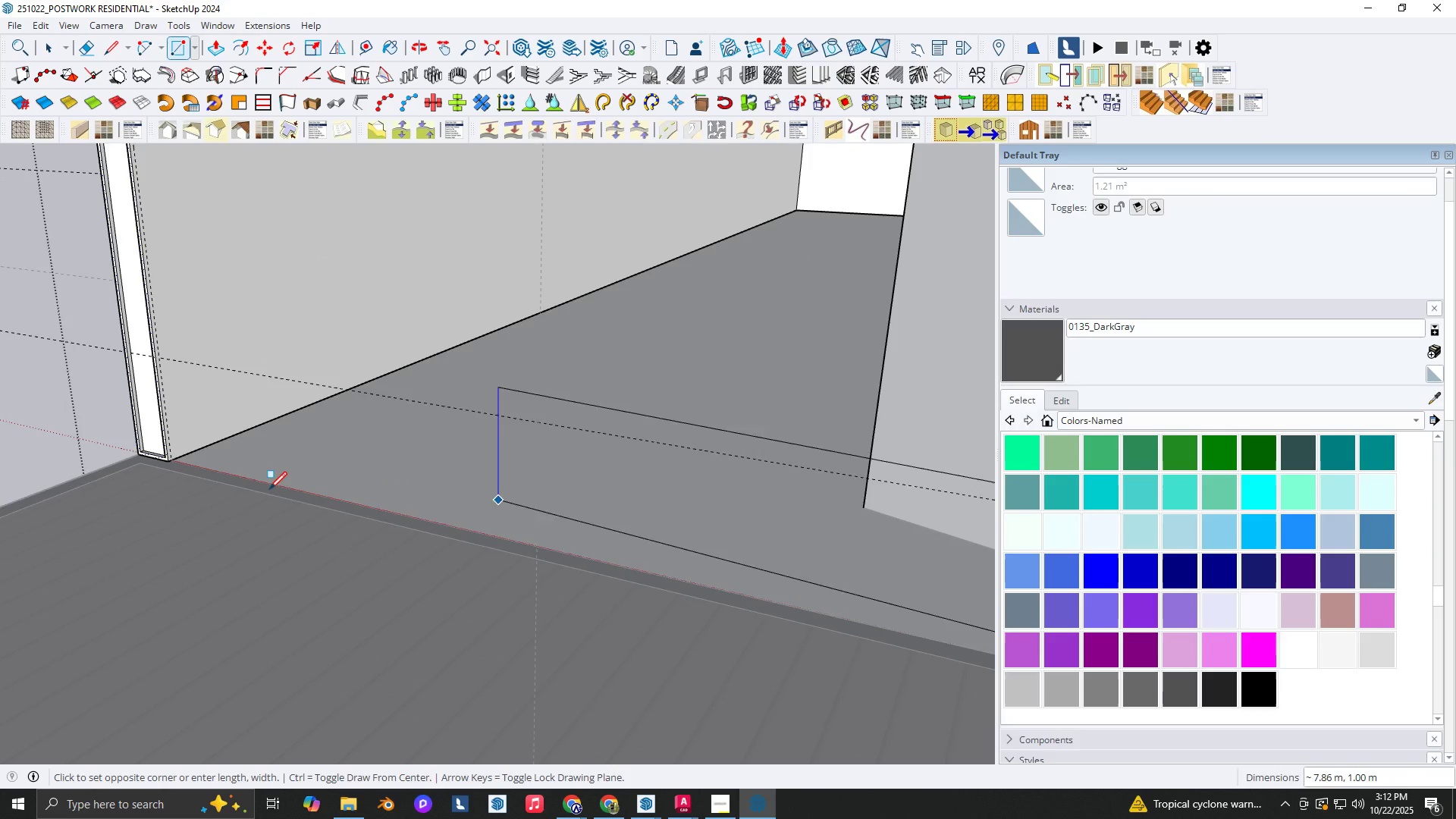 
scroll: coordinate [168, 460], scroll_direction: up, amount: 11.0
 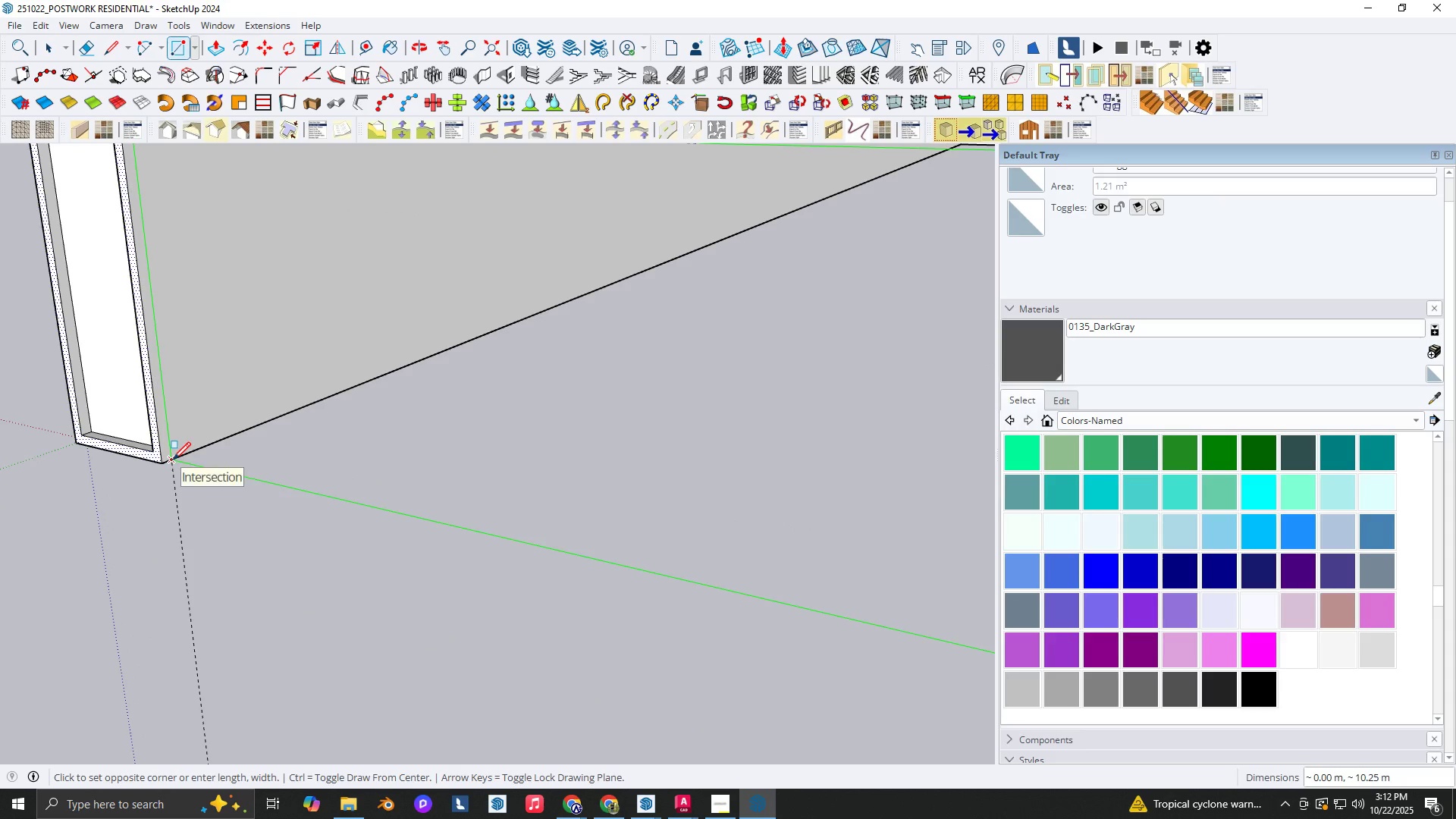 
left_click([173, 460])
 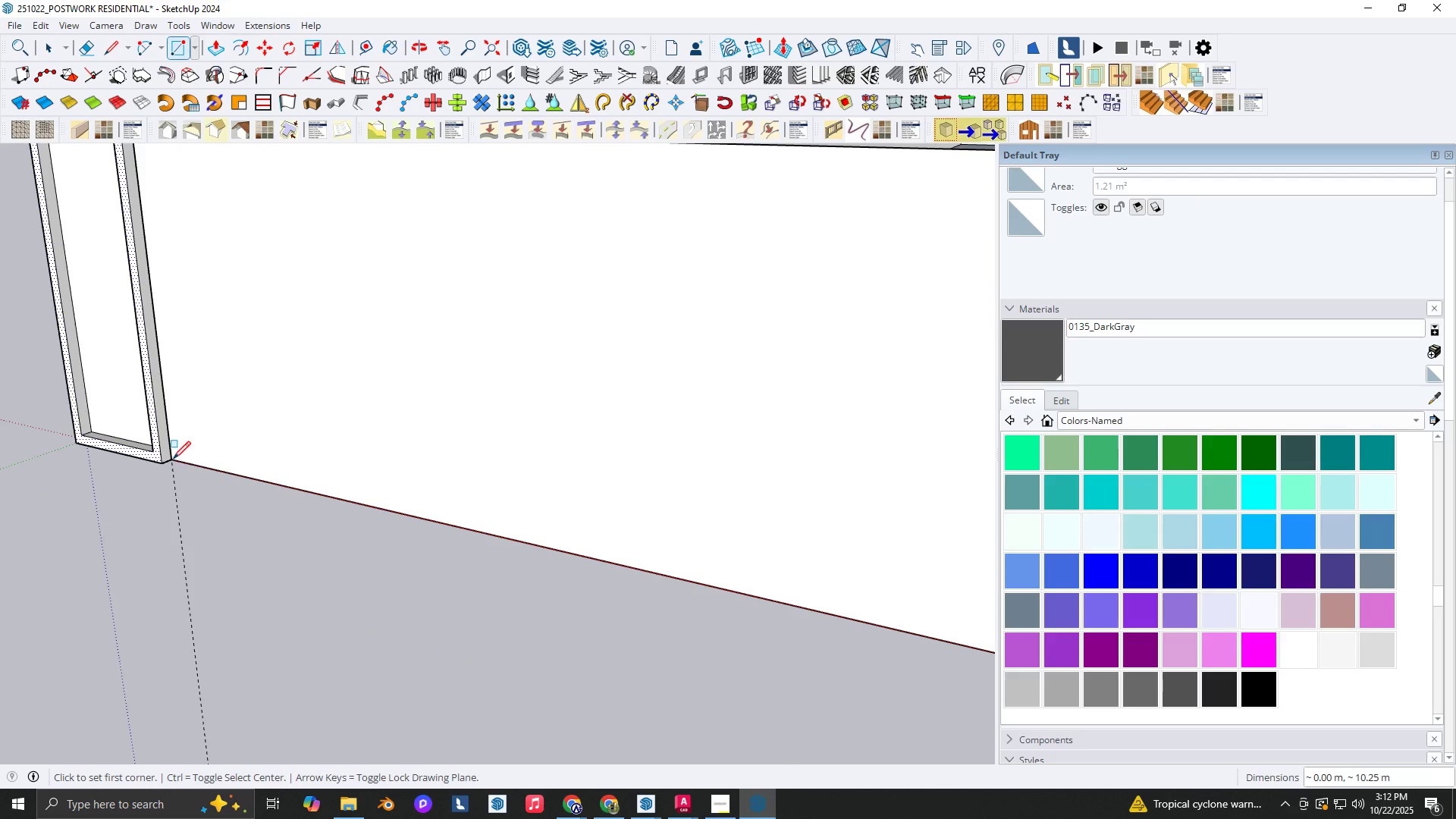 
key(Space)
 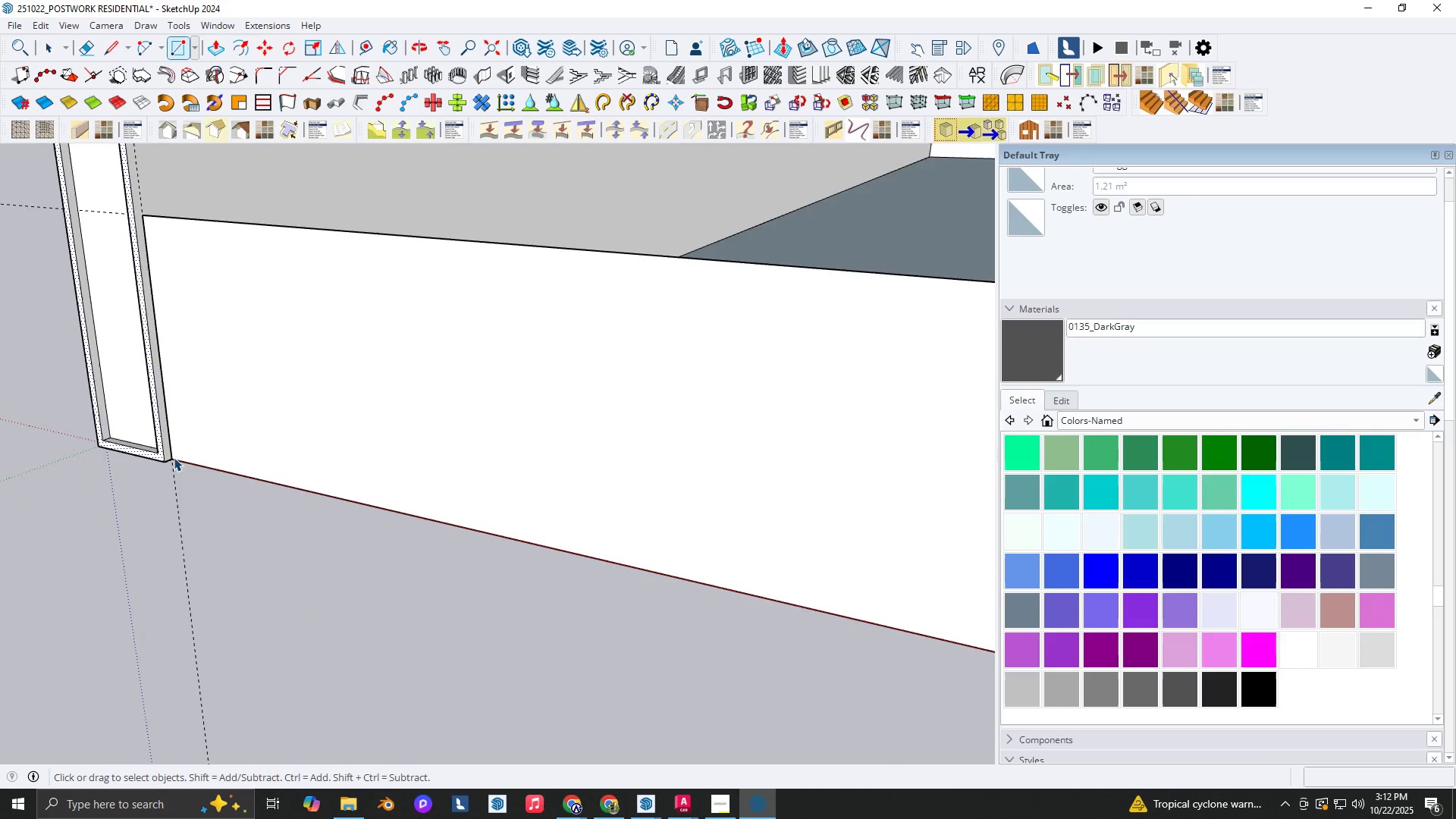 
scroll: coordinate [207, 437], scroll_direction: down, amount: 9.0
 